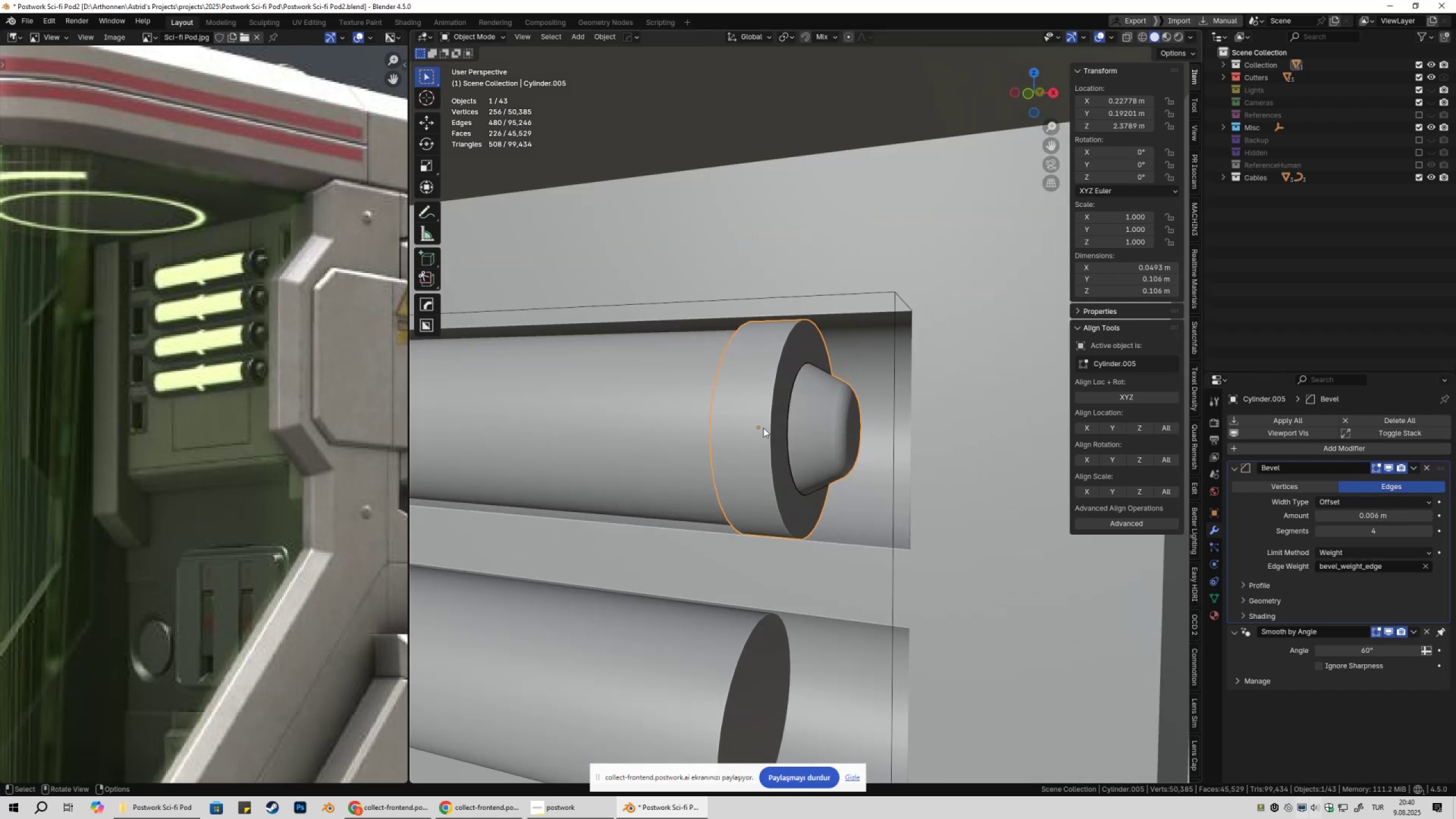 
key(Tab)
 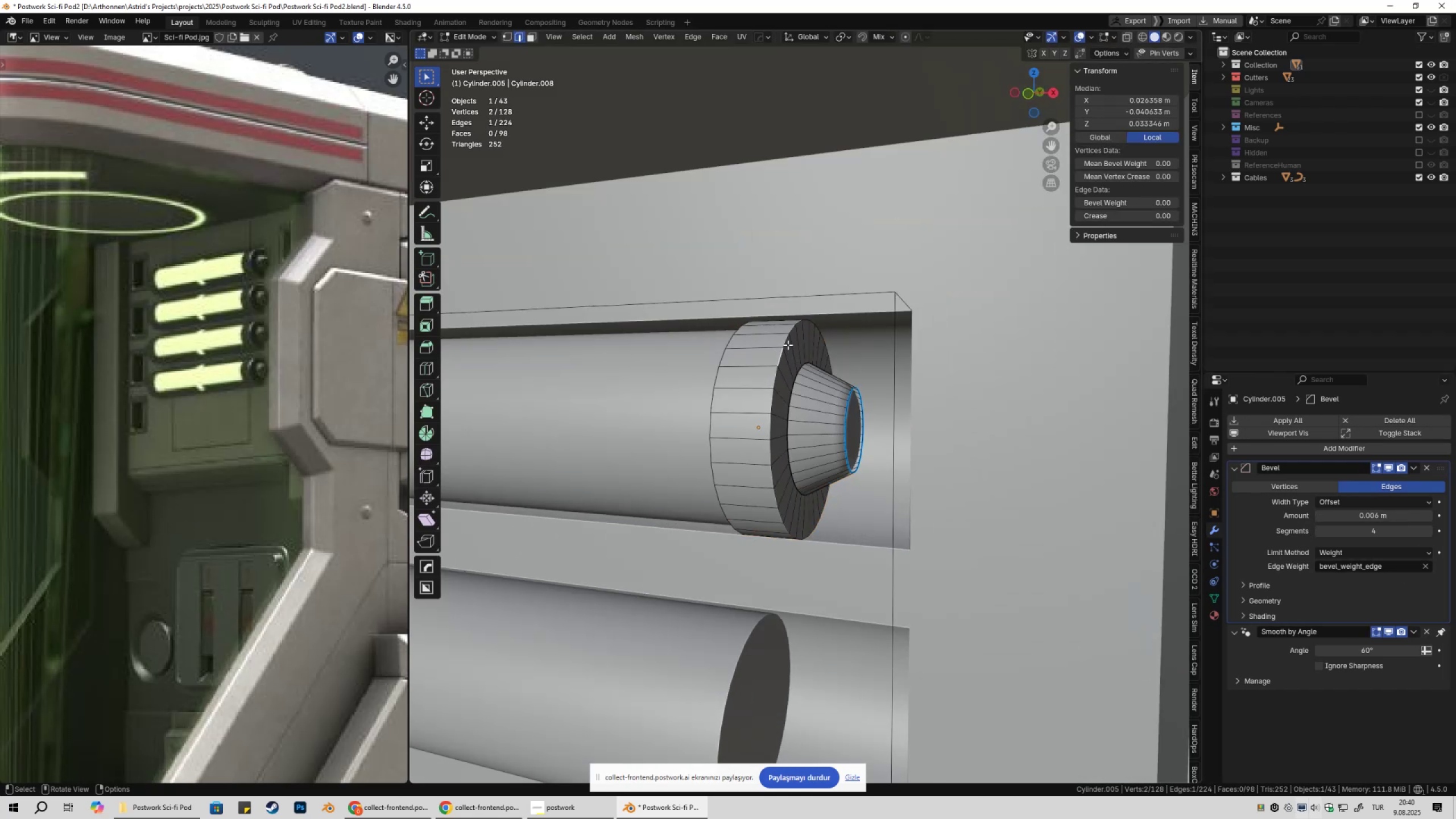 
double_click([784, 342])
 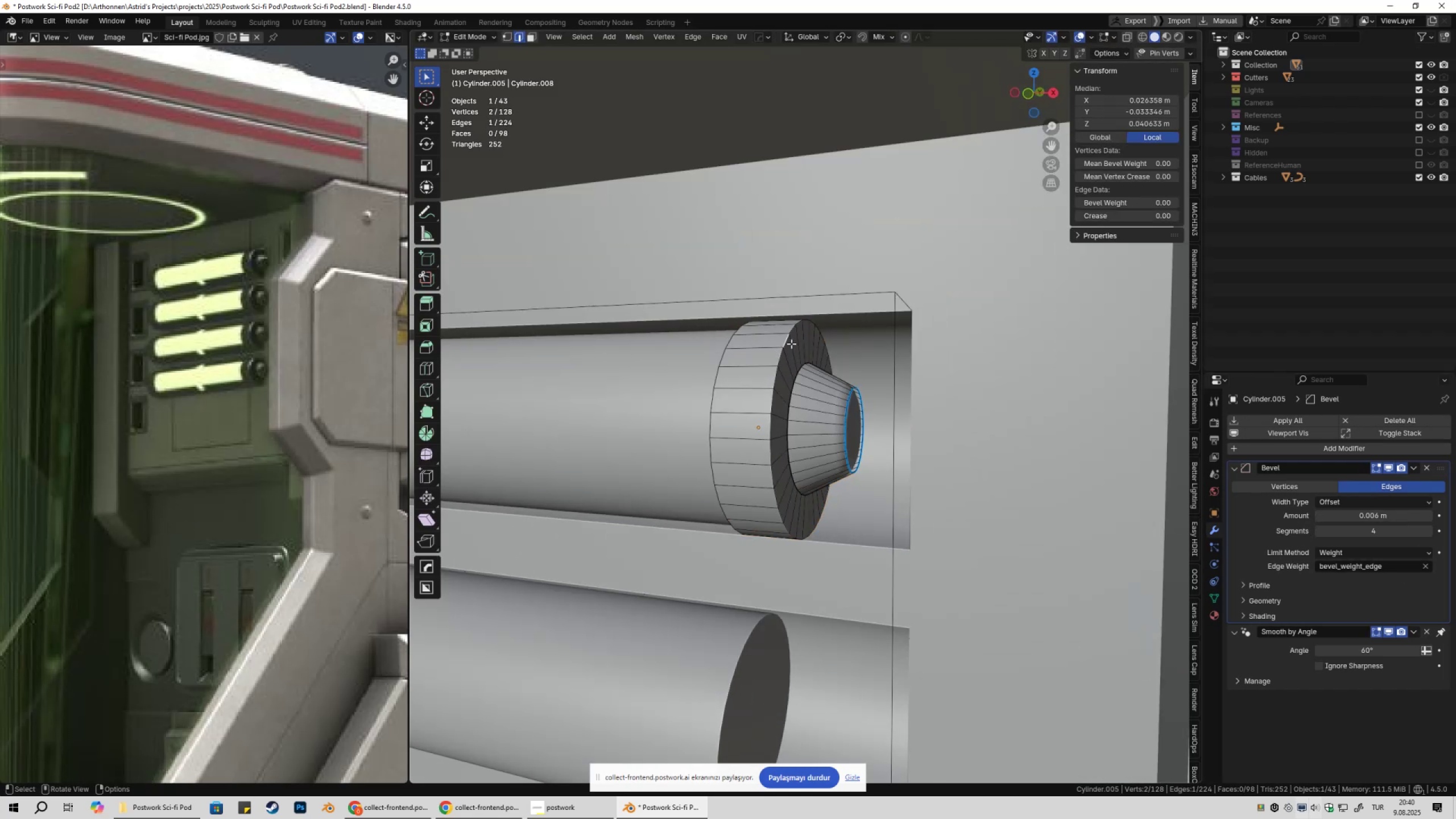 
key(Alt+AltLeft)
 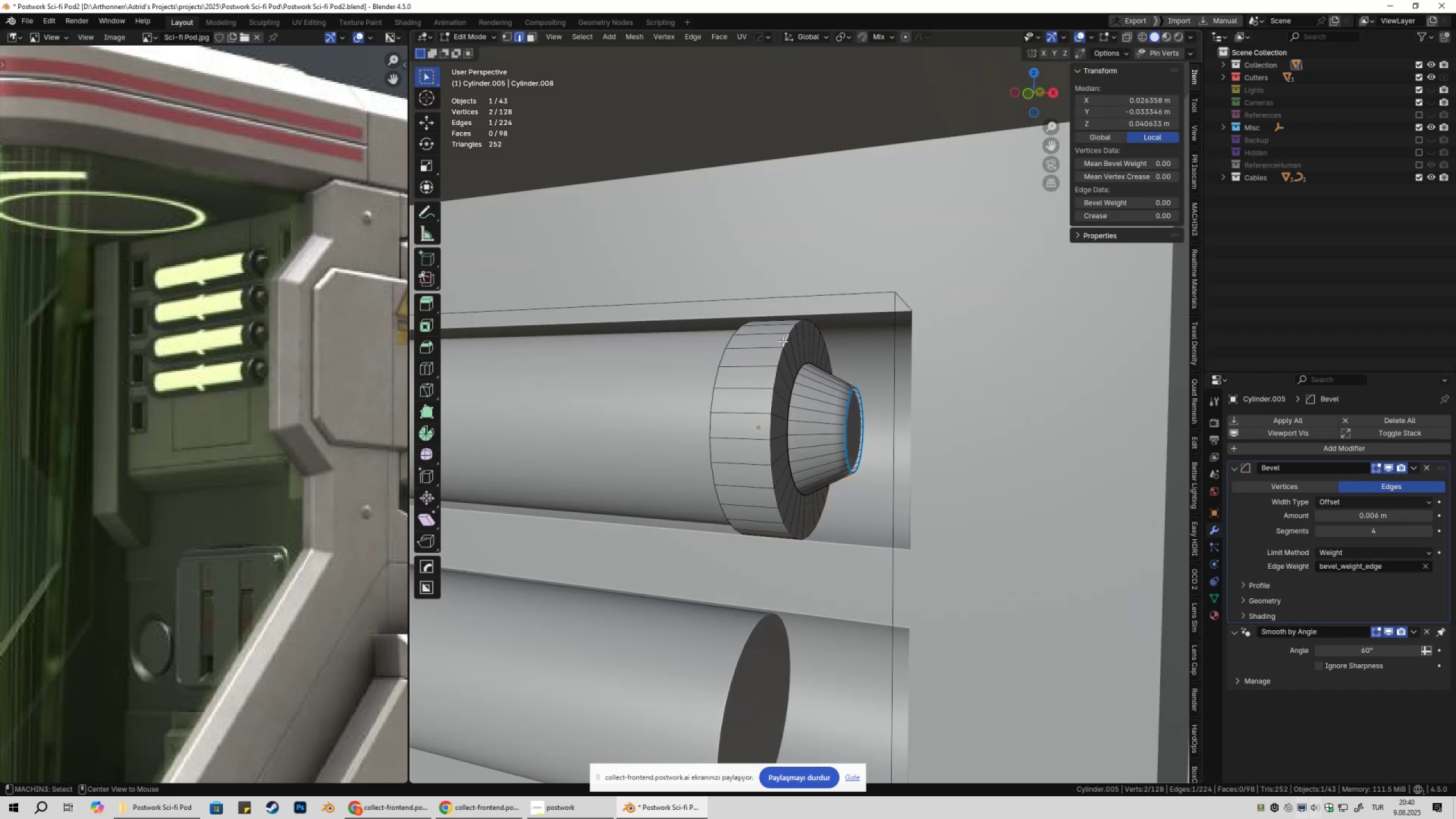 
triple_click([783, 341])
 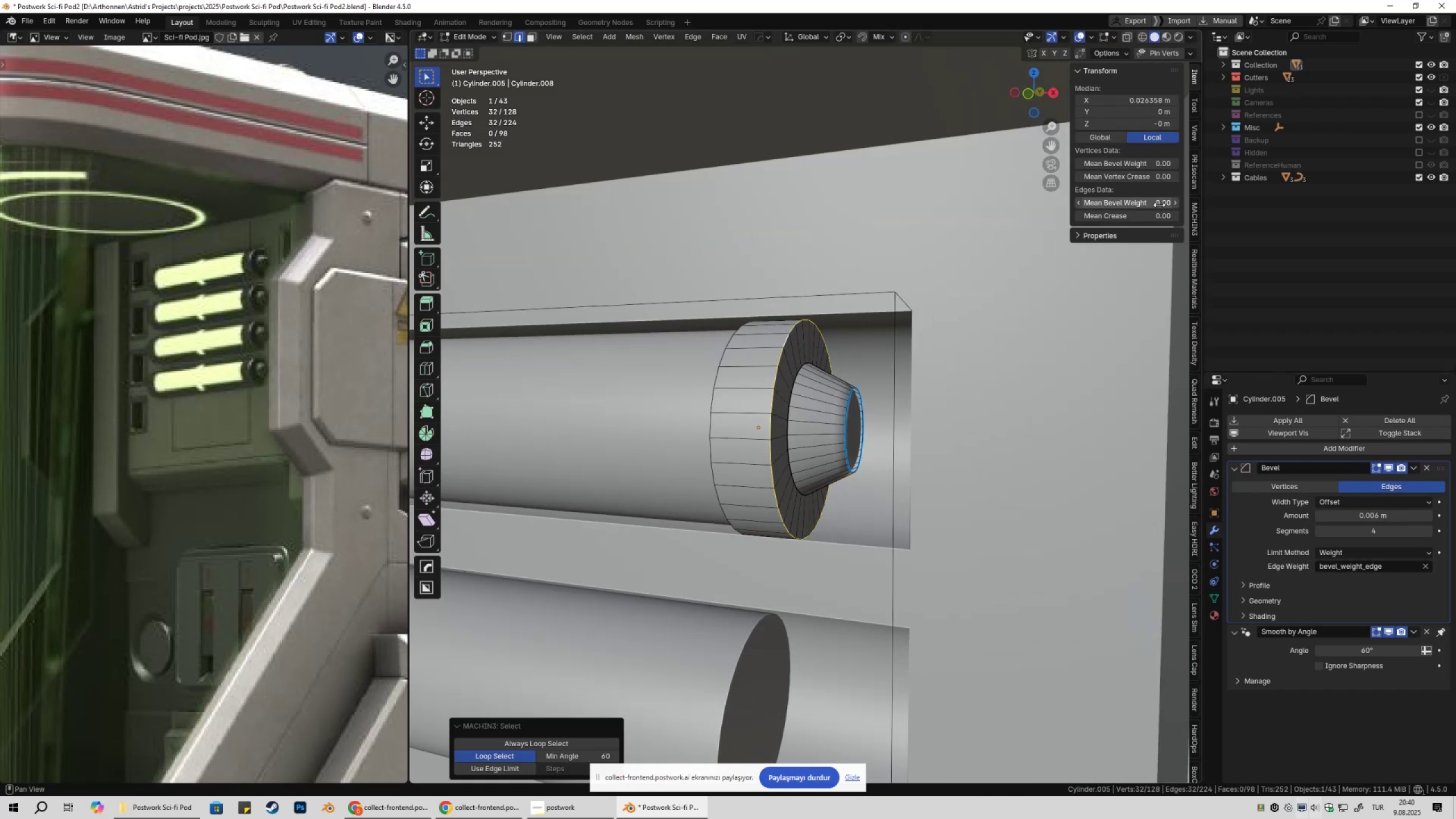 
left_click_drag(start_coordinate=[1157, 202], to_coordinate=[1304, 219])
 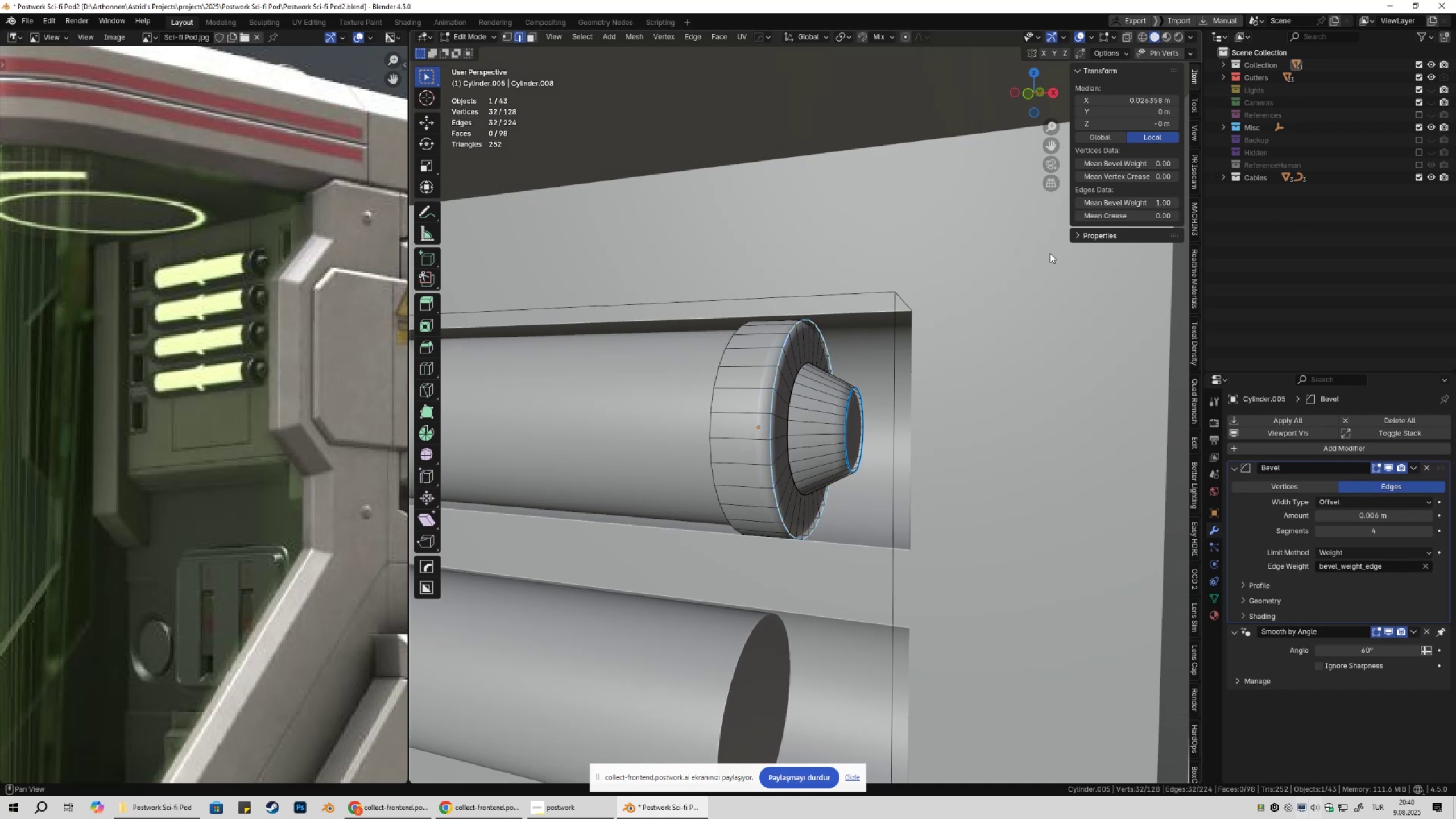 
key(Tab)
 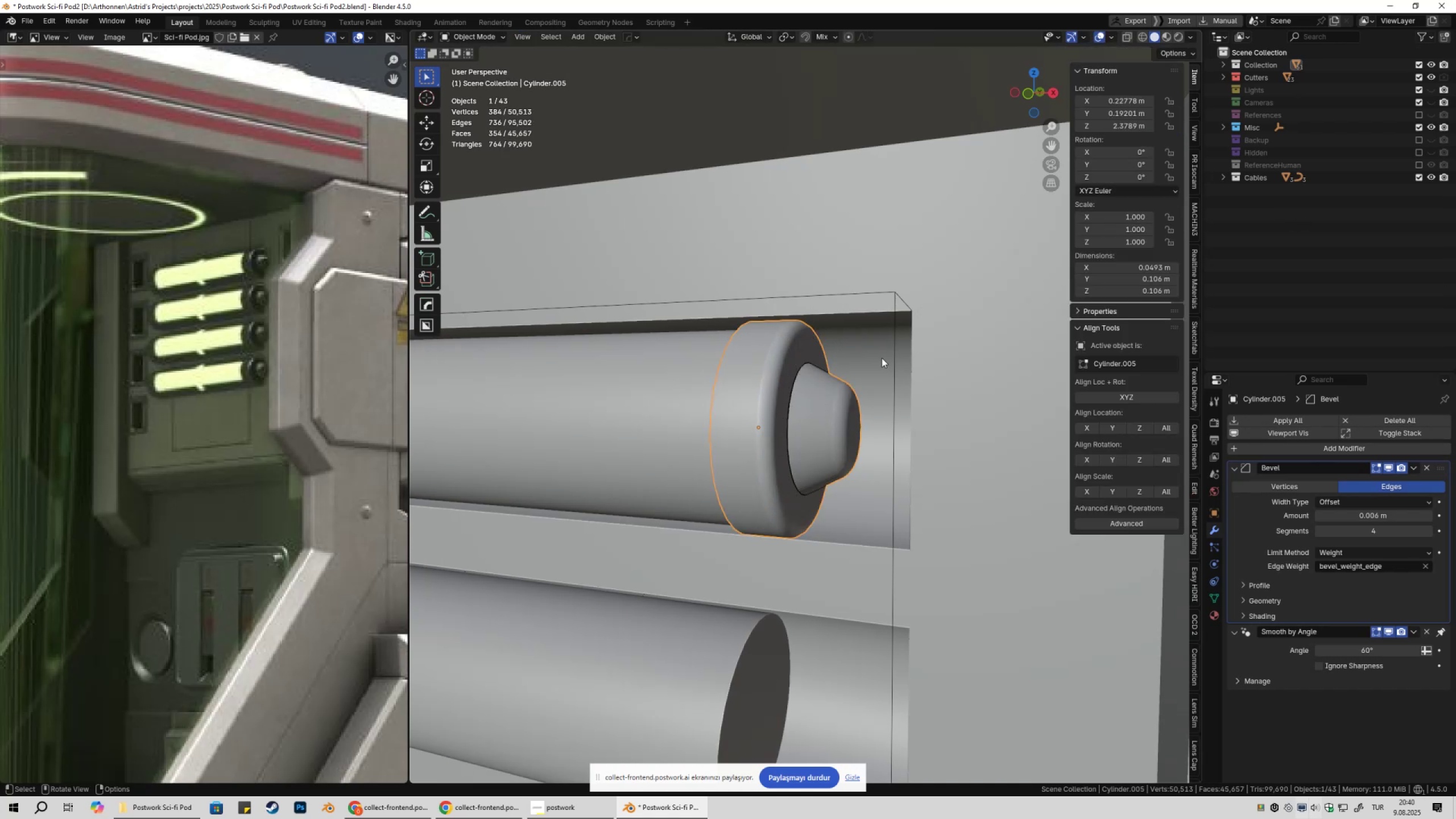 
key(Tab)
 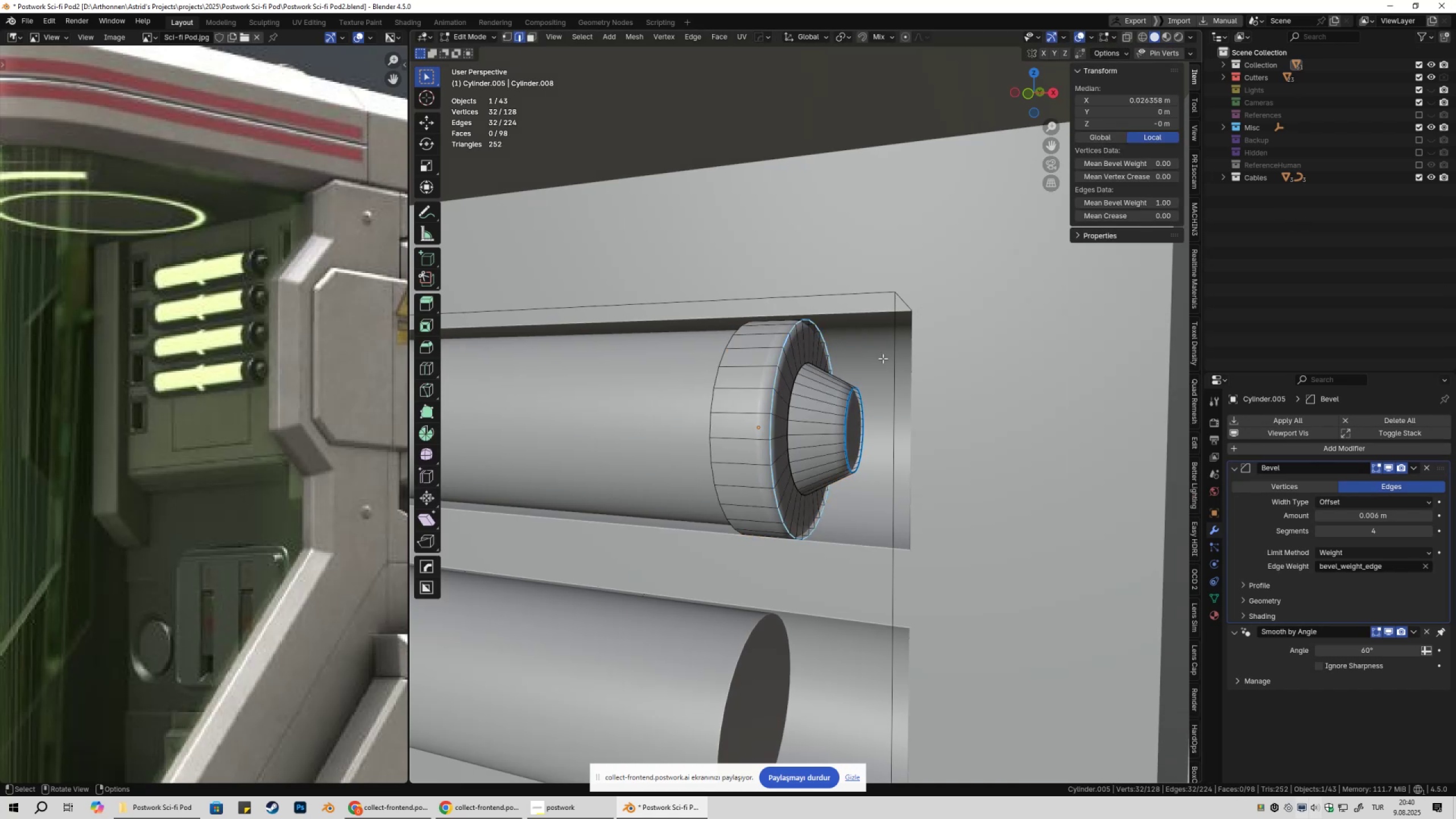 
scroll: coordinate [881, 373], scroll_direction: down, amount: 3.0
 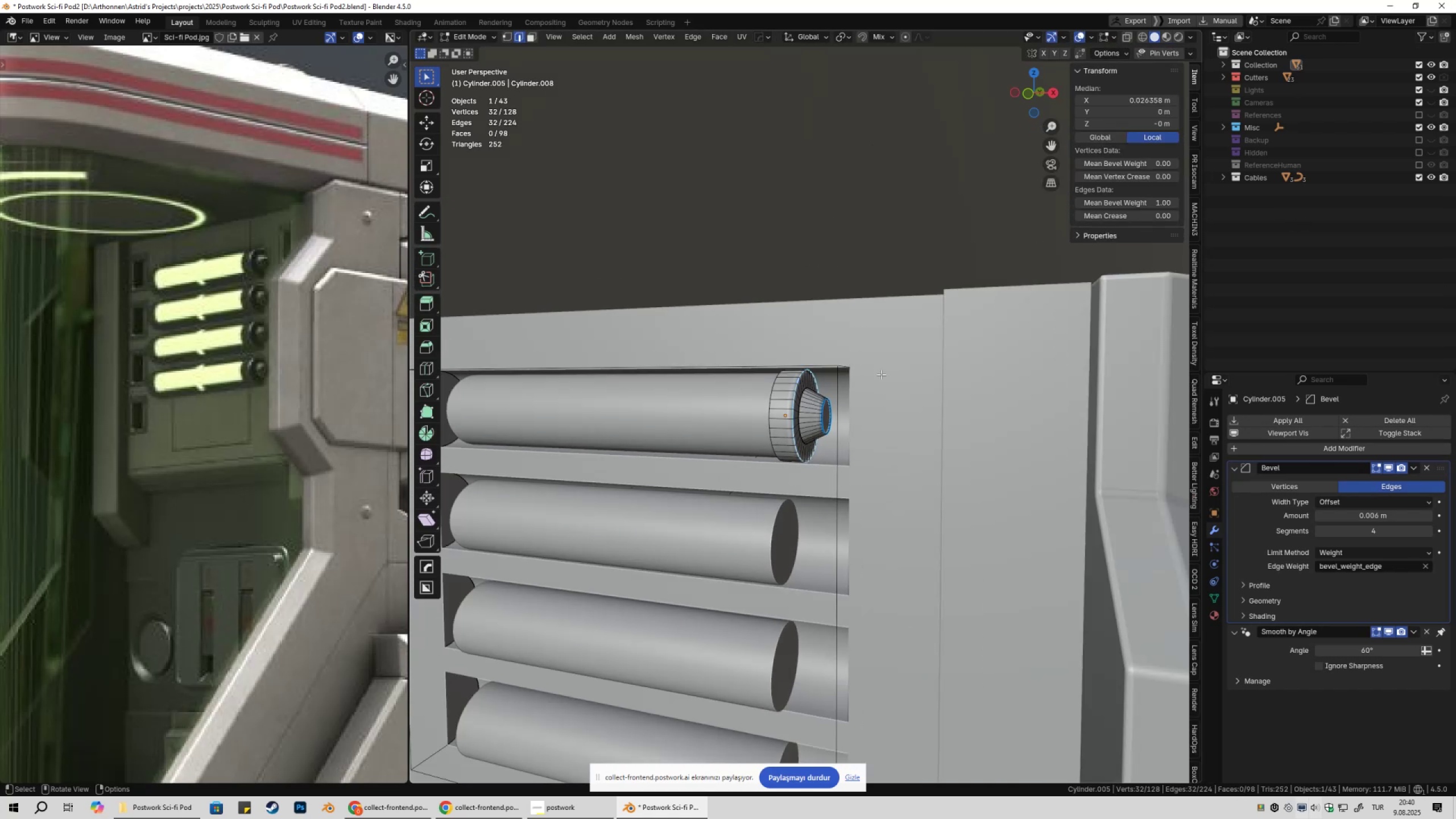 
key(Tab)
 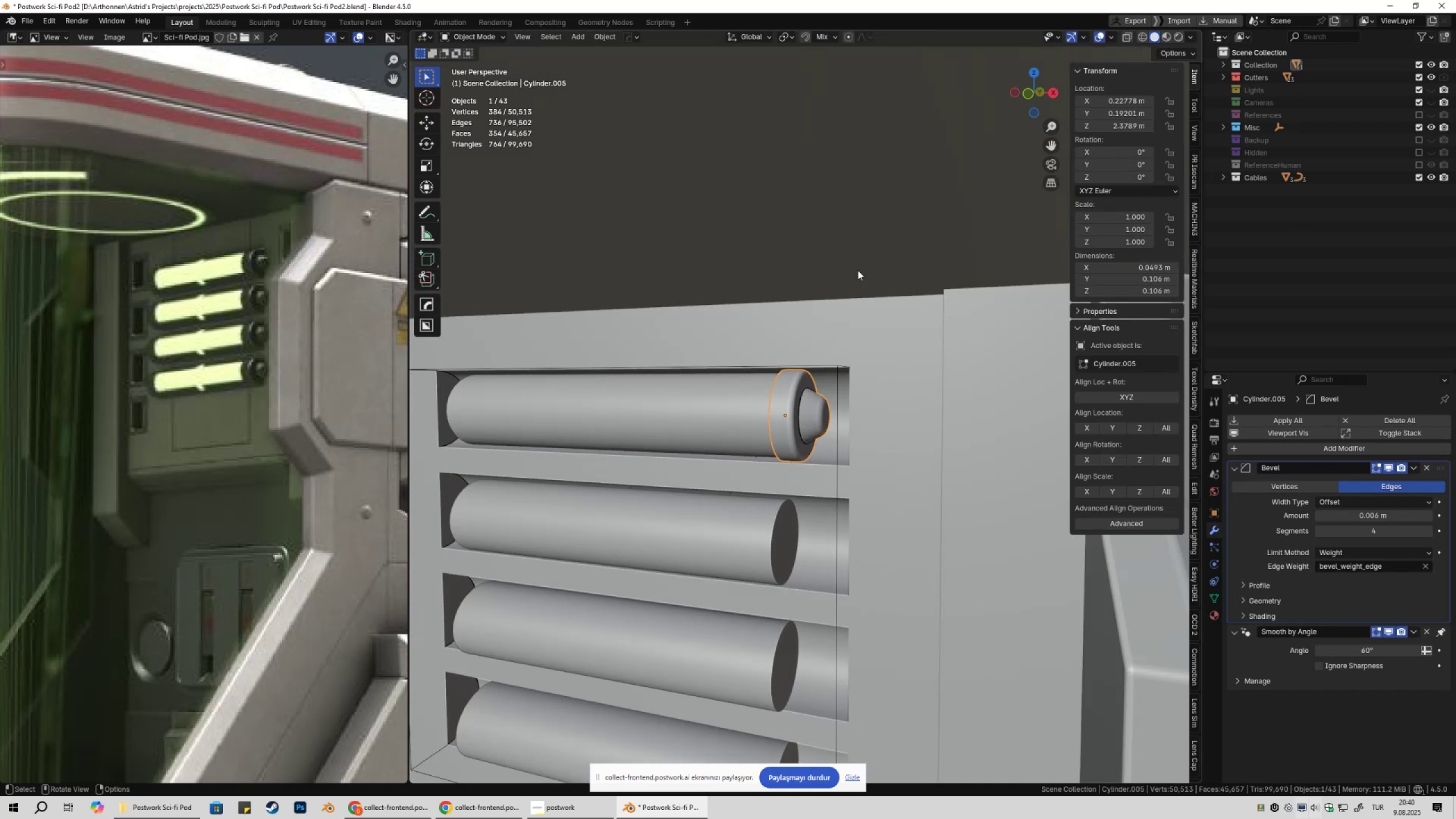 
left_click([858, 270])
 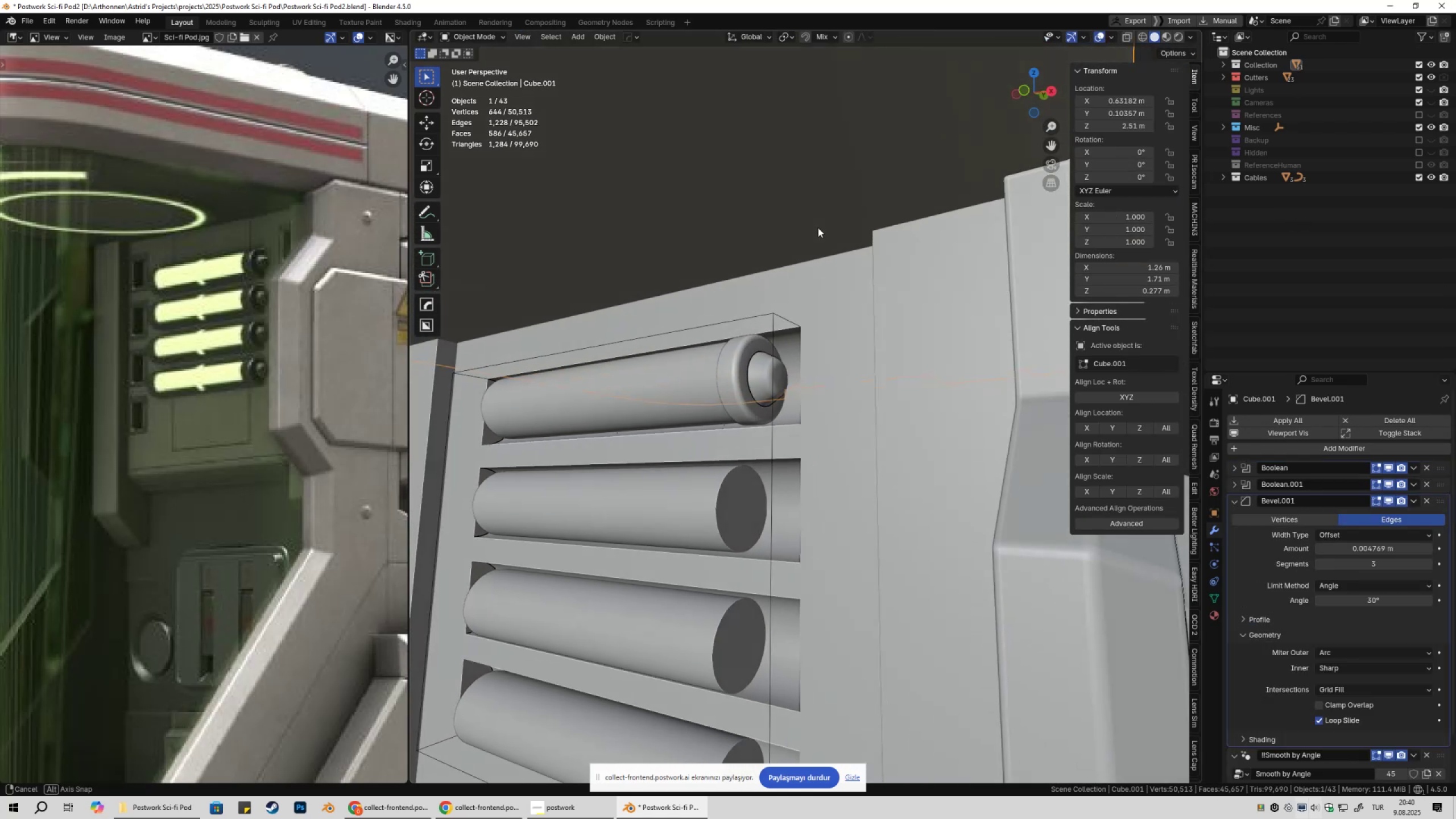 
scroll: coordinate [815, 292], scroll_direction: down, amount: 4.0
 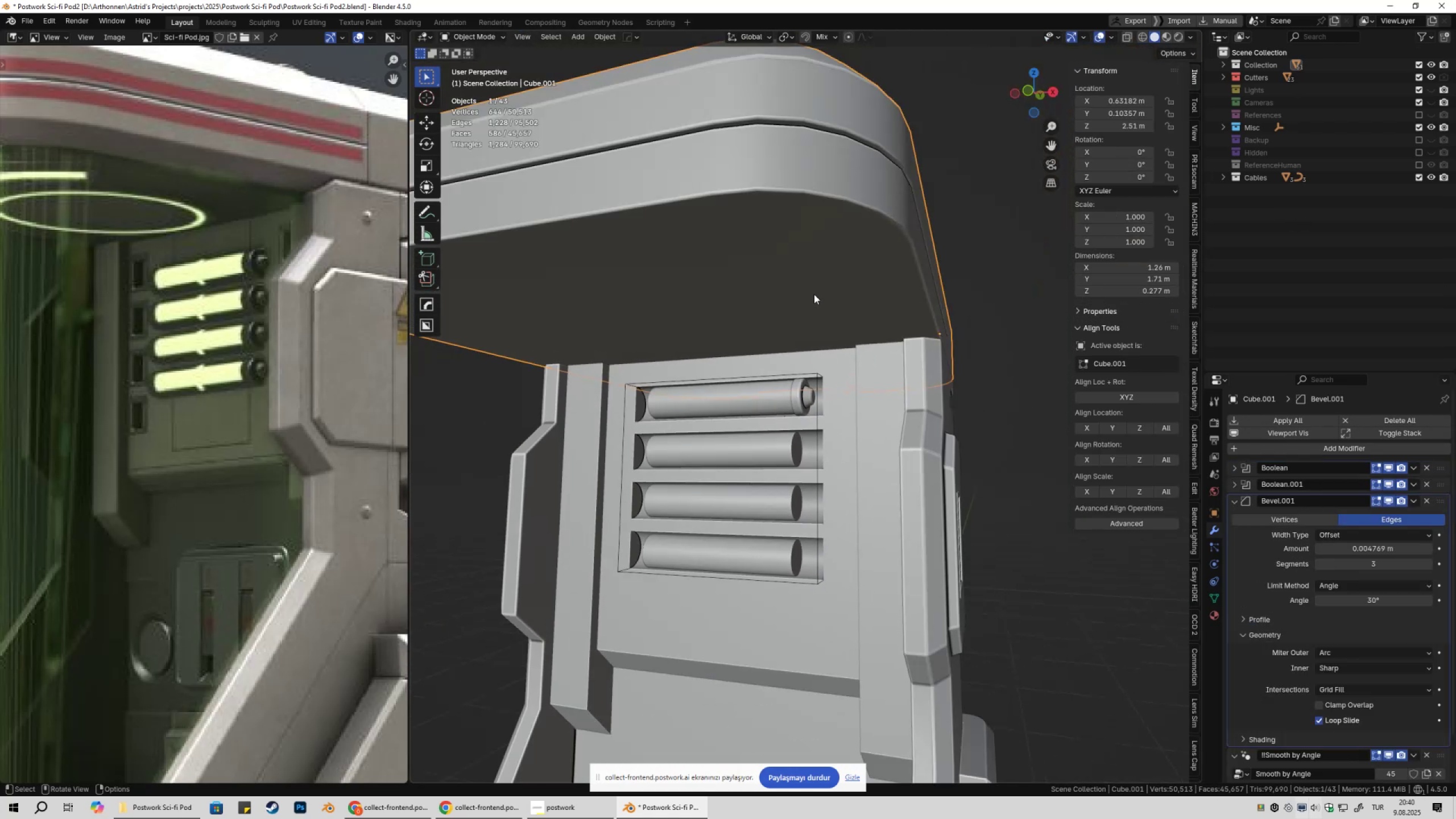 
scroll: coordinate [779, 394], scroll_direction: up, amount: 7.0
 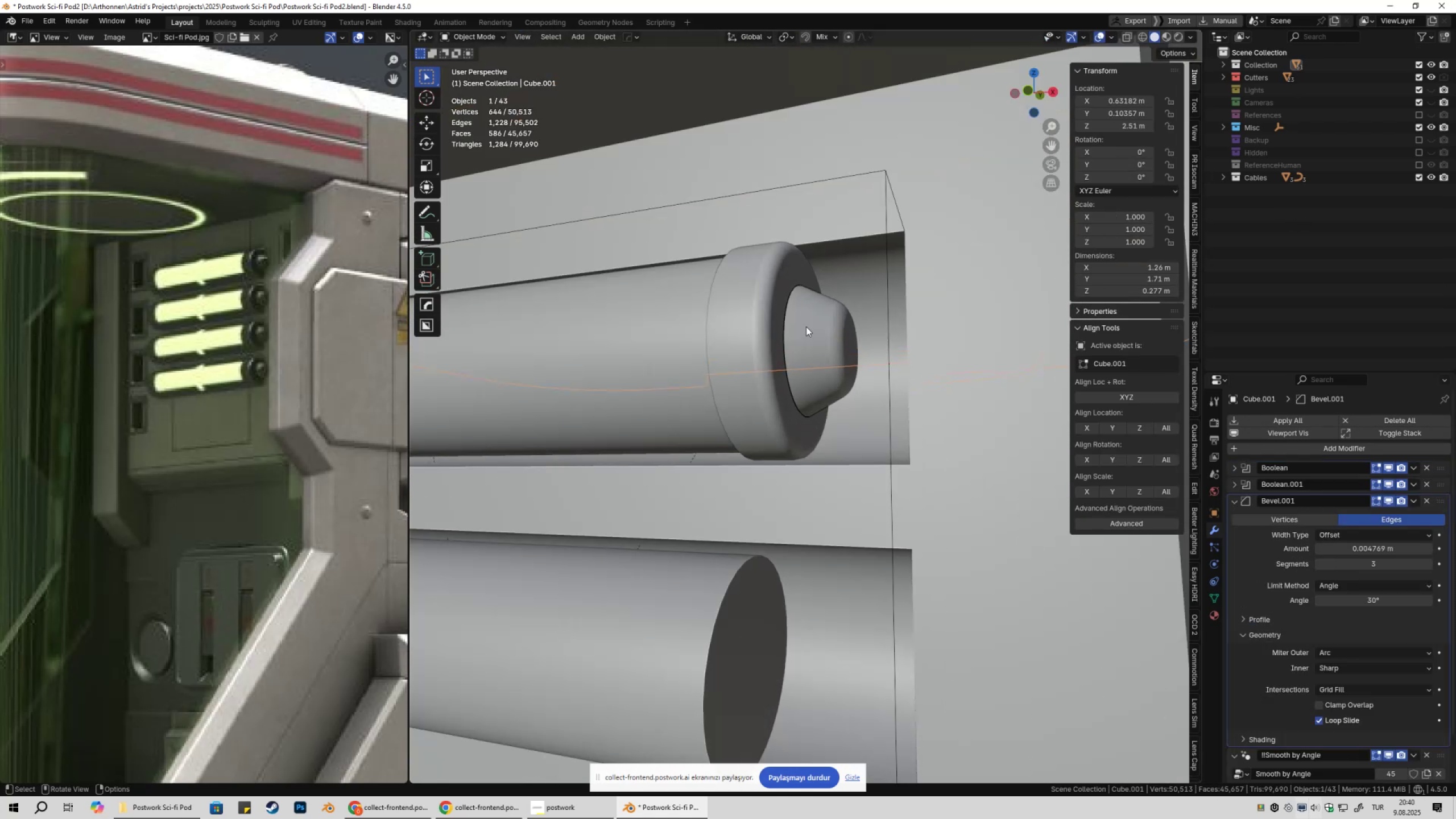 
key(Shift+ShiftLeft)
 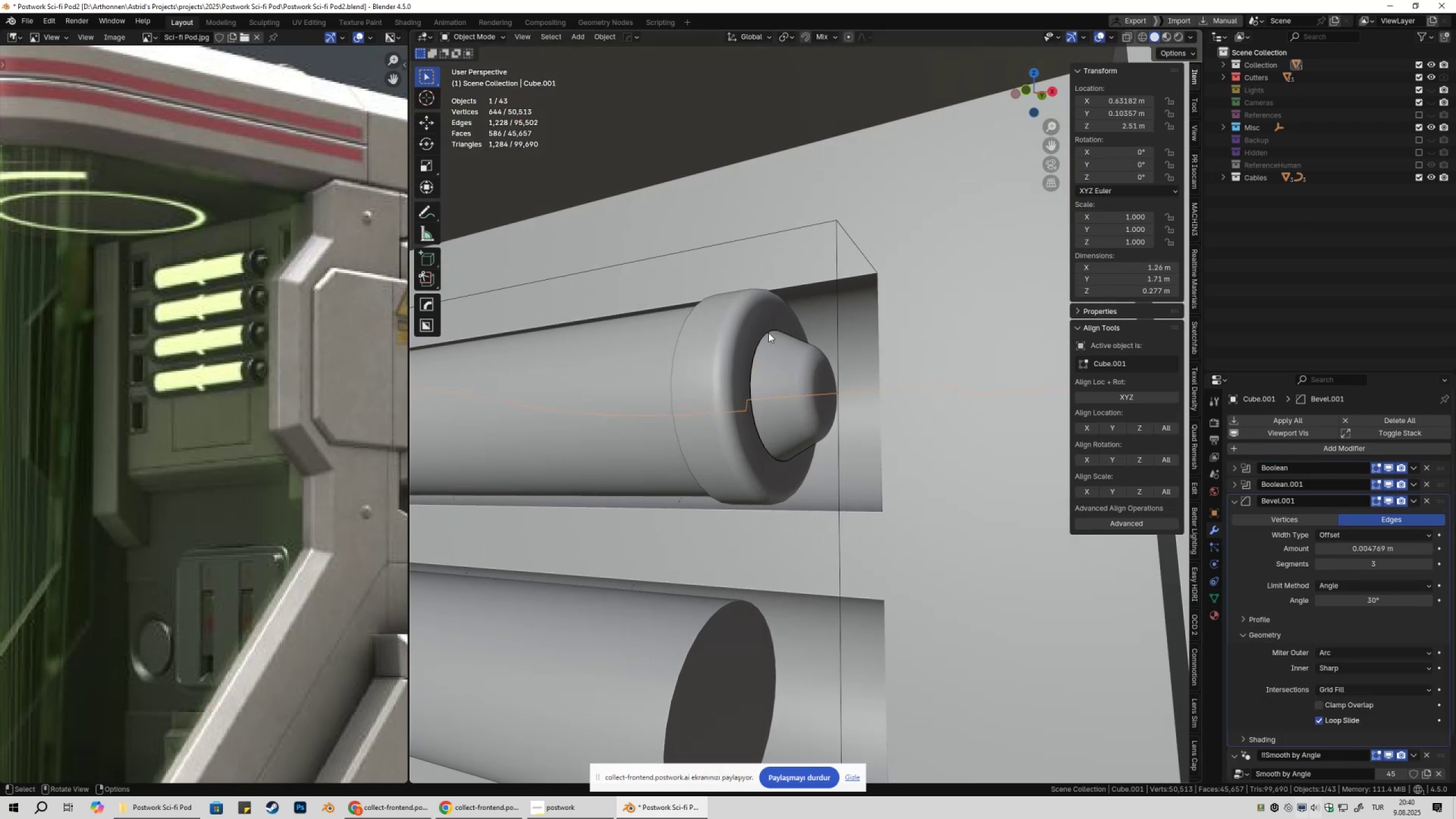 
scroll: coordinate [777, 353], scroll_direction: up, amount: 1.0
 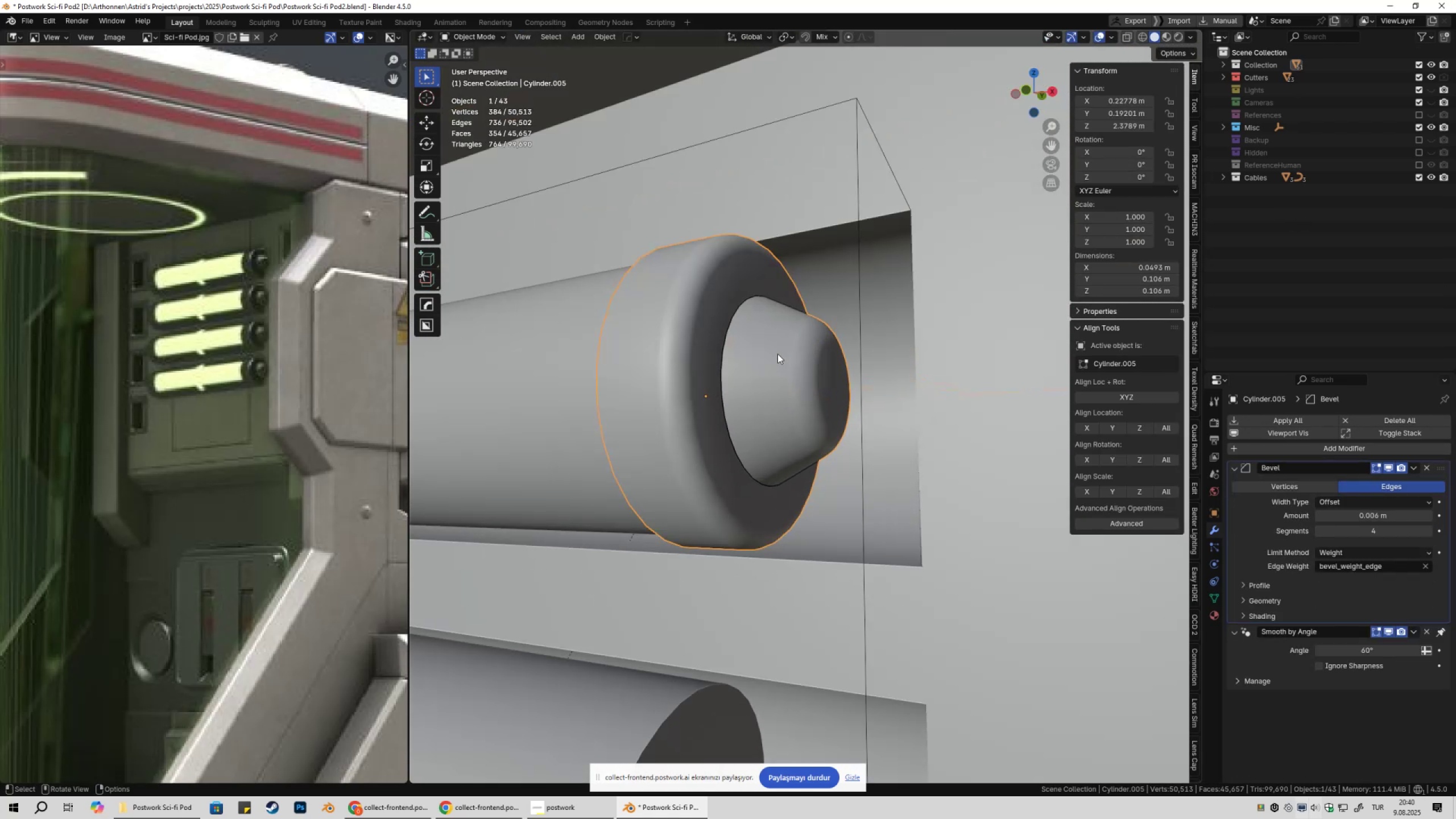 
key(Tab)
 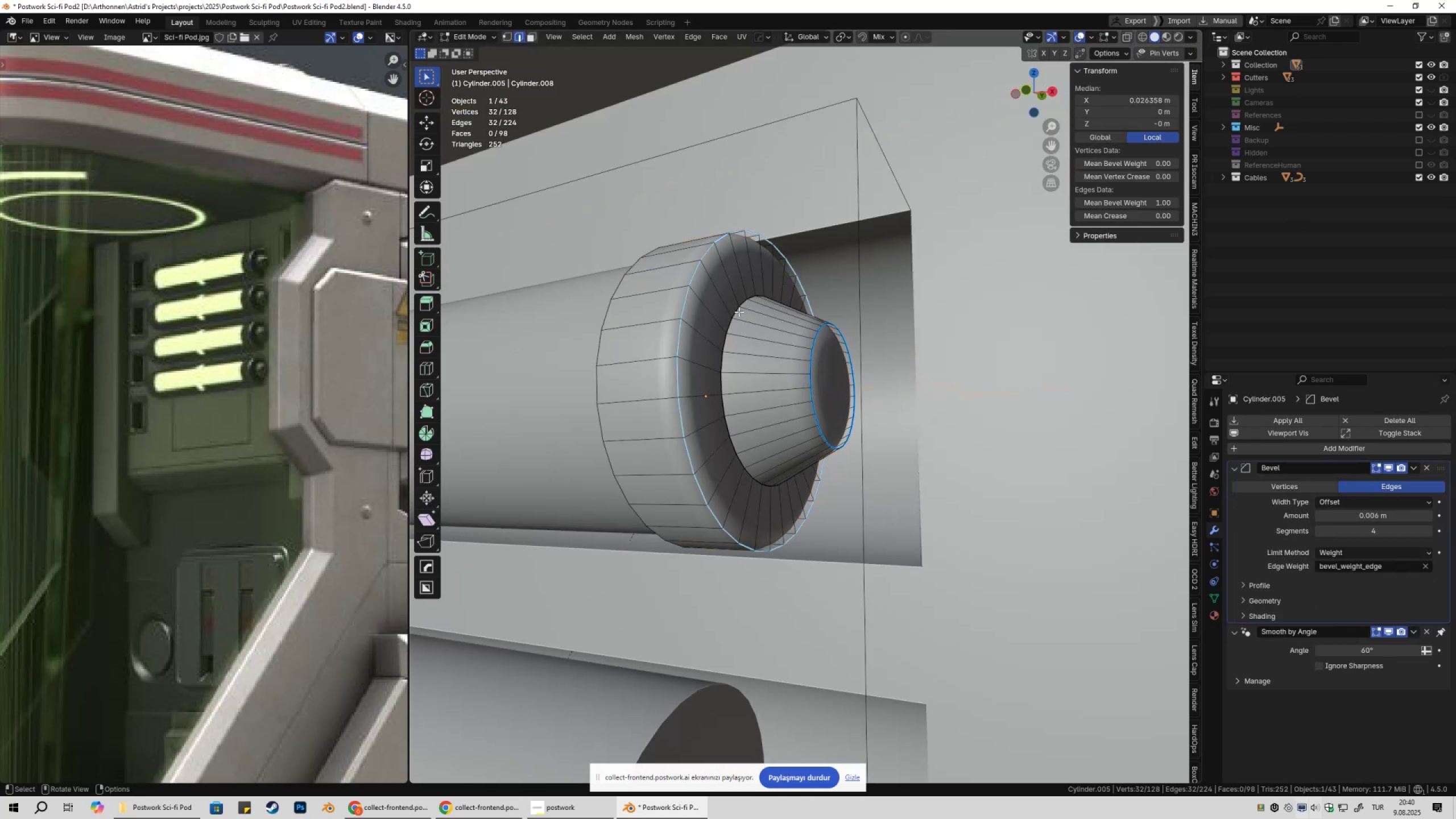 
hold_key(key=AltLeft, duration=0.33)
double_click([736, 312])
 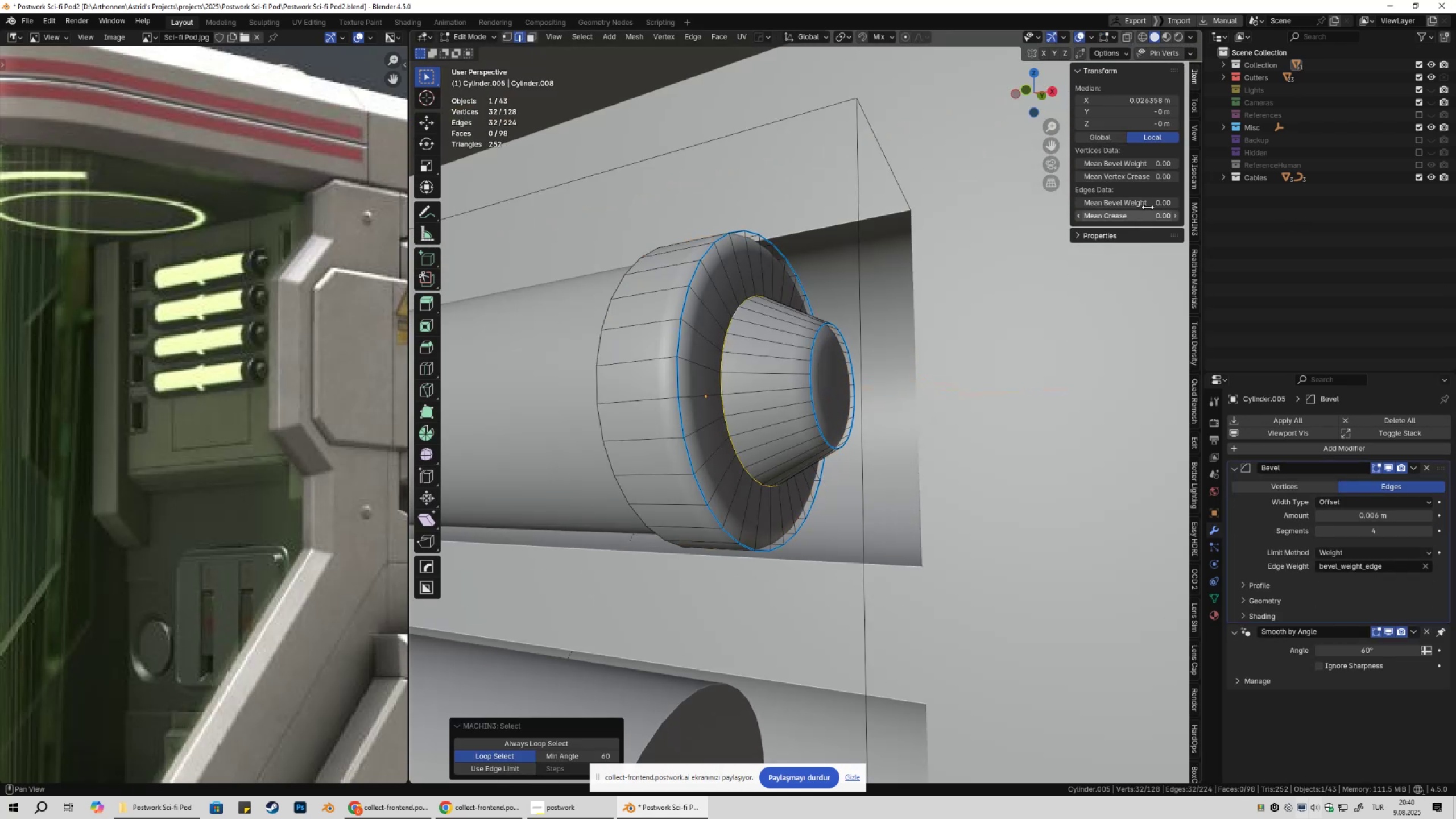 
left_click_drag(start_coordinate=[1155, 201], to_coordinate=[1204, 220])
 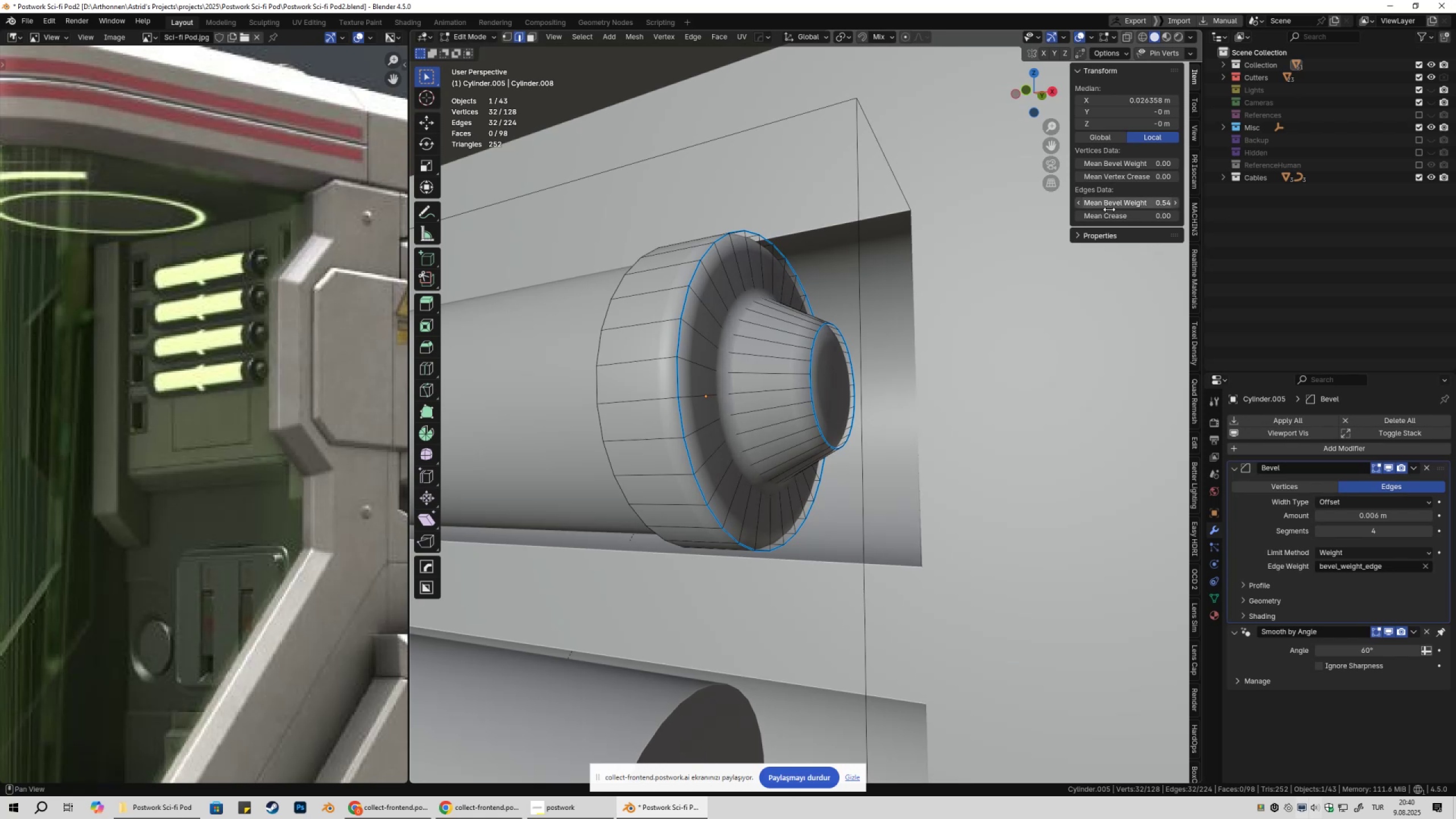 
key(Tab)
 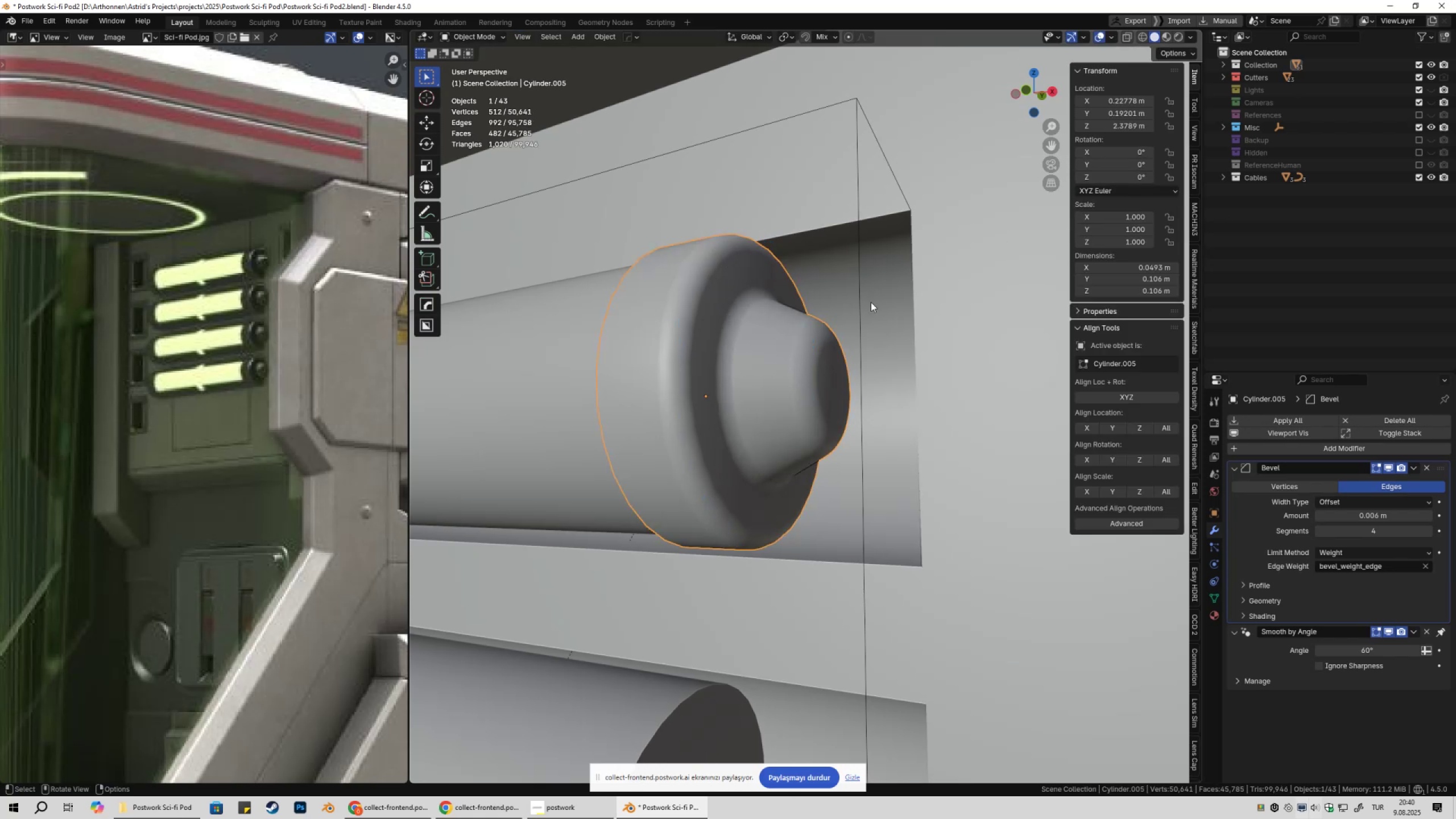 
scroll: coordinate [869, 318], scroll_direction: down, amount: 7.0
 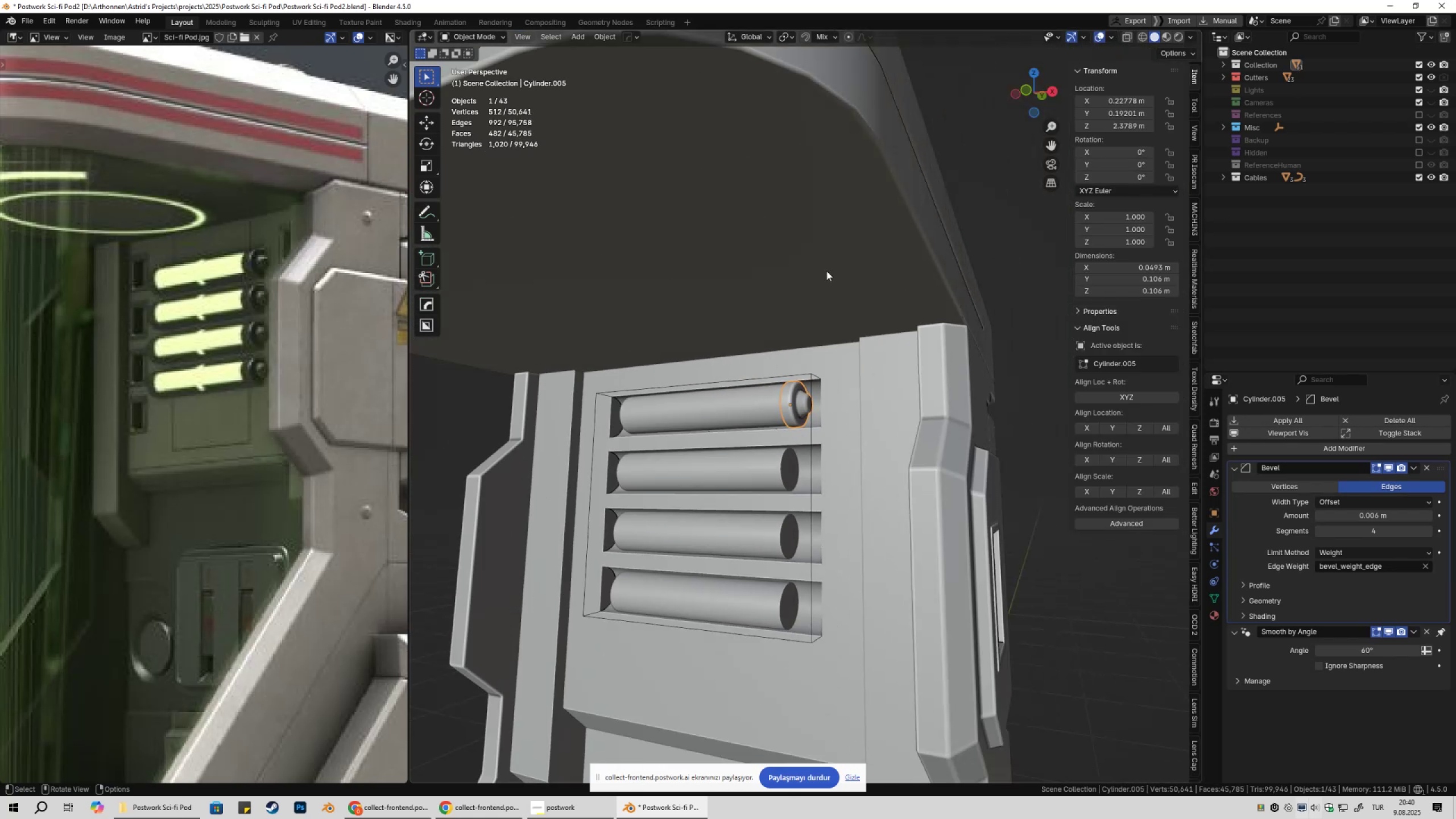 
left_click([826, 271])
 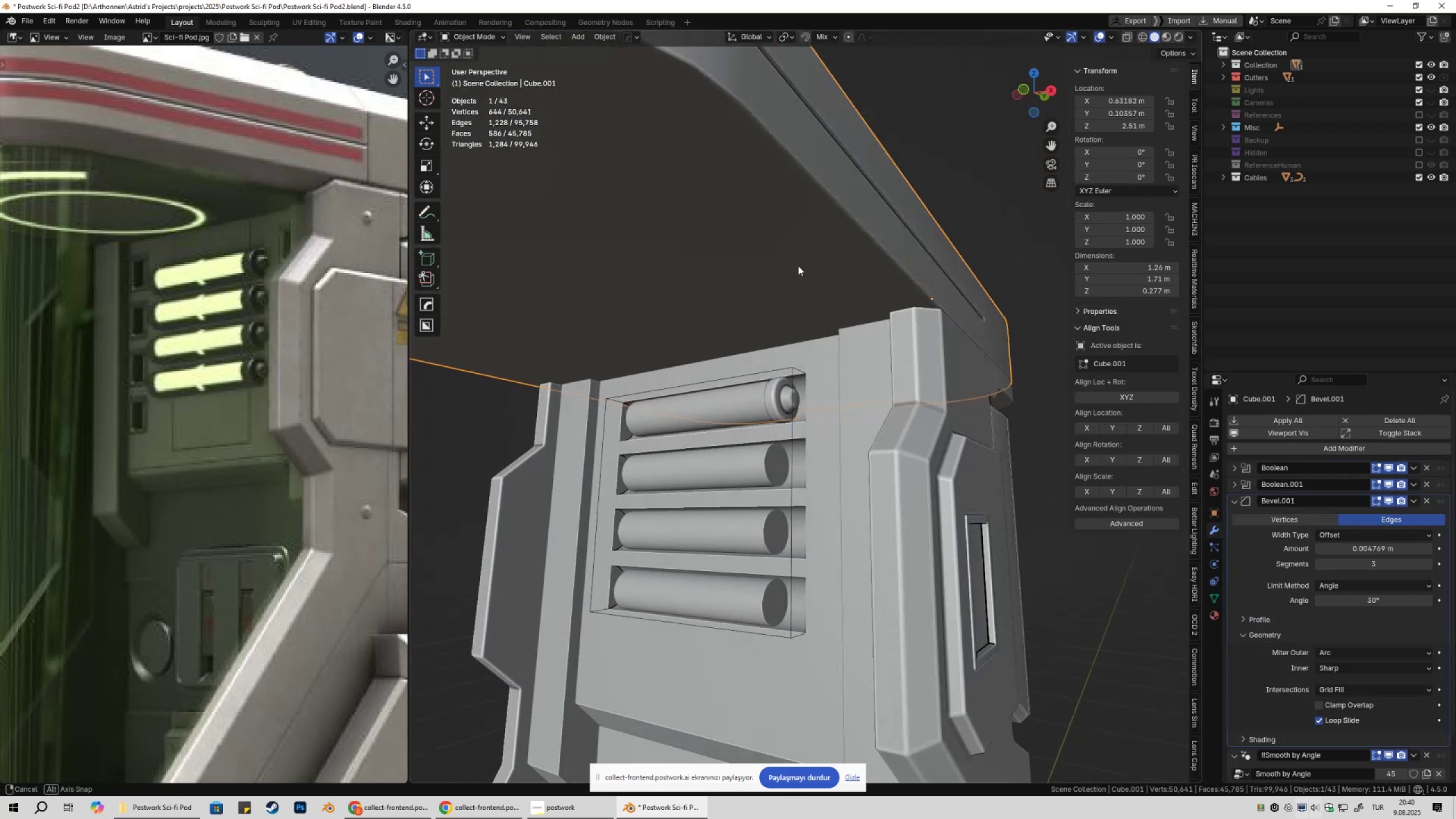 
scroll: coordinate [773, 340], scroll_direction: up, amount: 5.0
 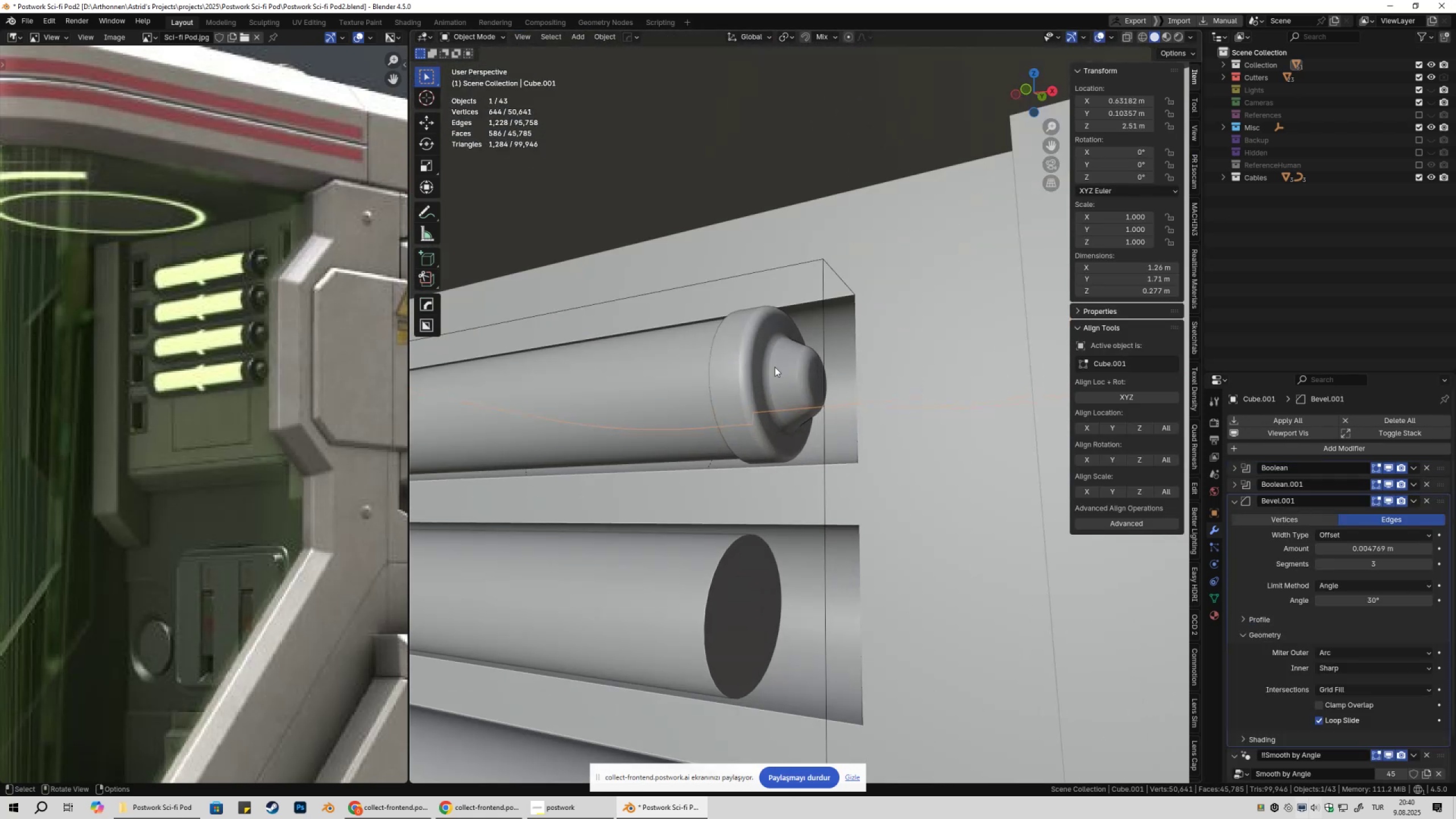 
left_click([775, 367])
 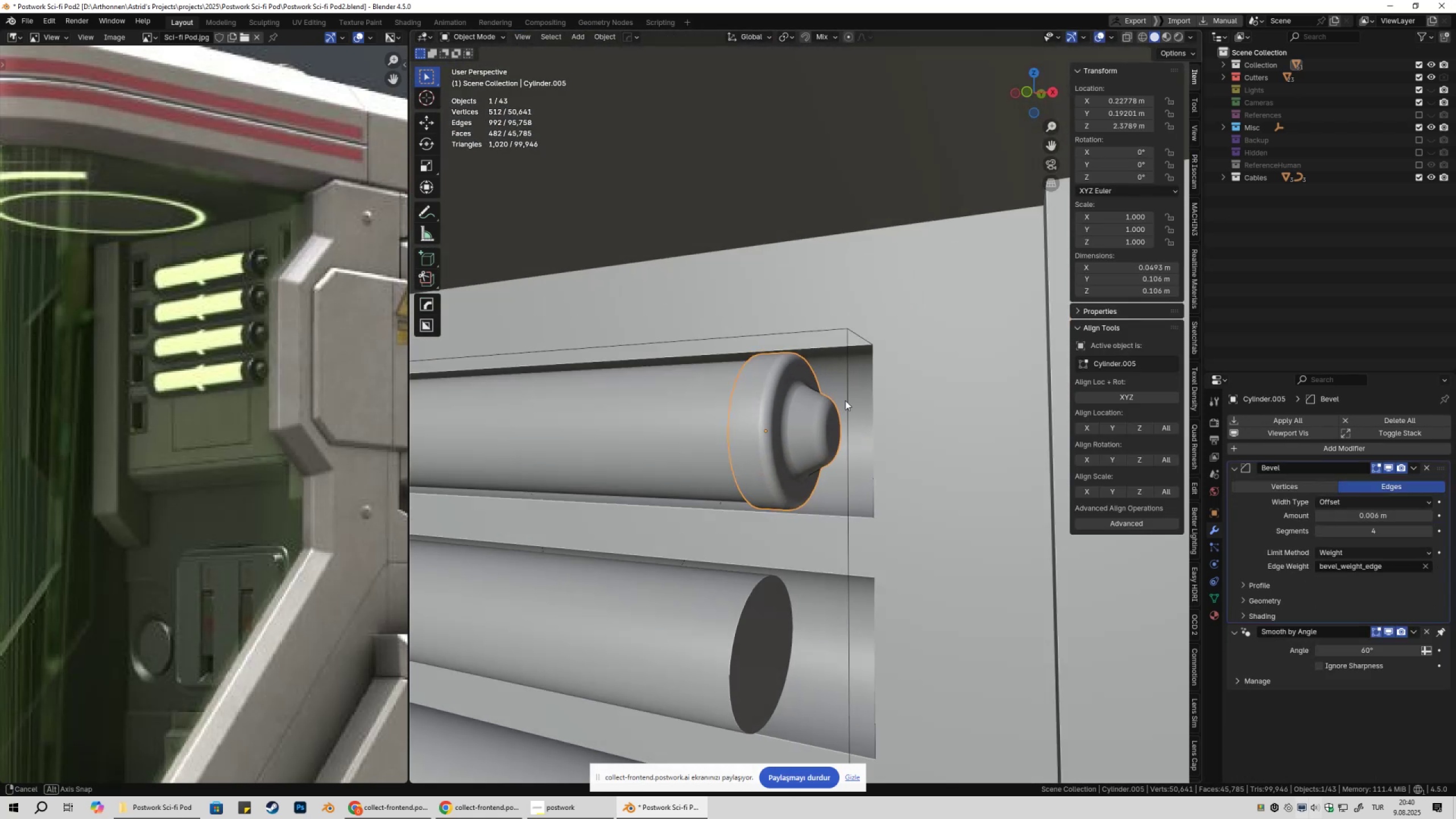 
key(Tab)
 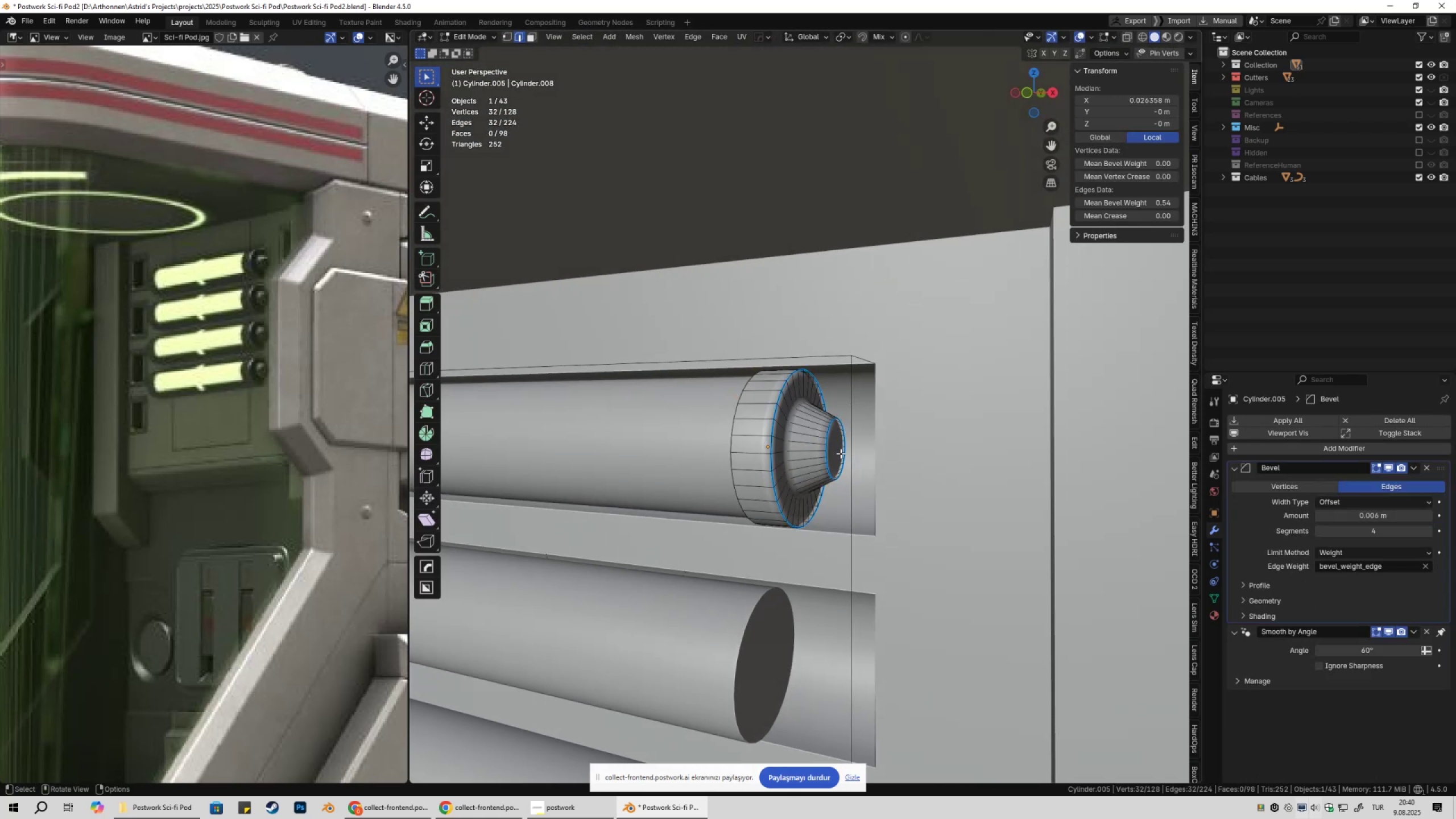 
scroll: coordinate [841, 453], scroll_direction: up, amount: 1.0
 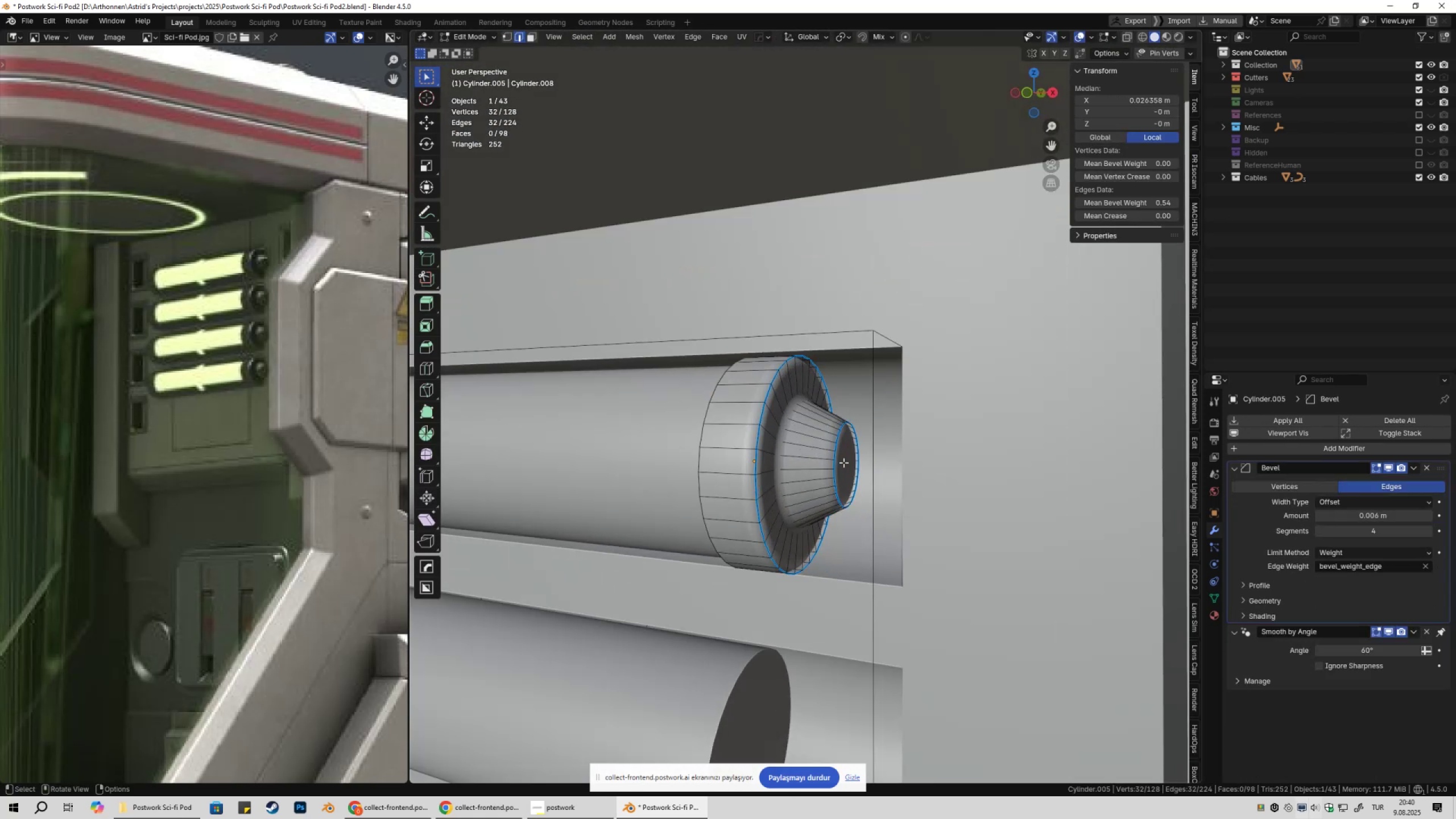 
key(3)
 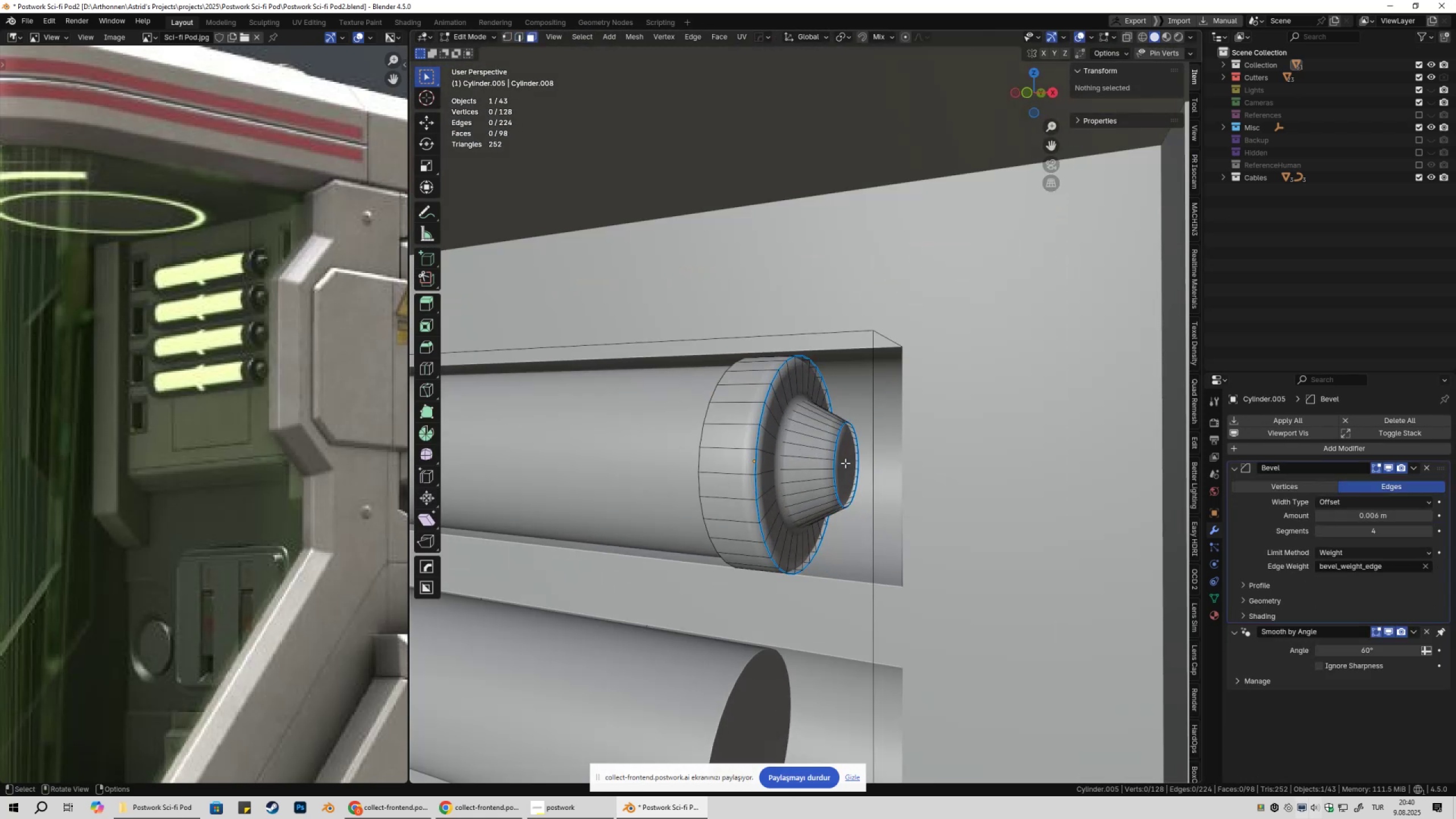 
left_click([845, 463])
 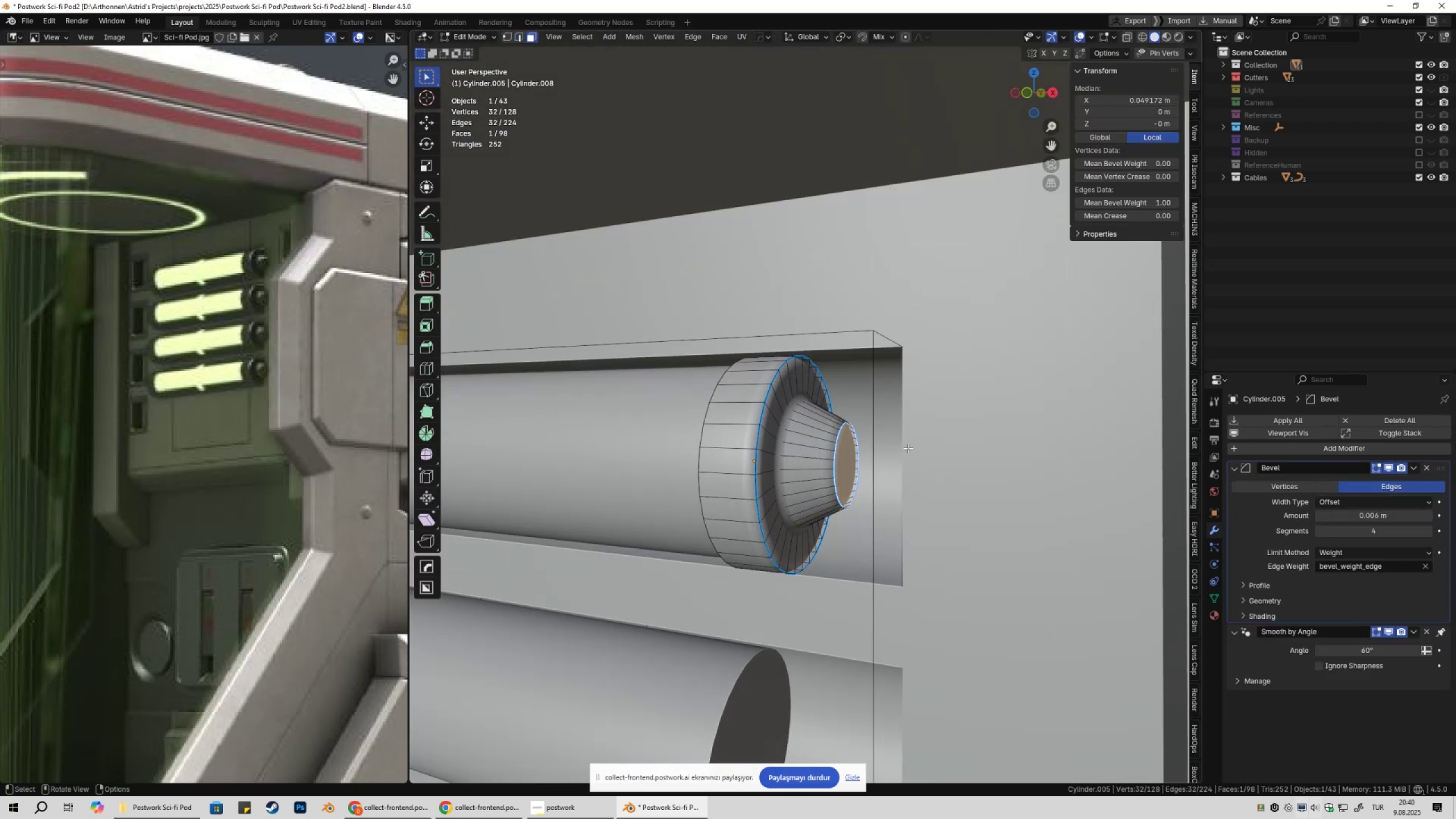 
key(S)
 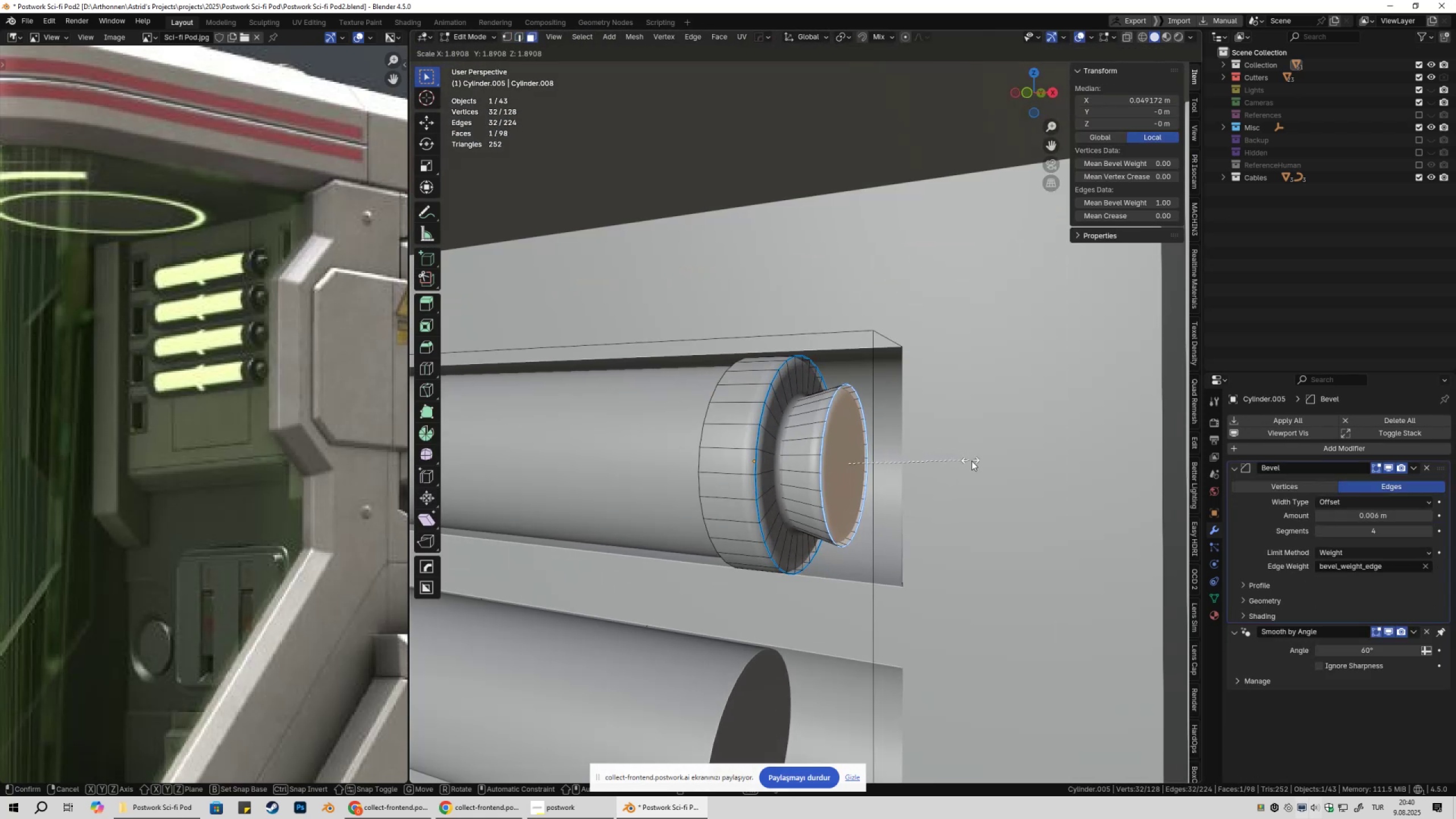 
left_click([946, 454])
 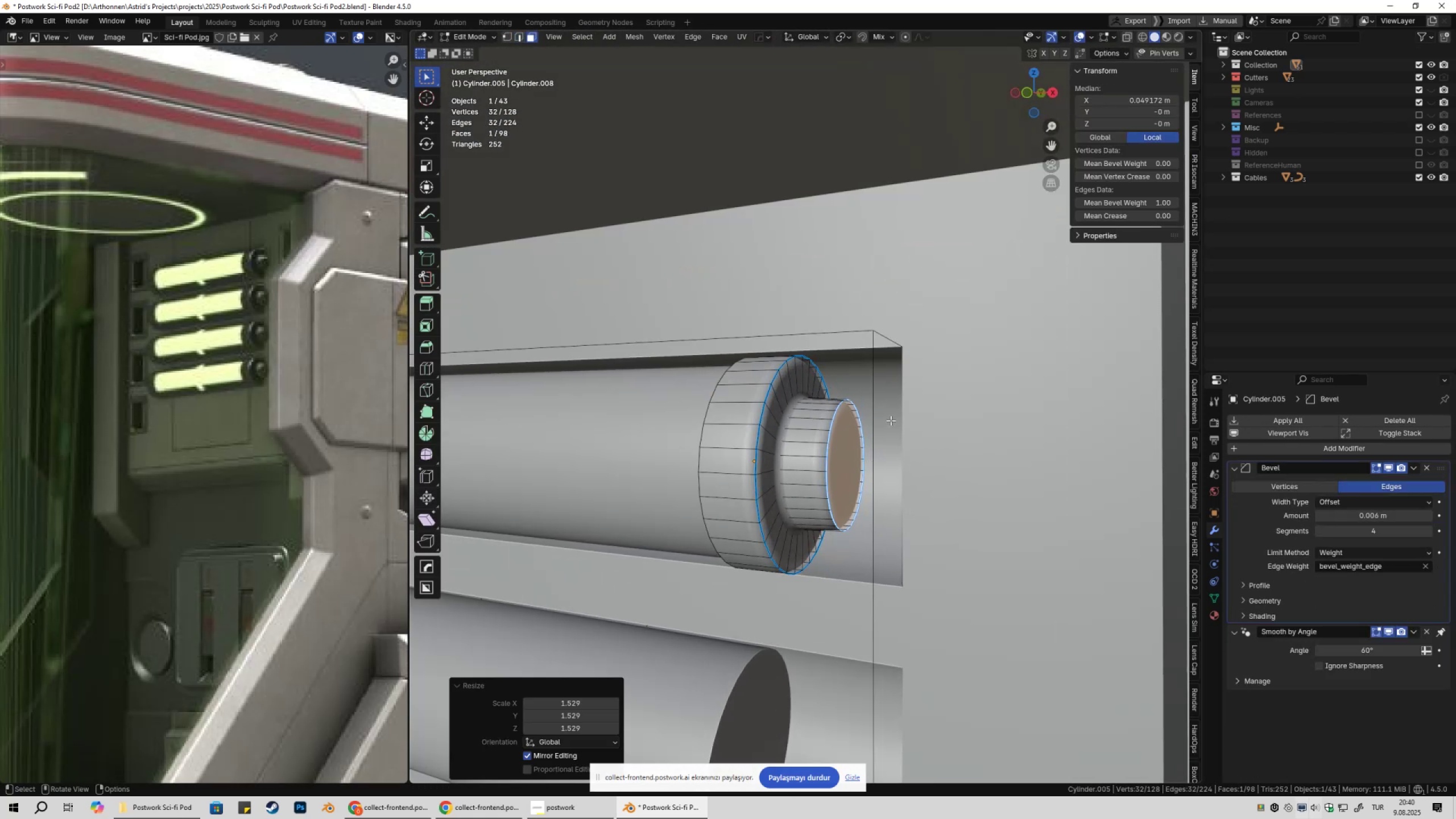 
key(Control+Z)
 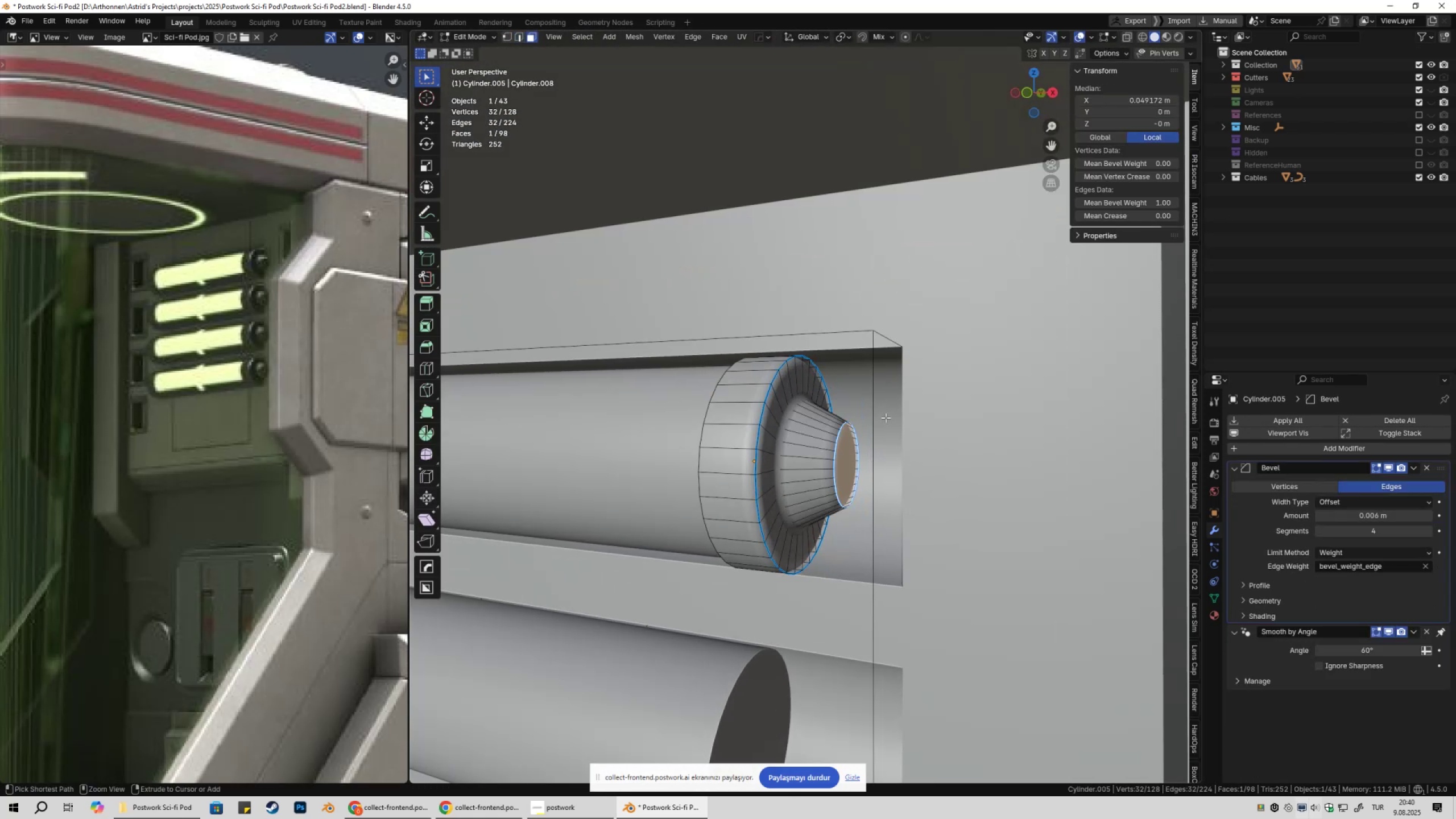 
key(Control+Z)
 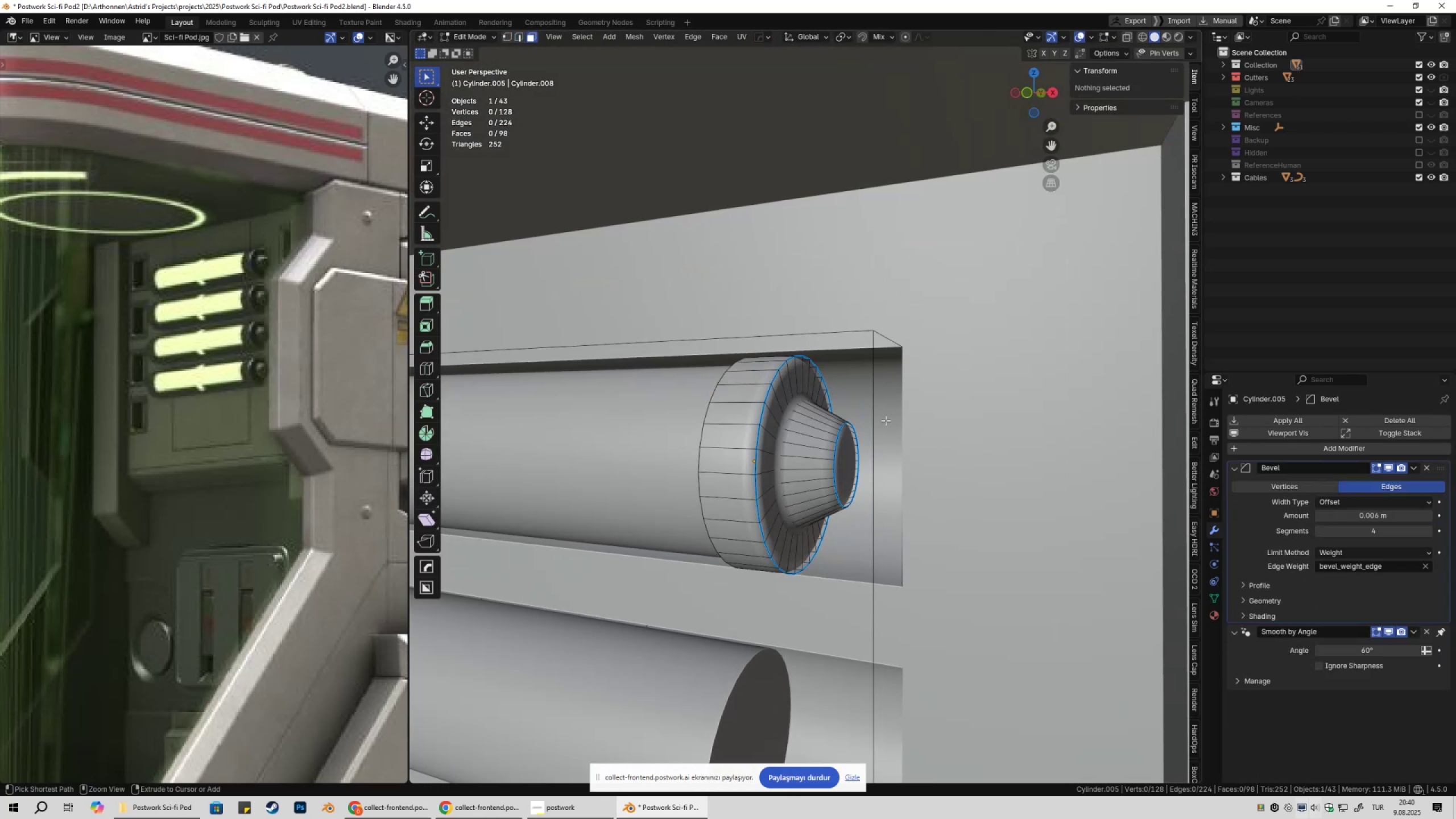 
key(Control+Z)
 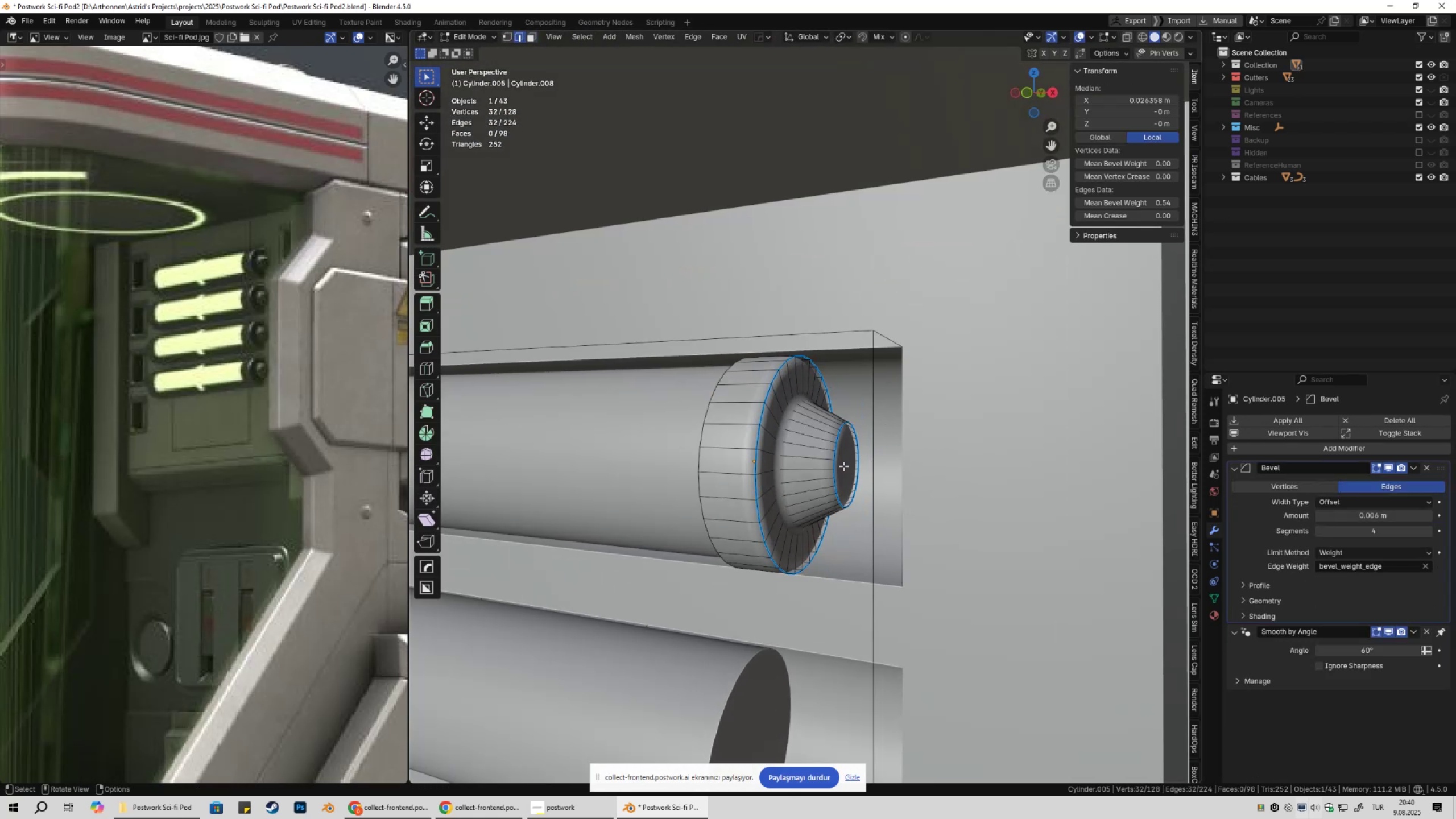 
key(3)
 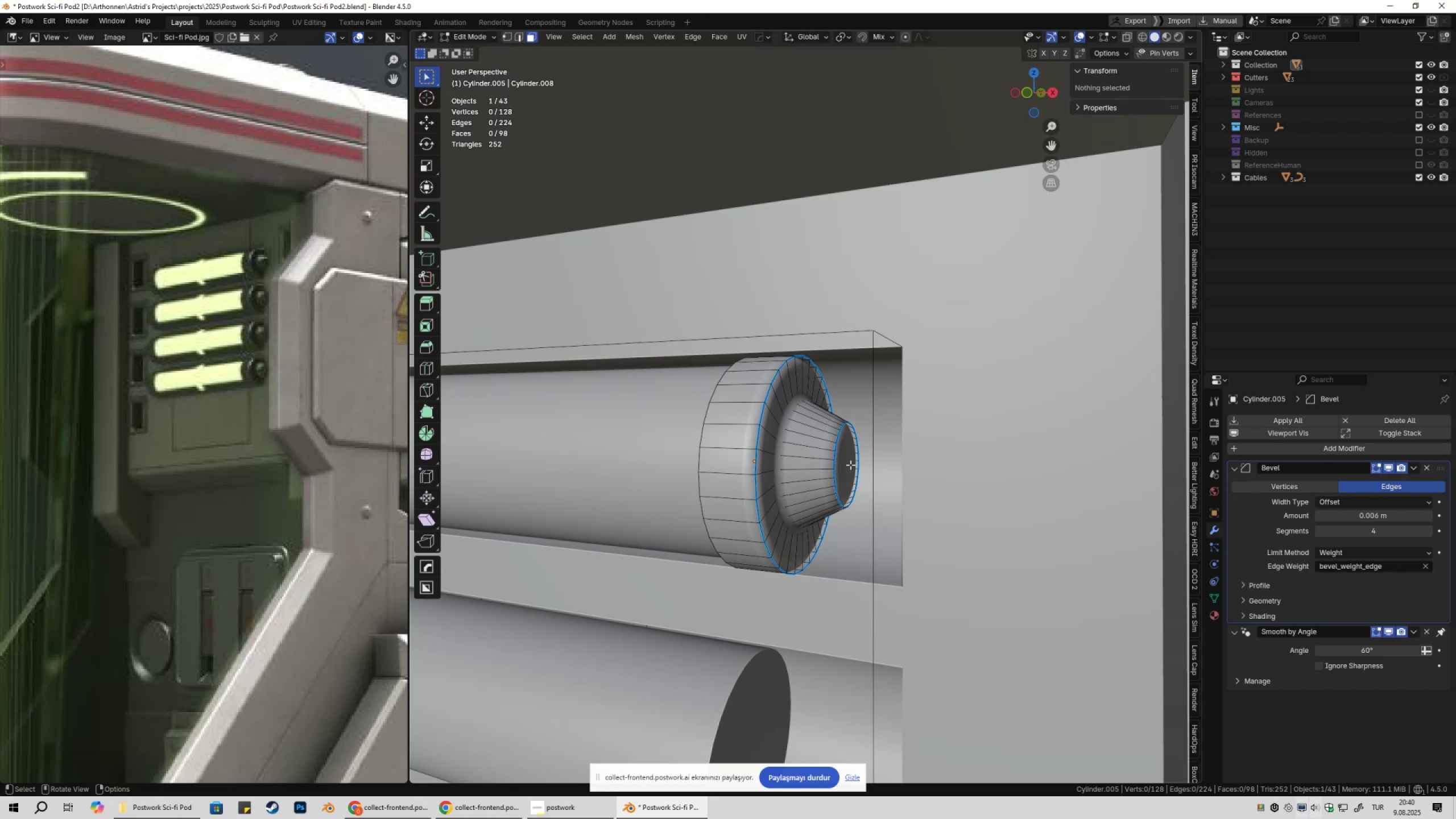 
left_click([850, 465])
 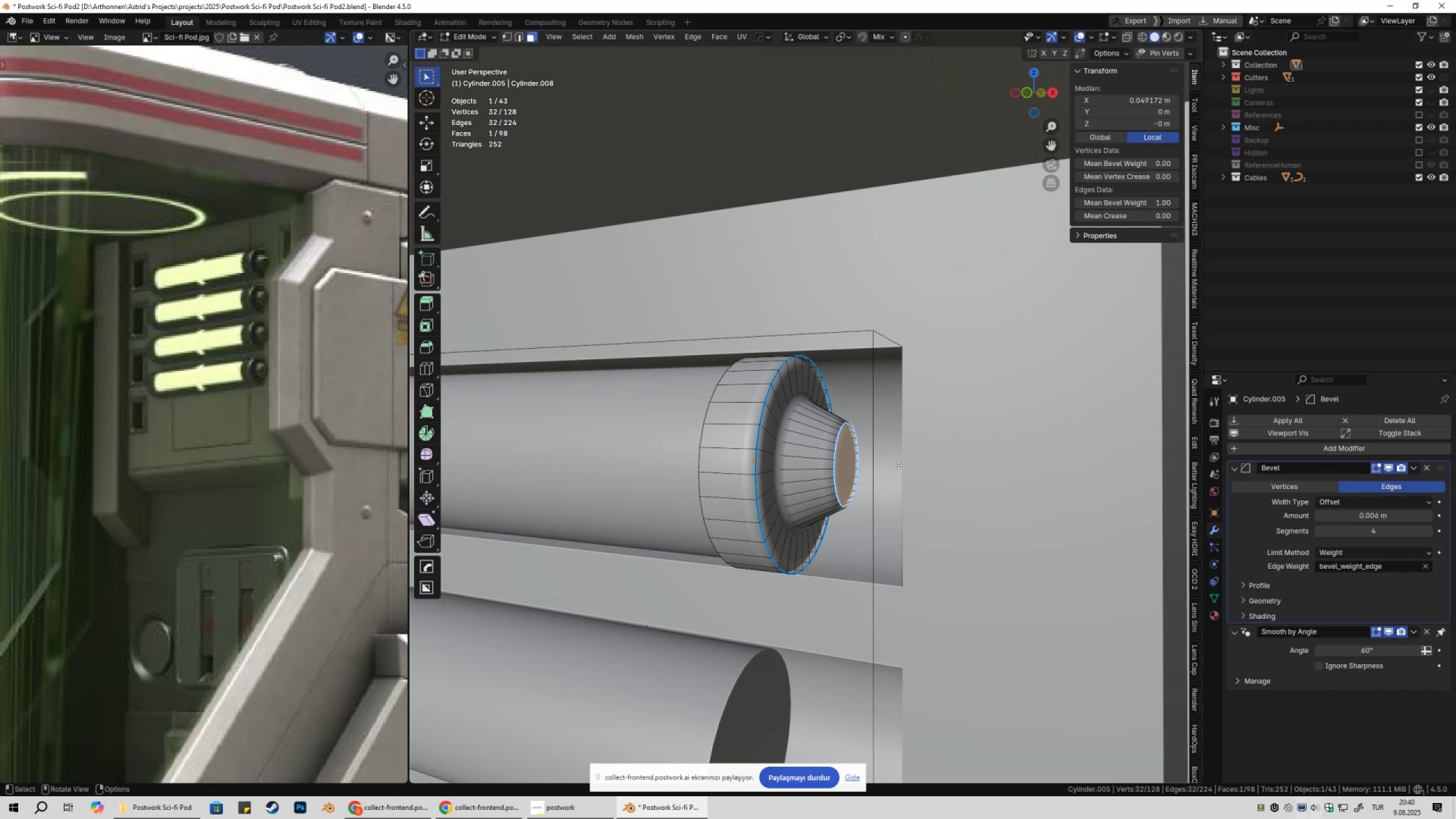 
key(Control+NumpadAdd)
 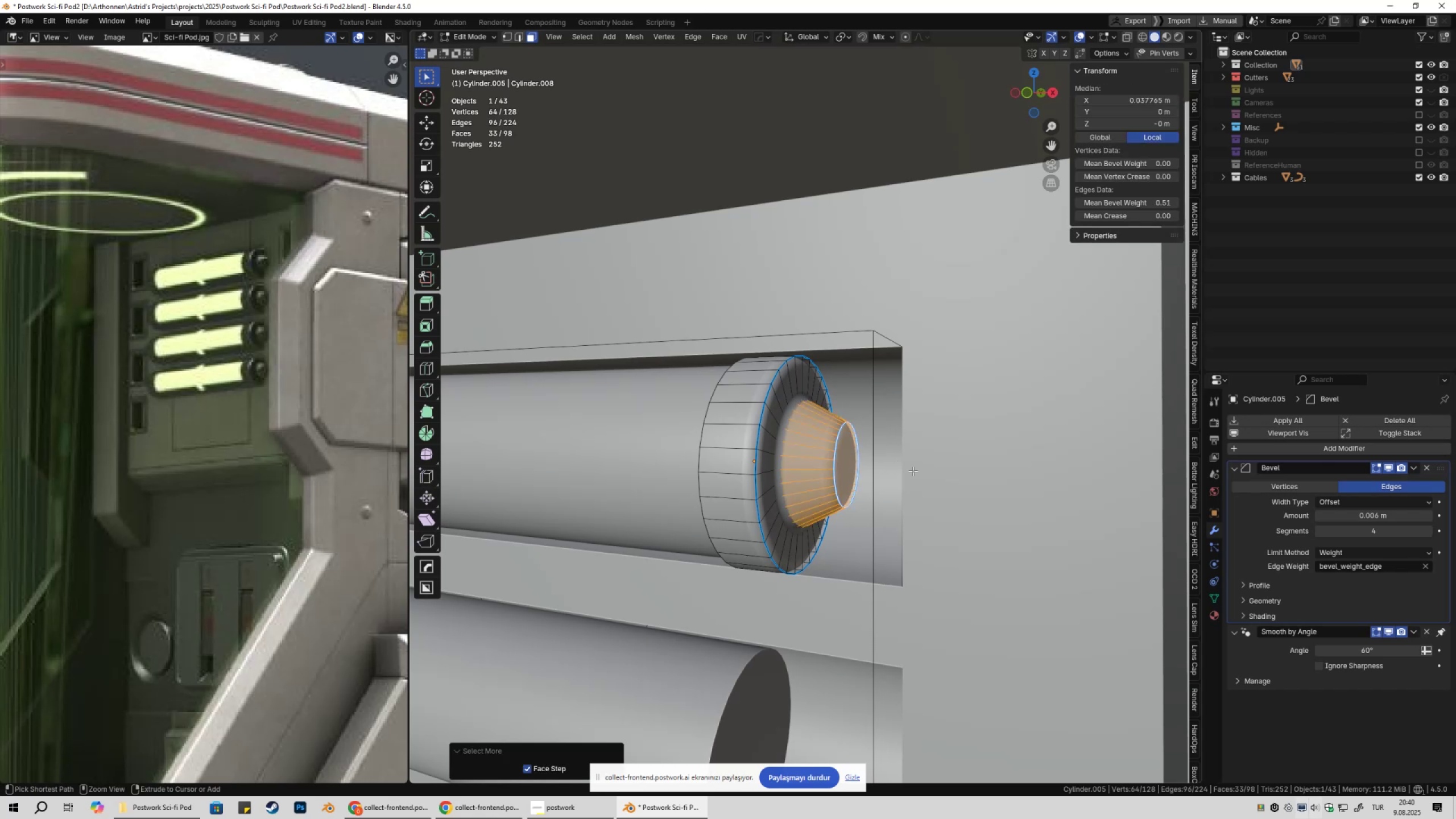 
key(X)
 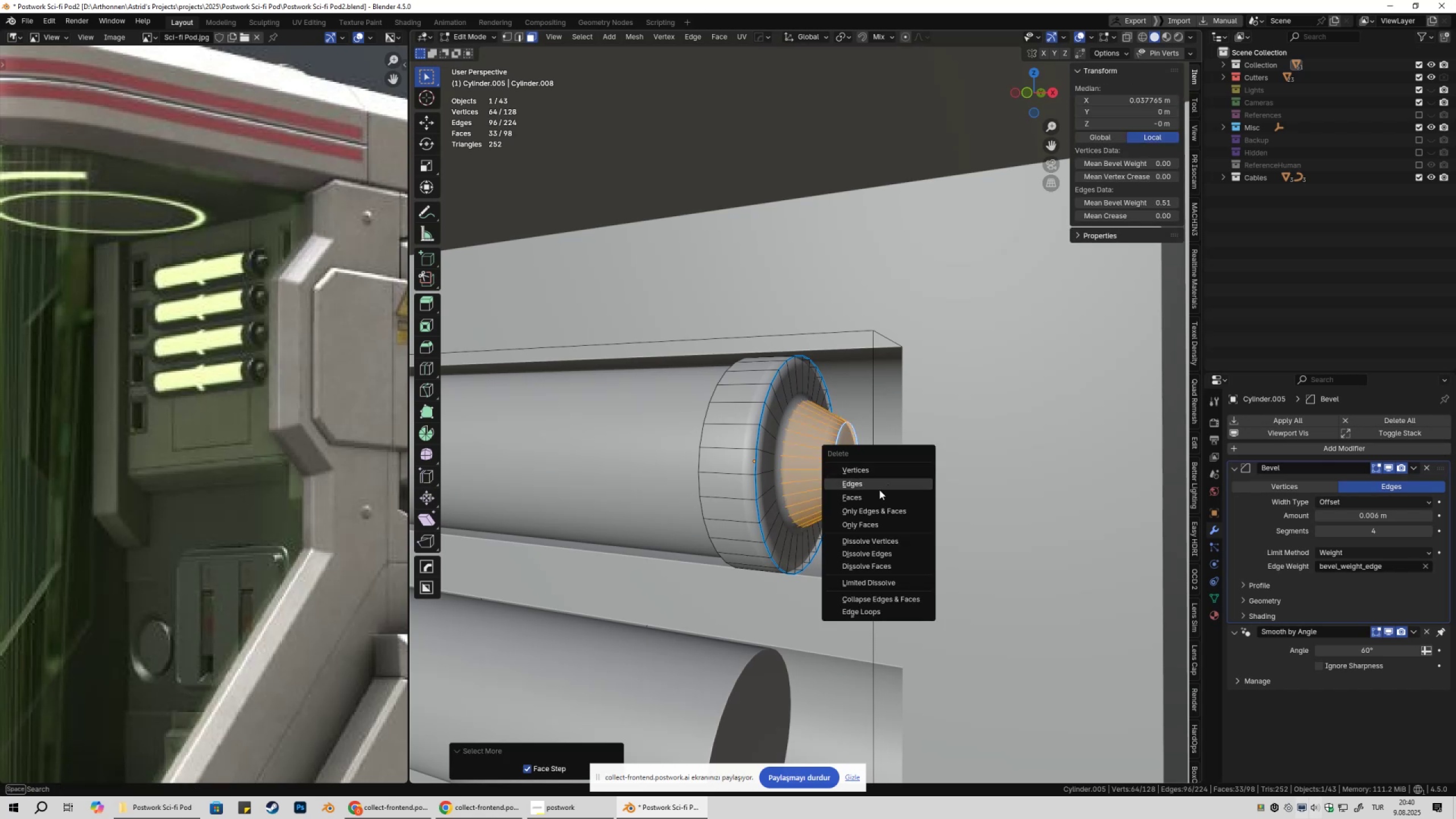 
left_click([877, 493])
 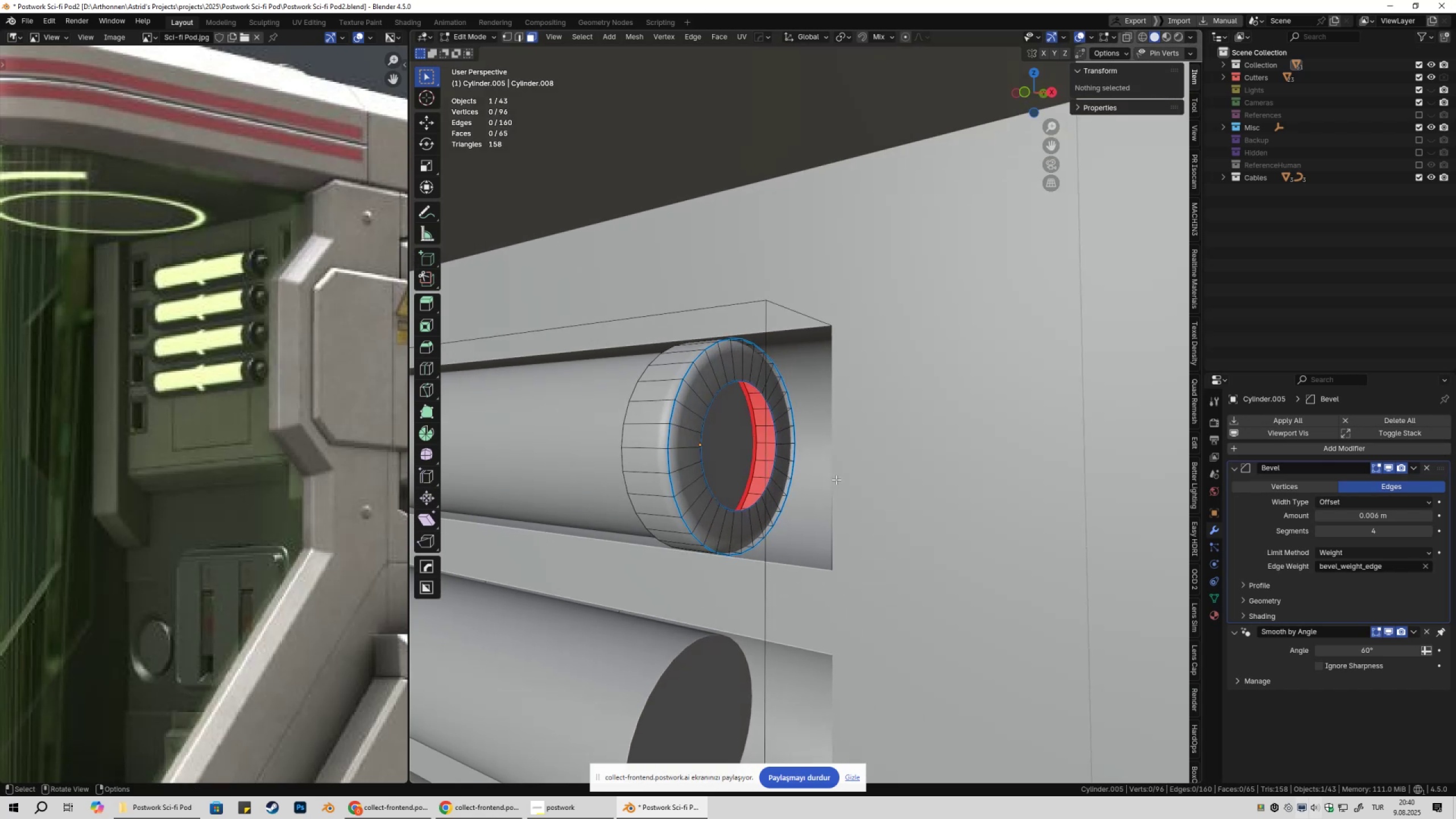 
key(Control+Z)
 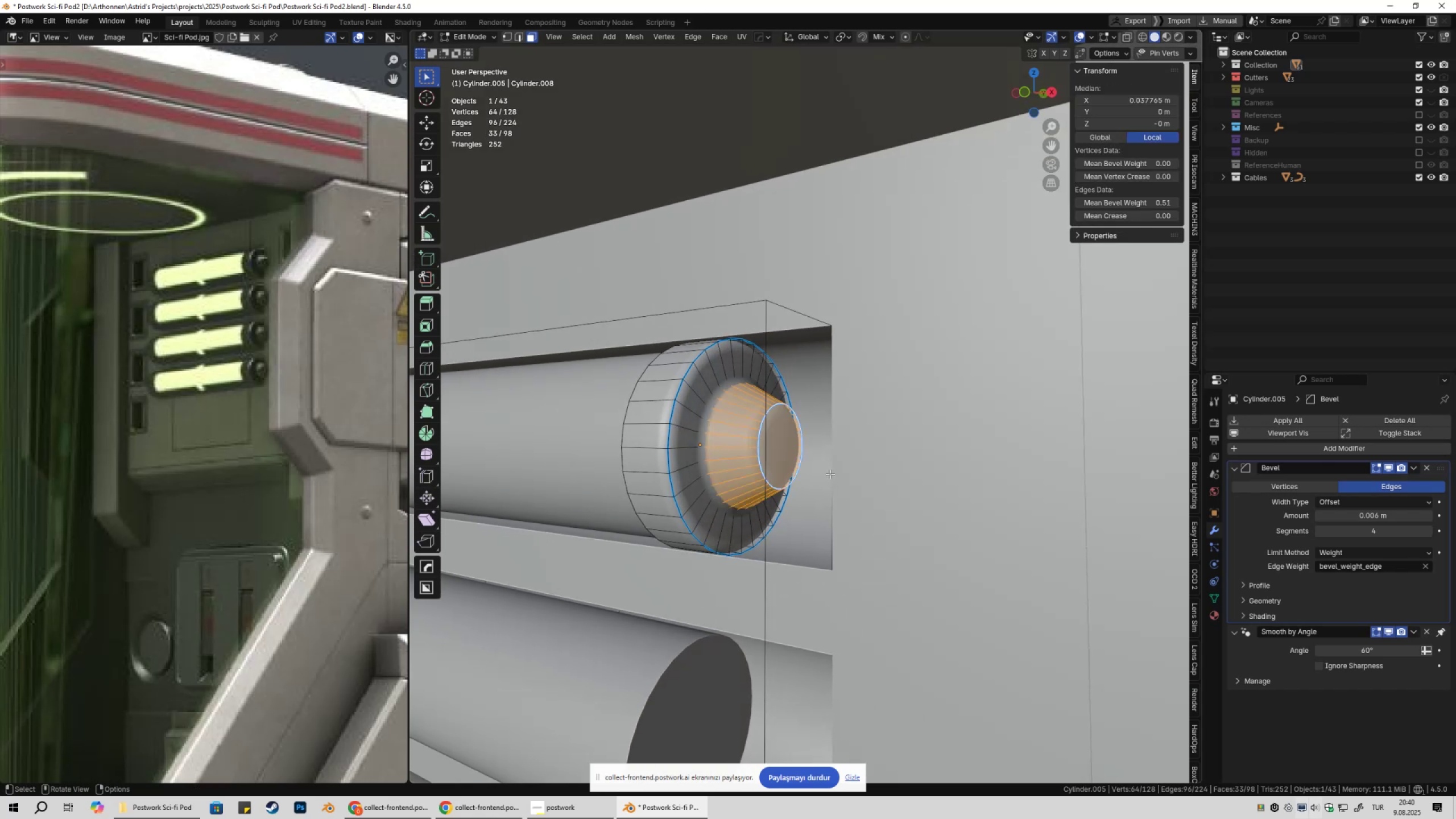 
key(X)
 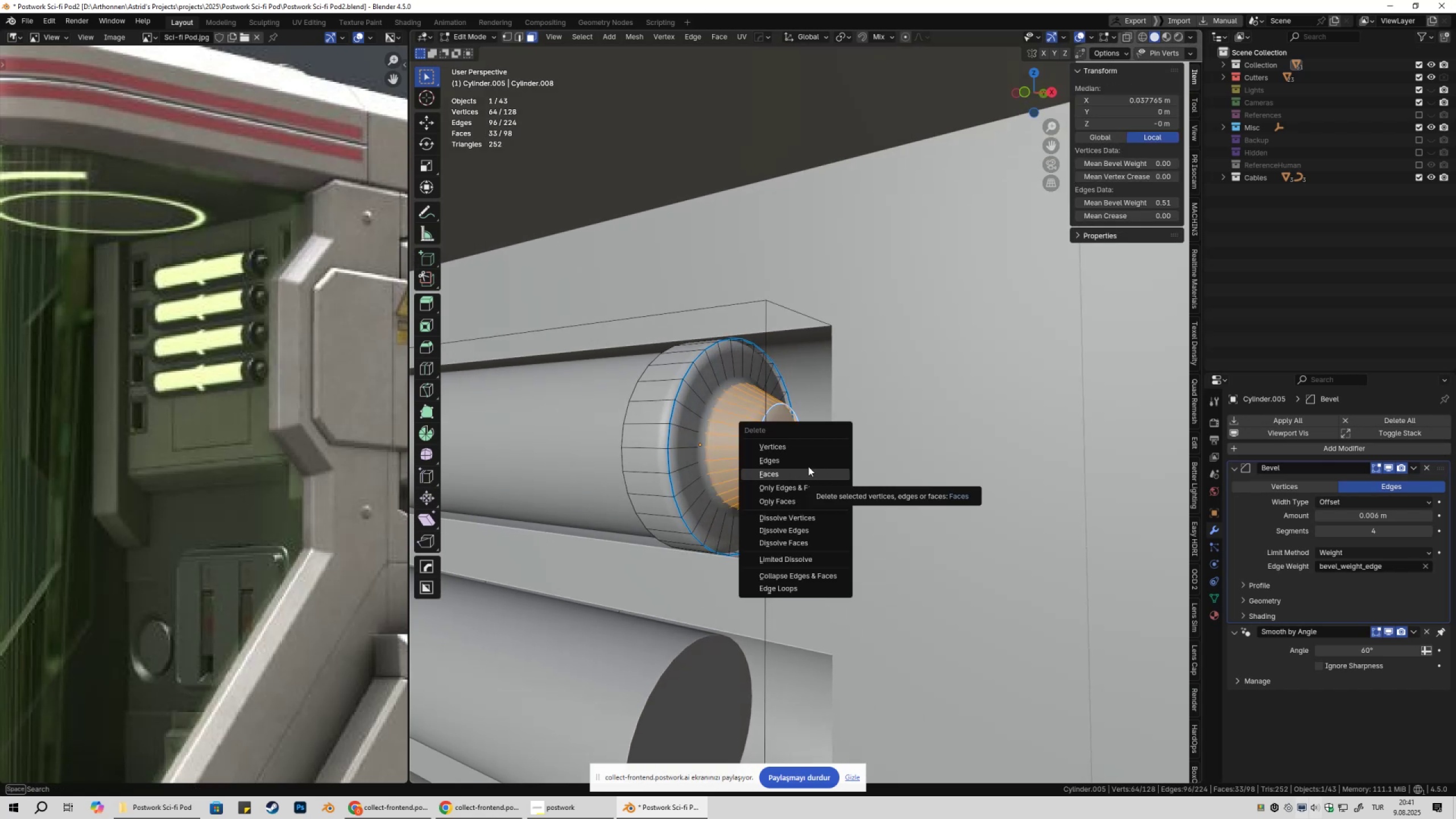 
left_click([789, 464])
 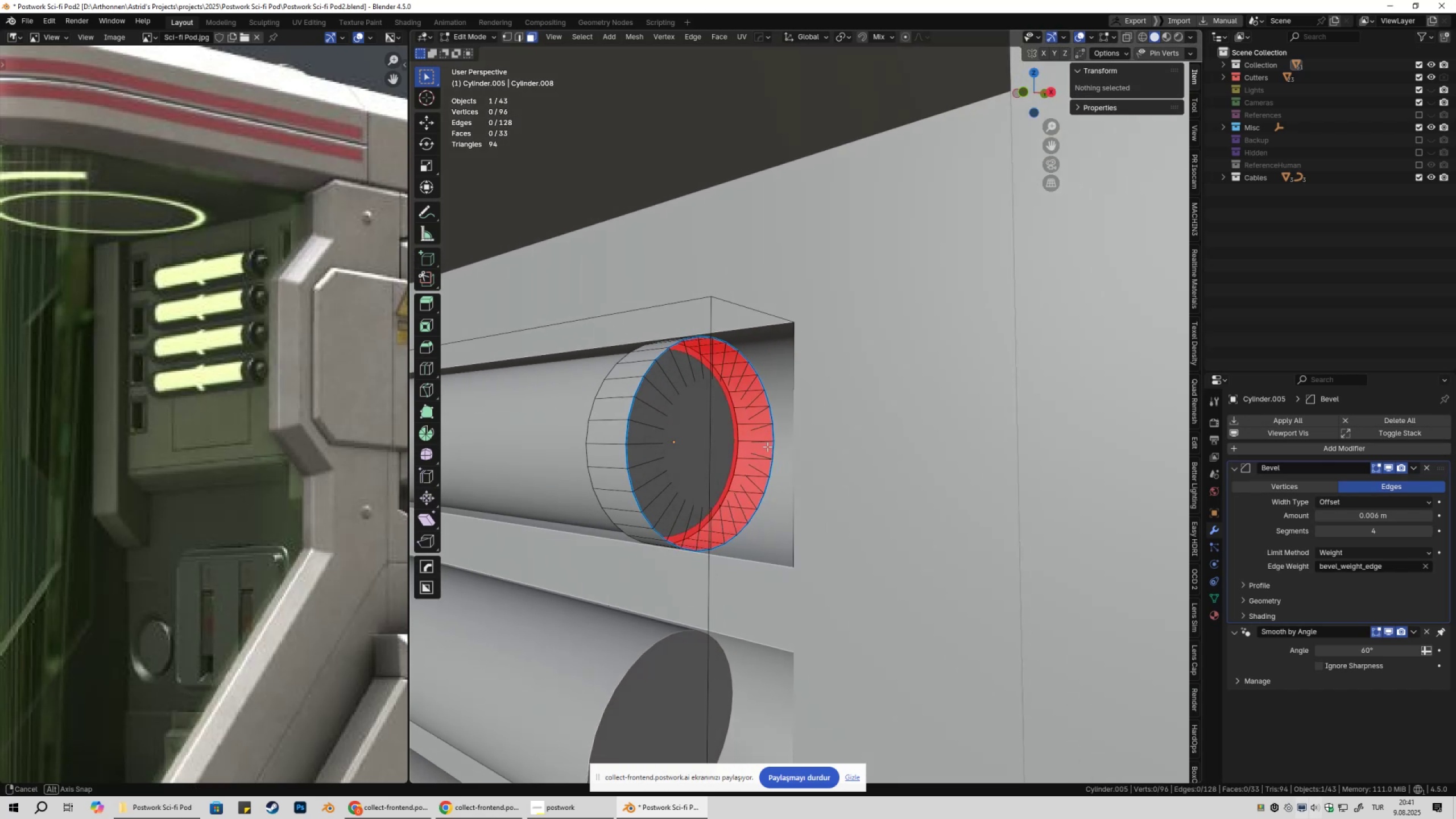 
key(Control+ControlLeft)
 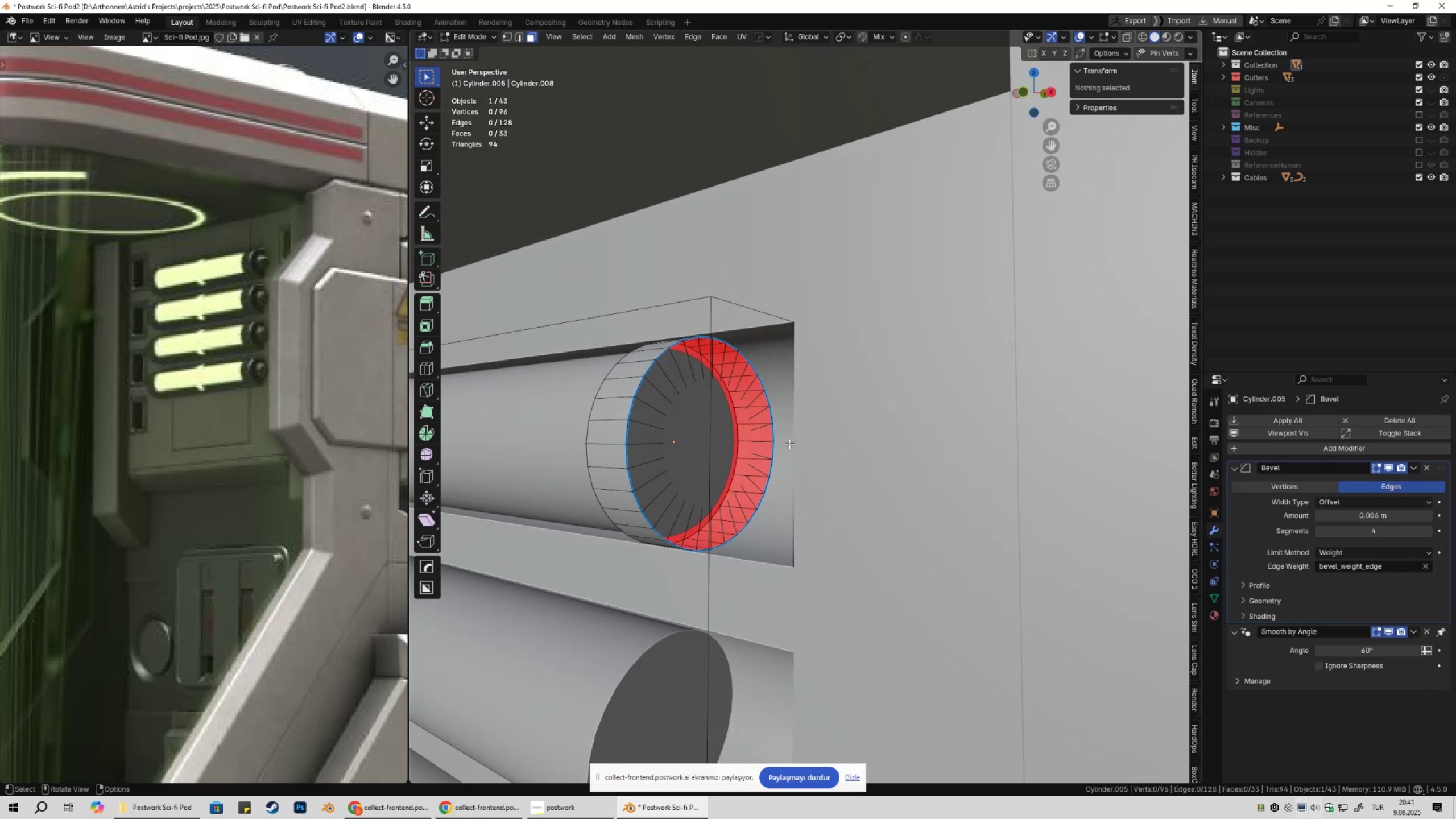 
key(Control+Z)
 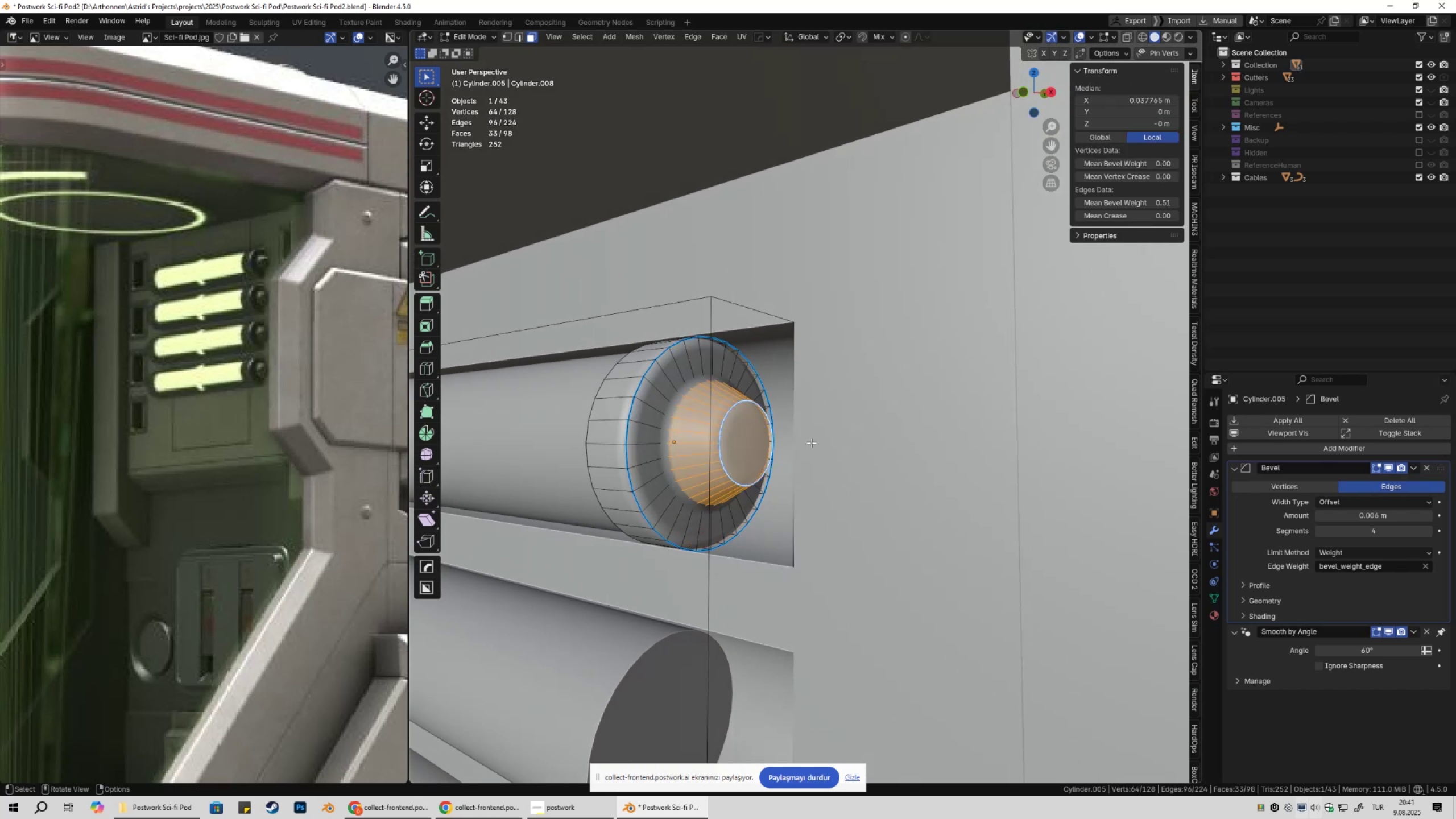 
key(X)
 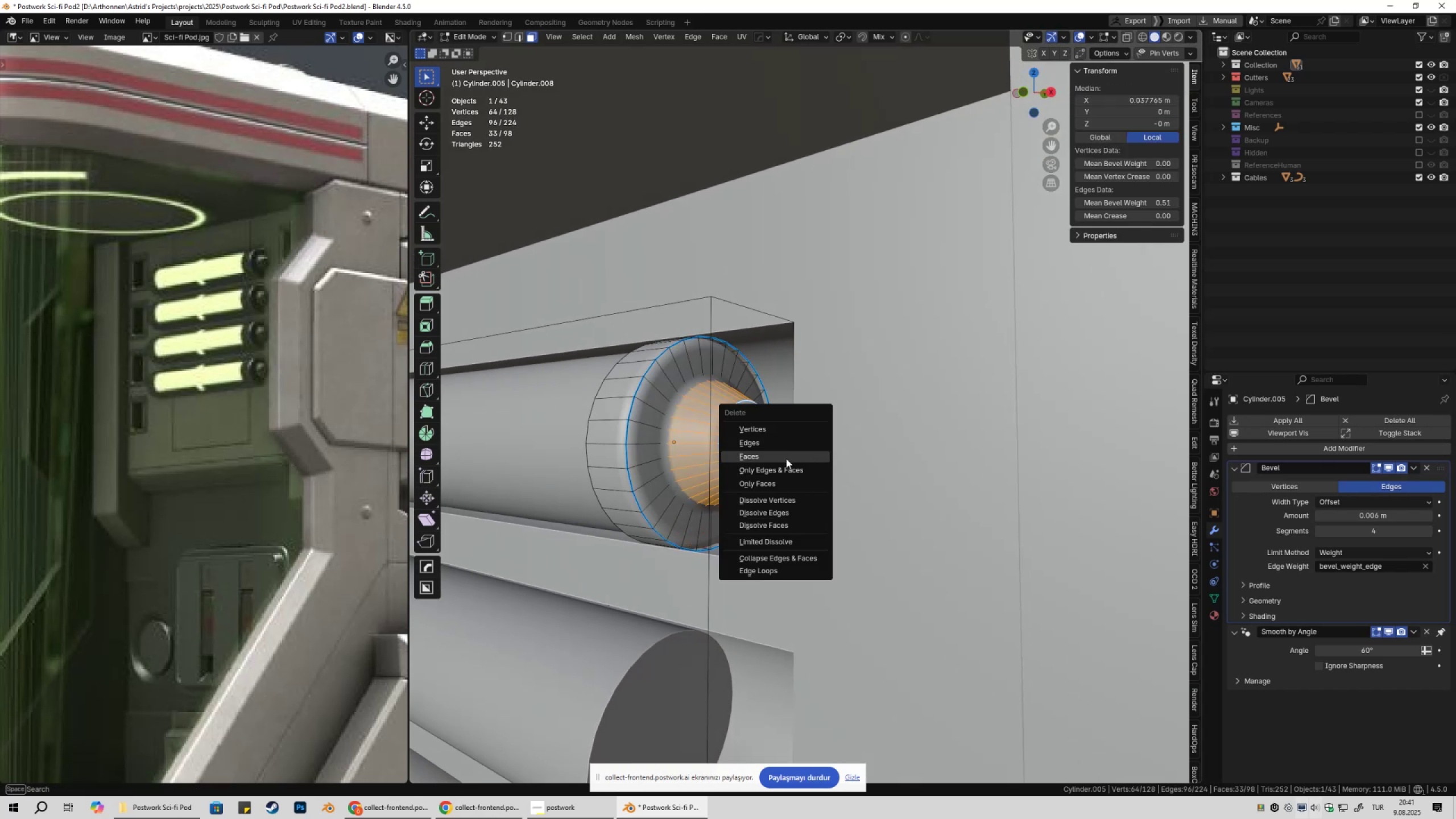 
left_click([785, 460])
 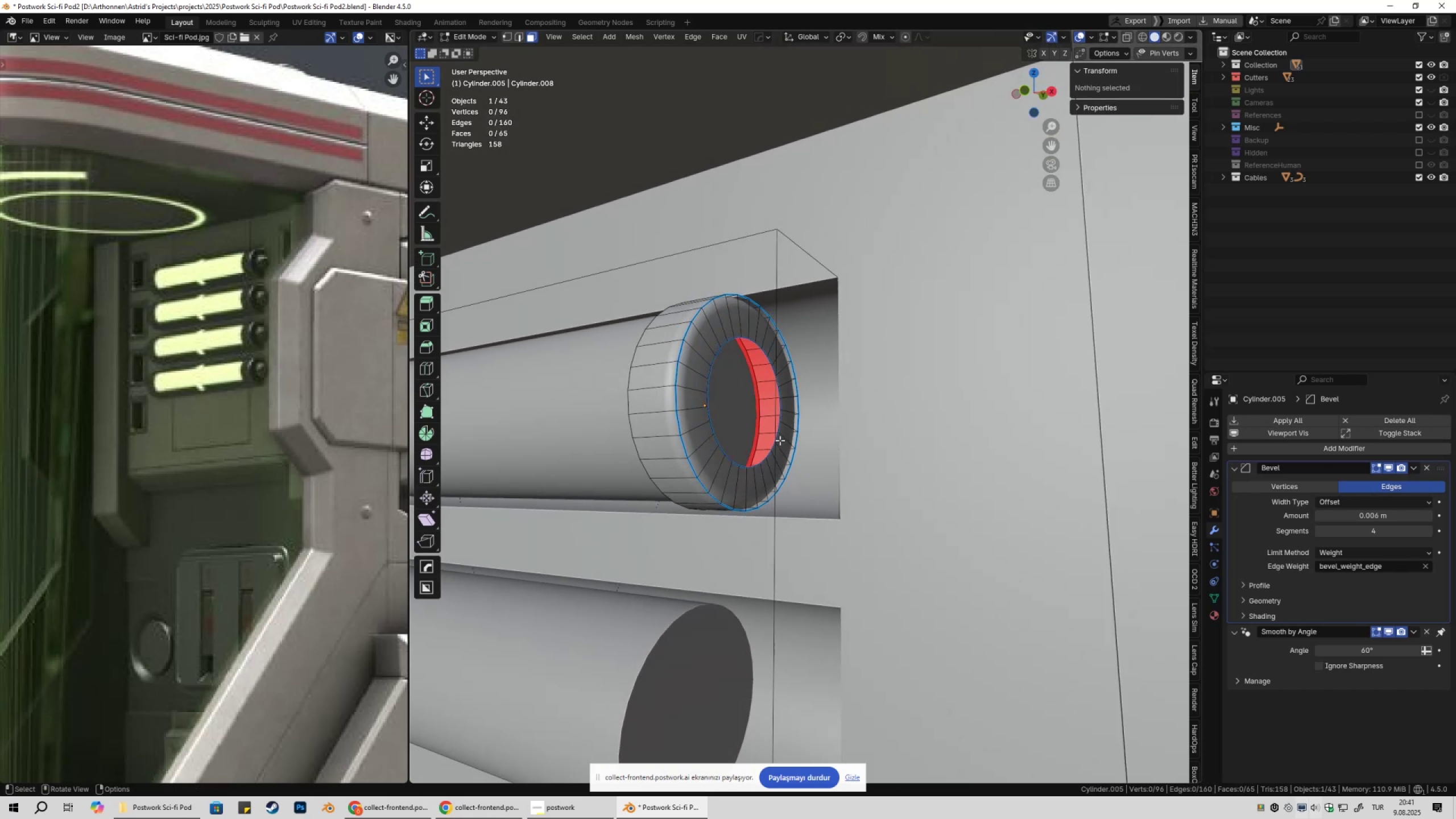 
key(Tab)
 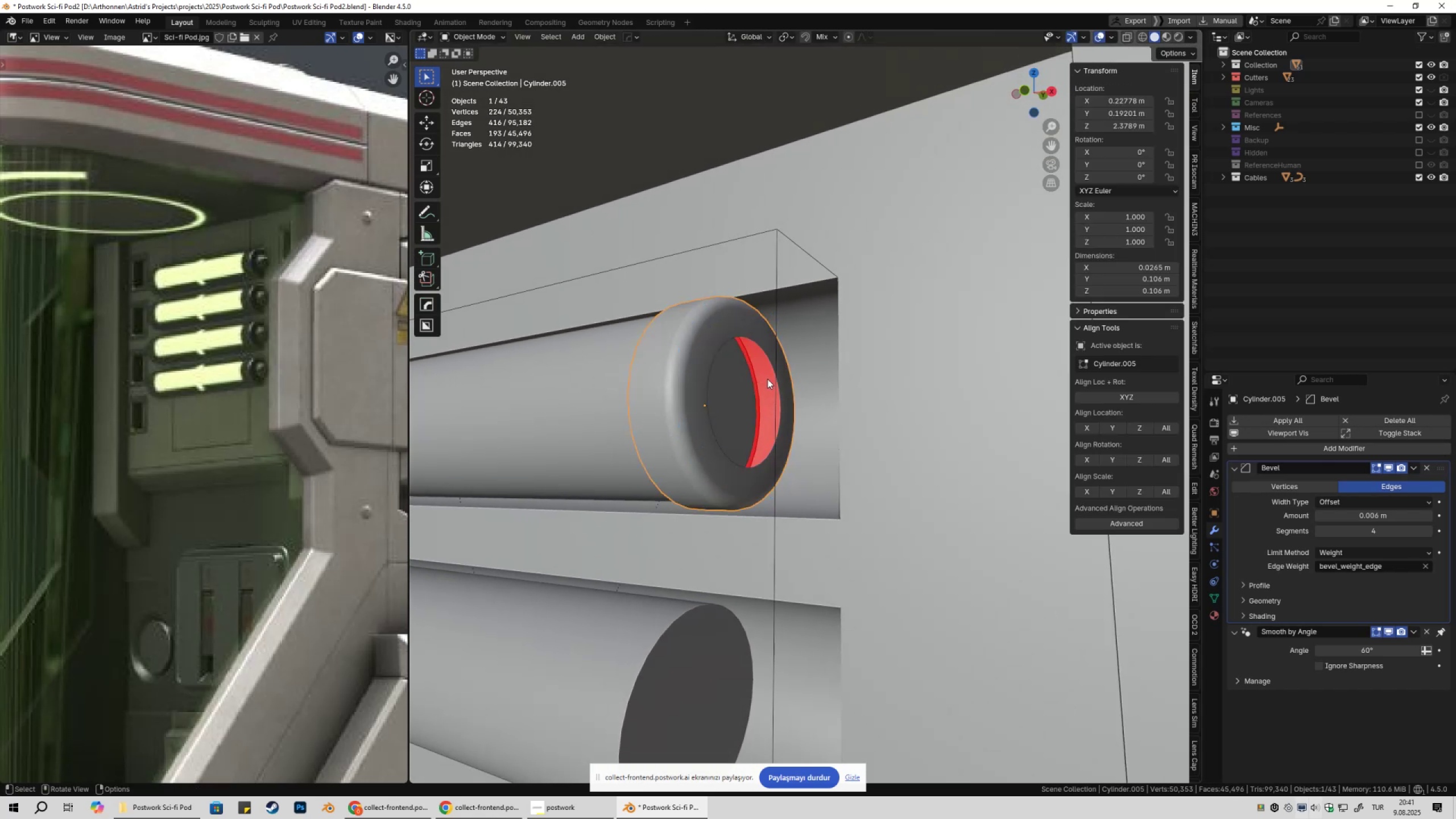 
key(Tab)
 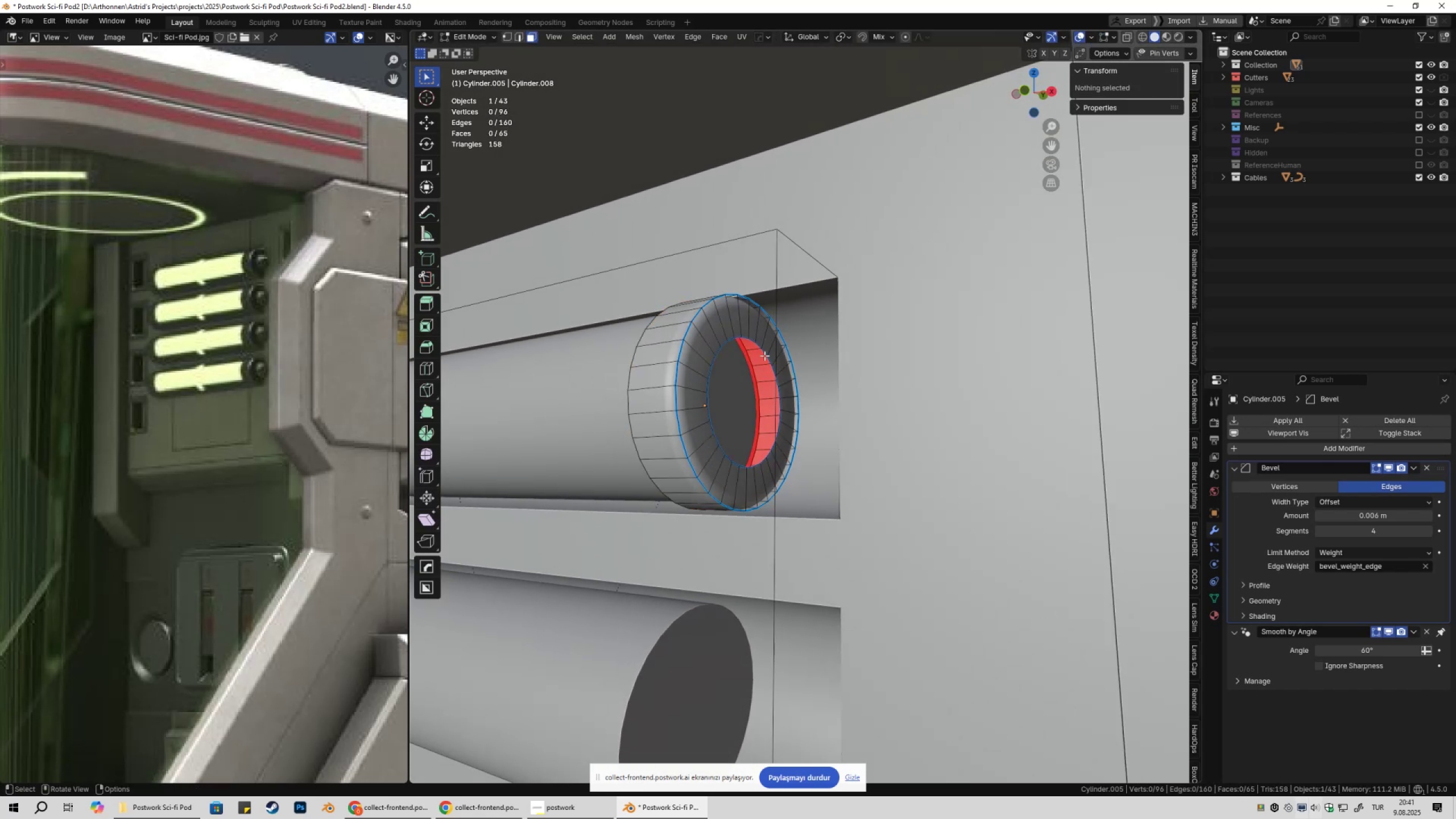 
key(2)
 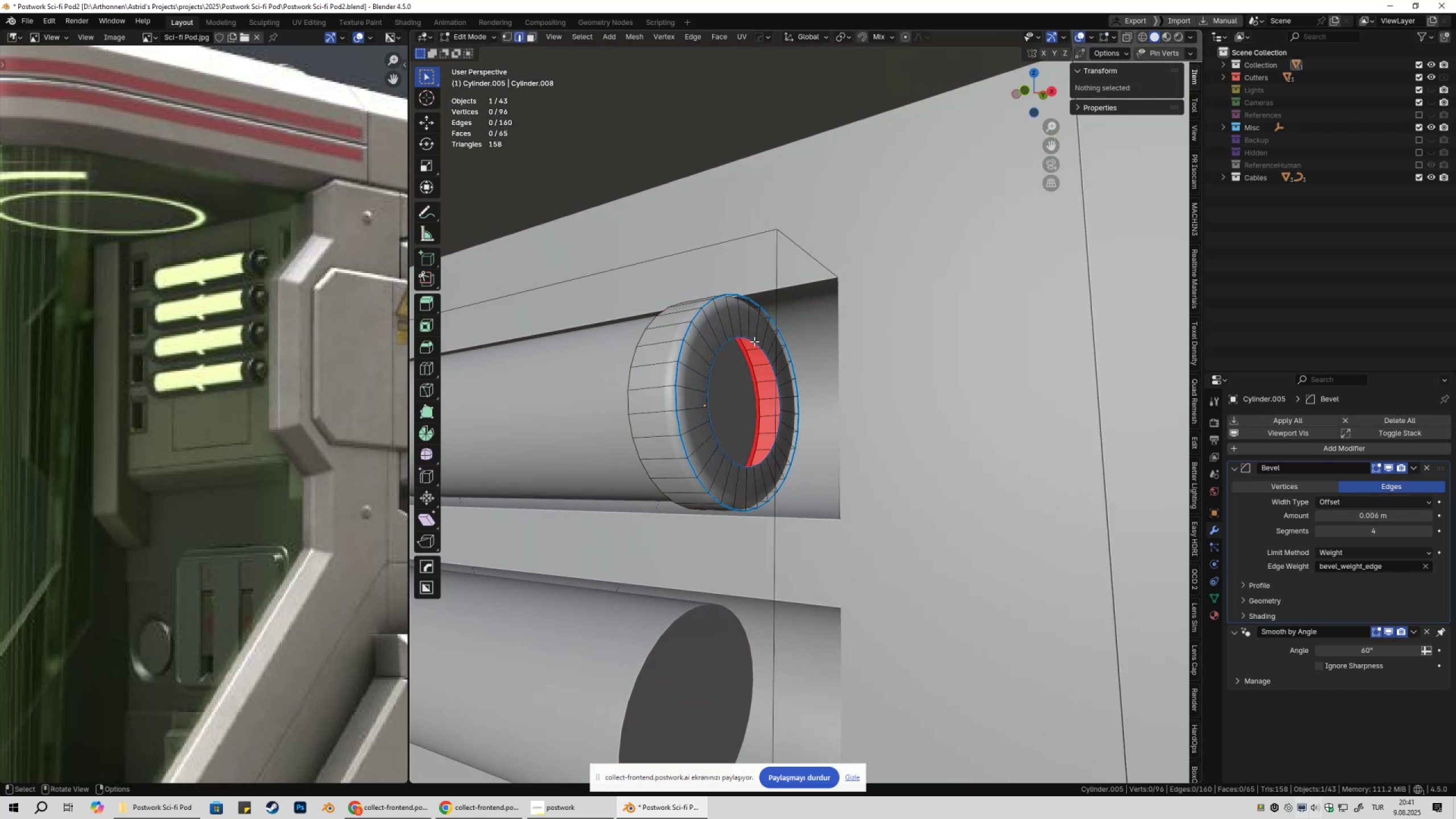 
left_click([754, 341])
 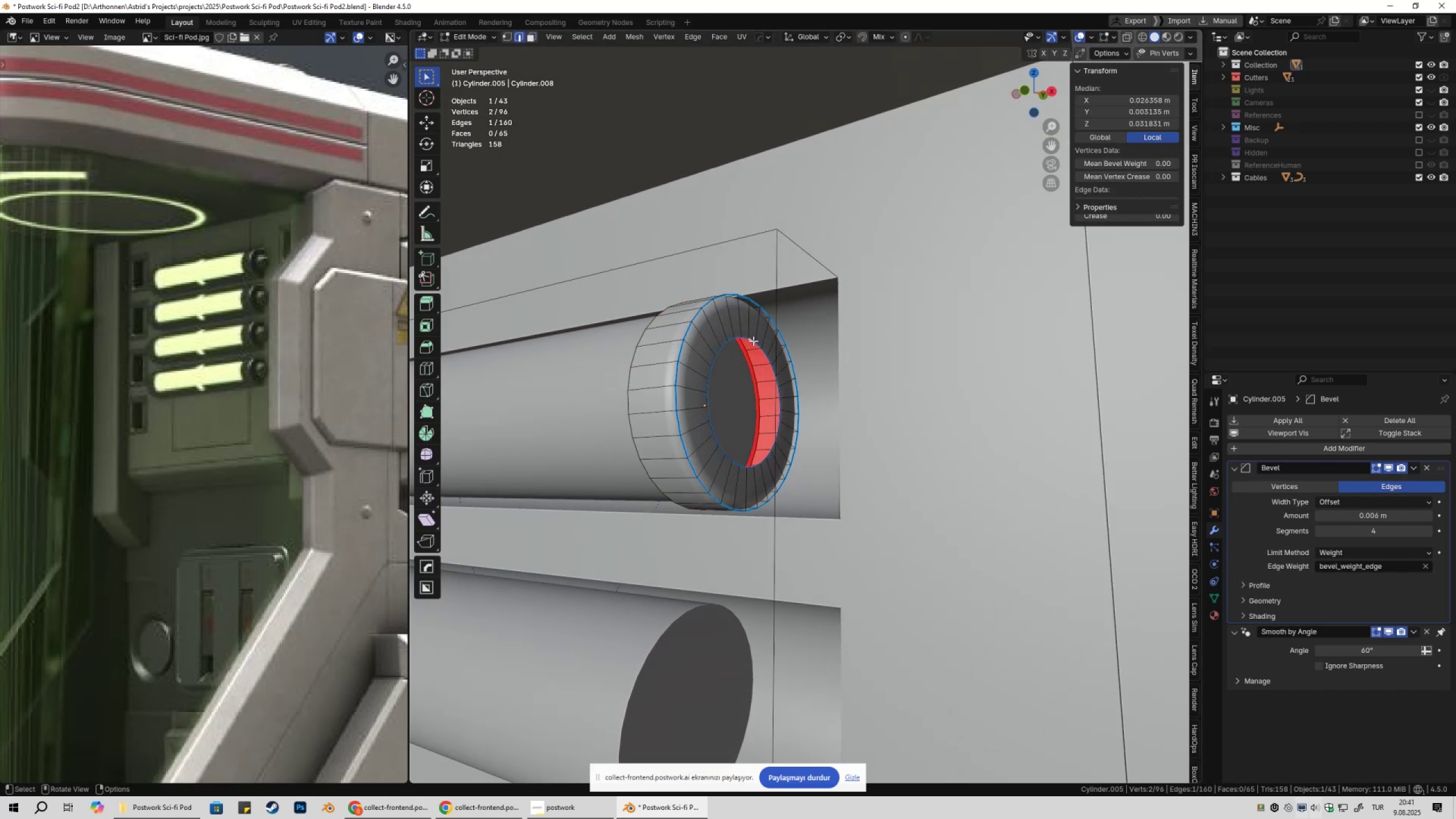 
hold_key(key=AltLeft, duration=0.35)
double_click([752, 340])
 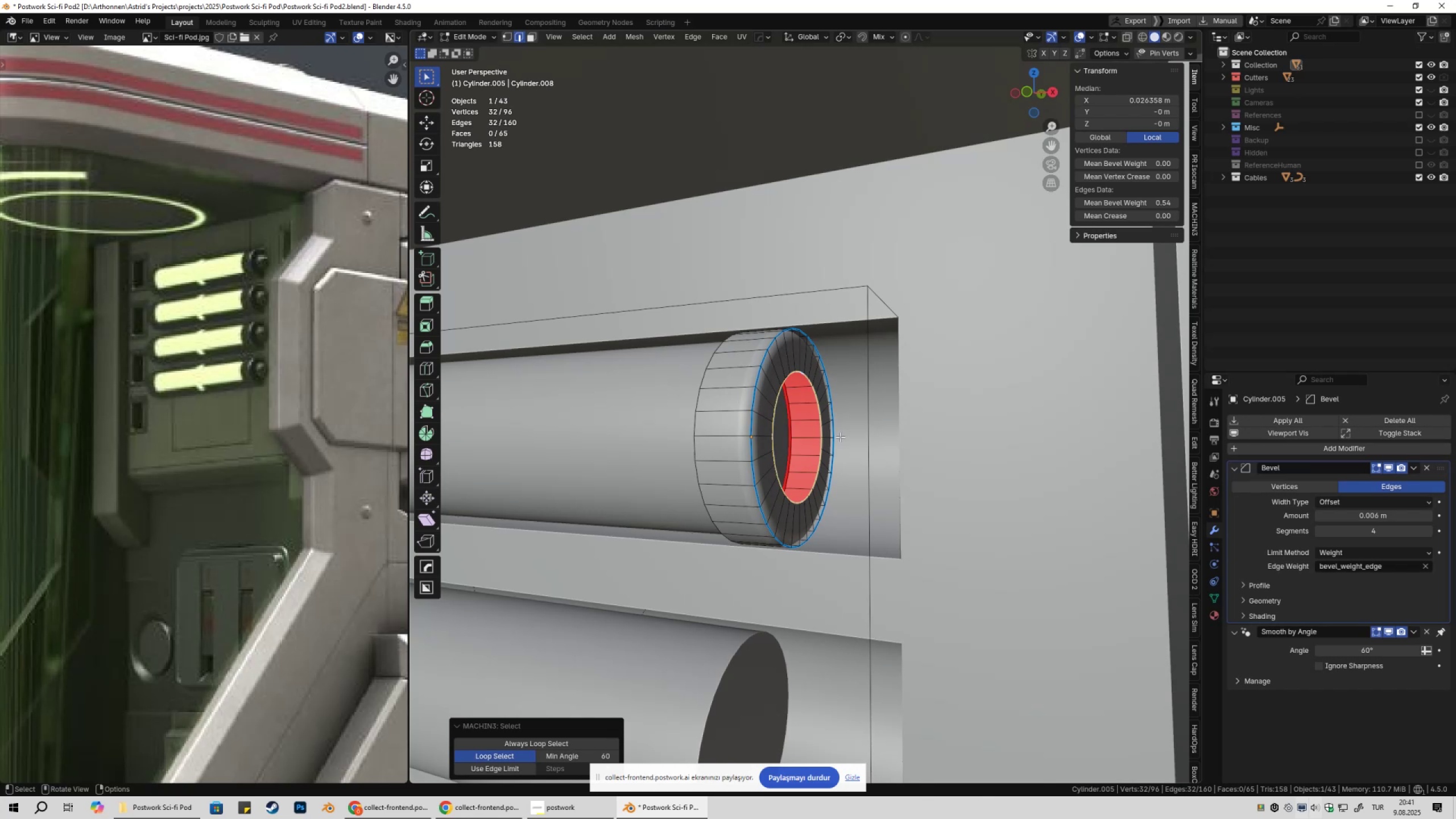 
type(ex)
 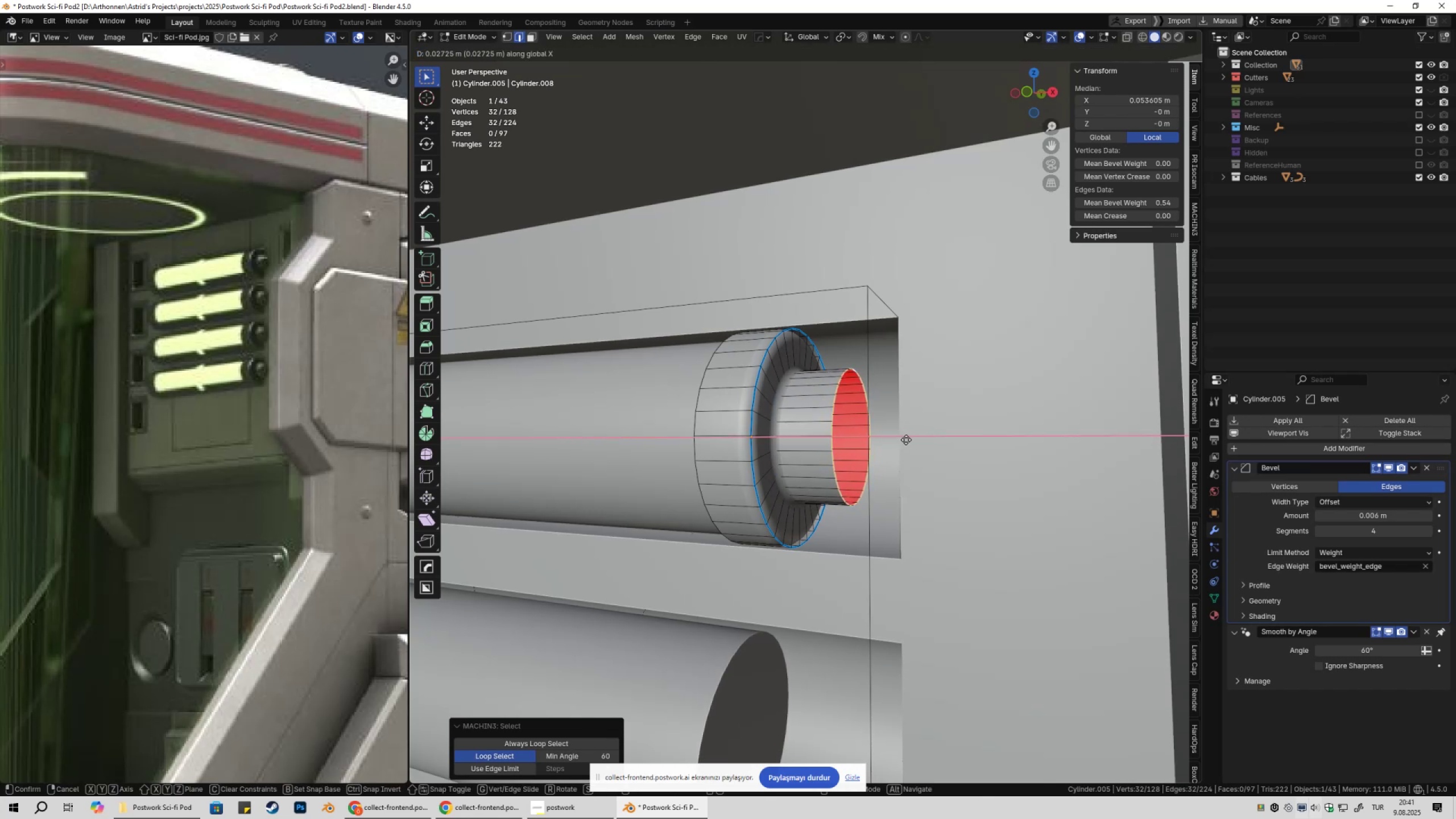 
left_click([907, 440])
 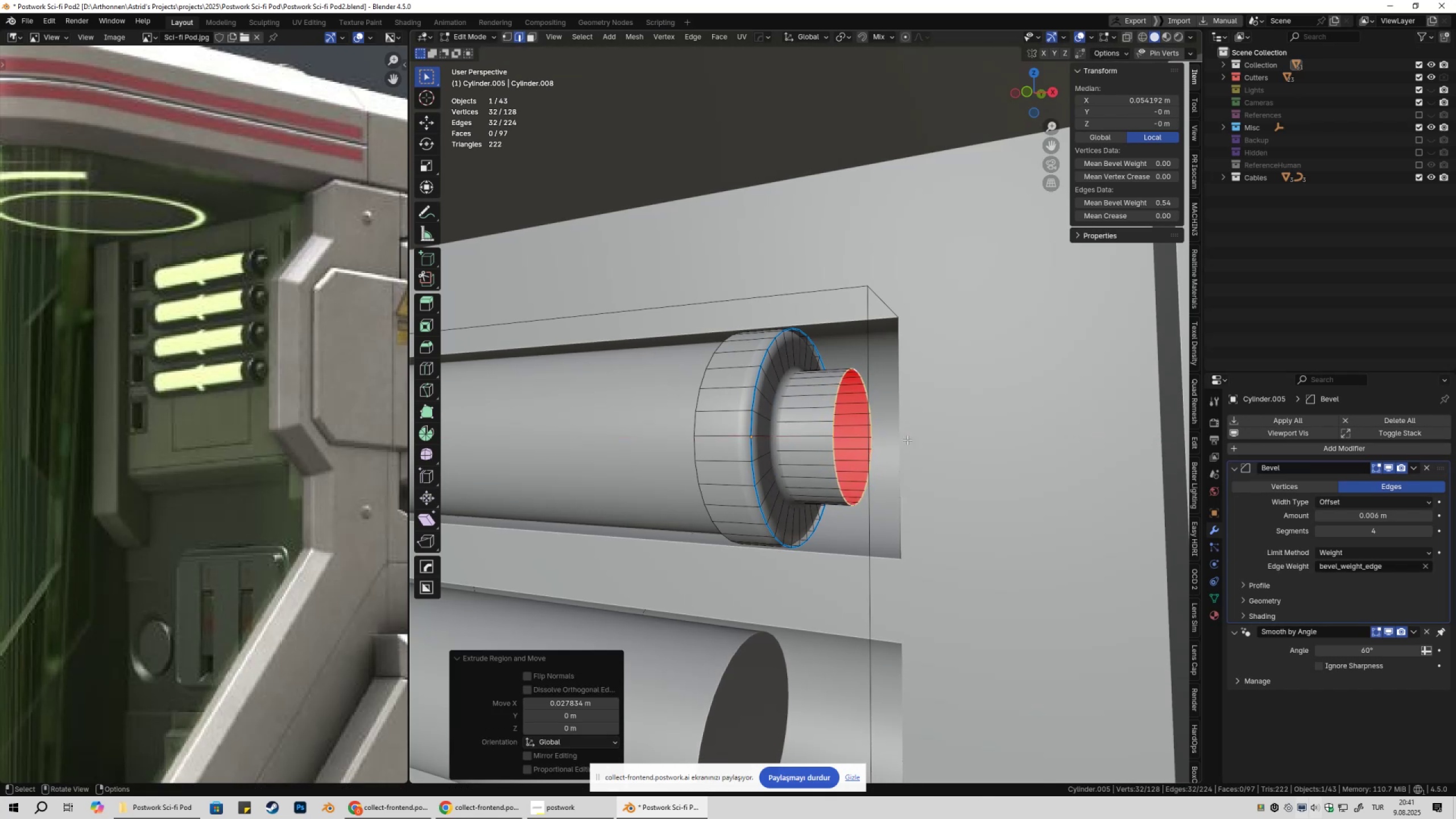 
key(Tab)
 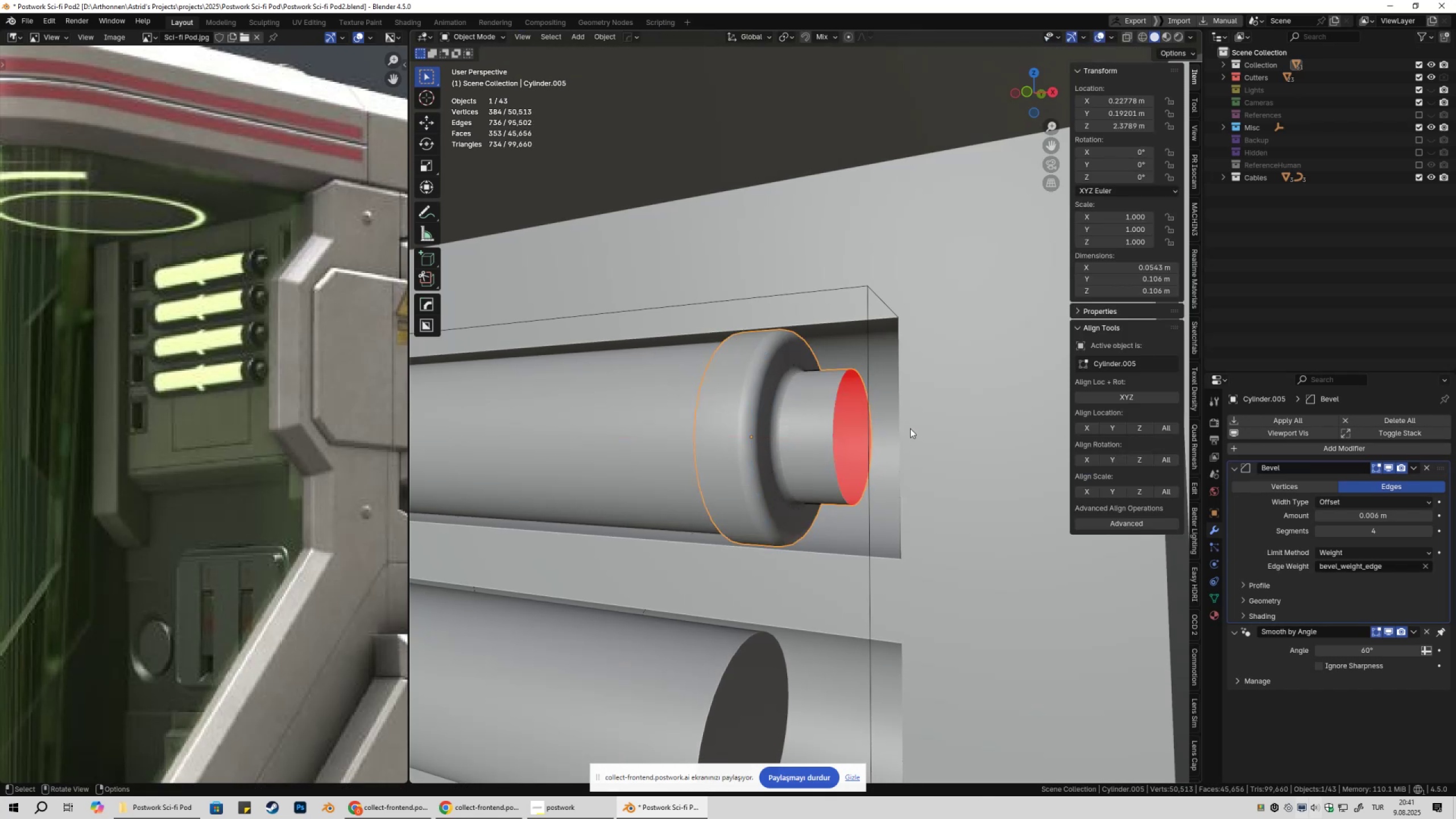 
key(Tab)
 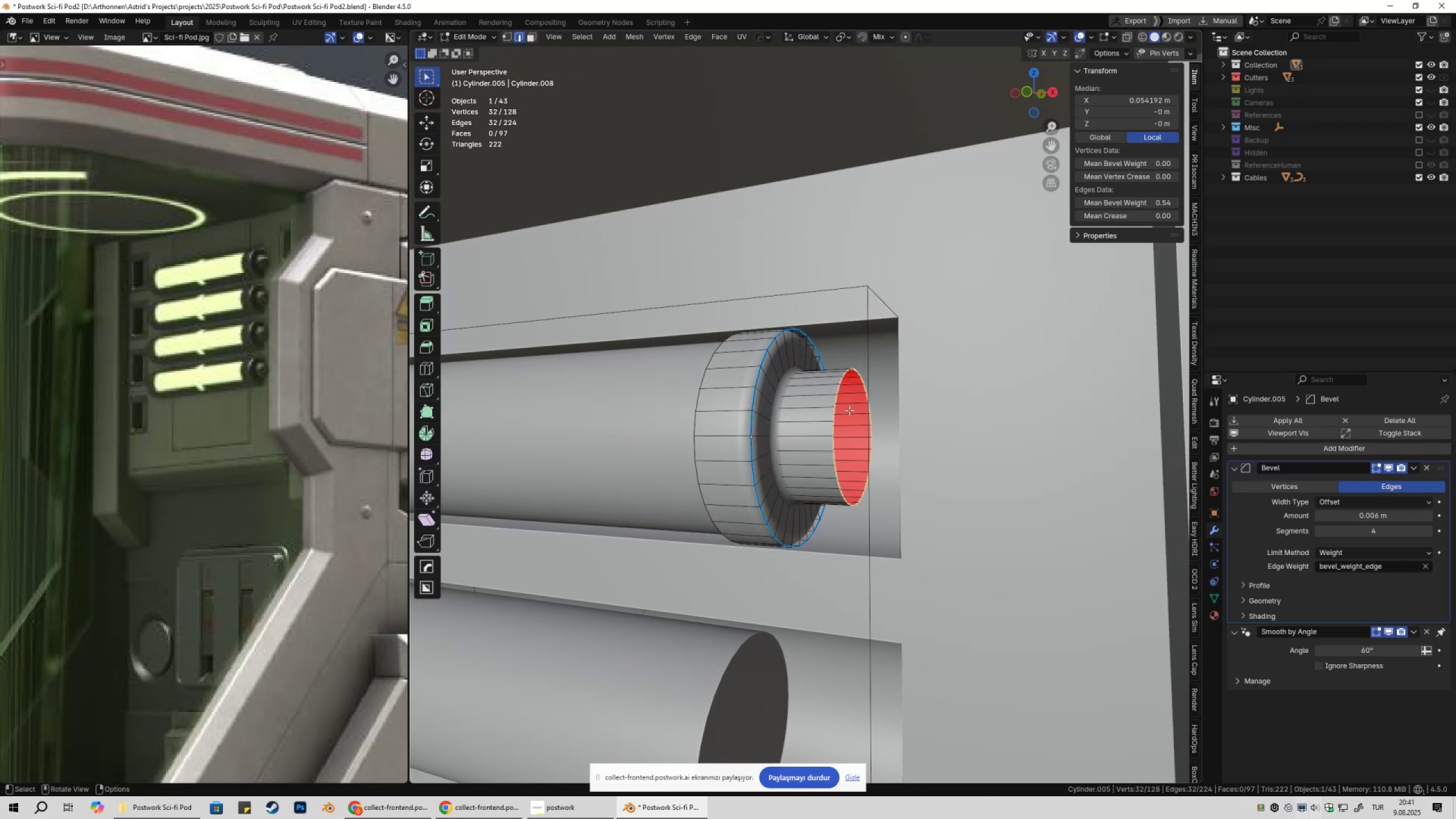 
key(F)
 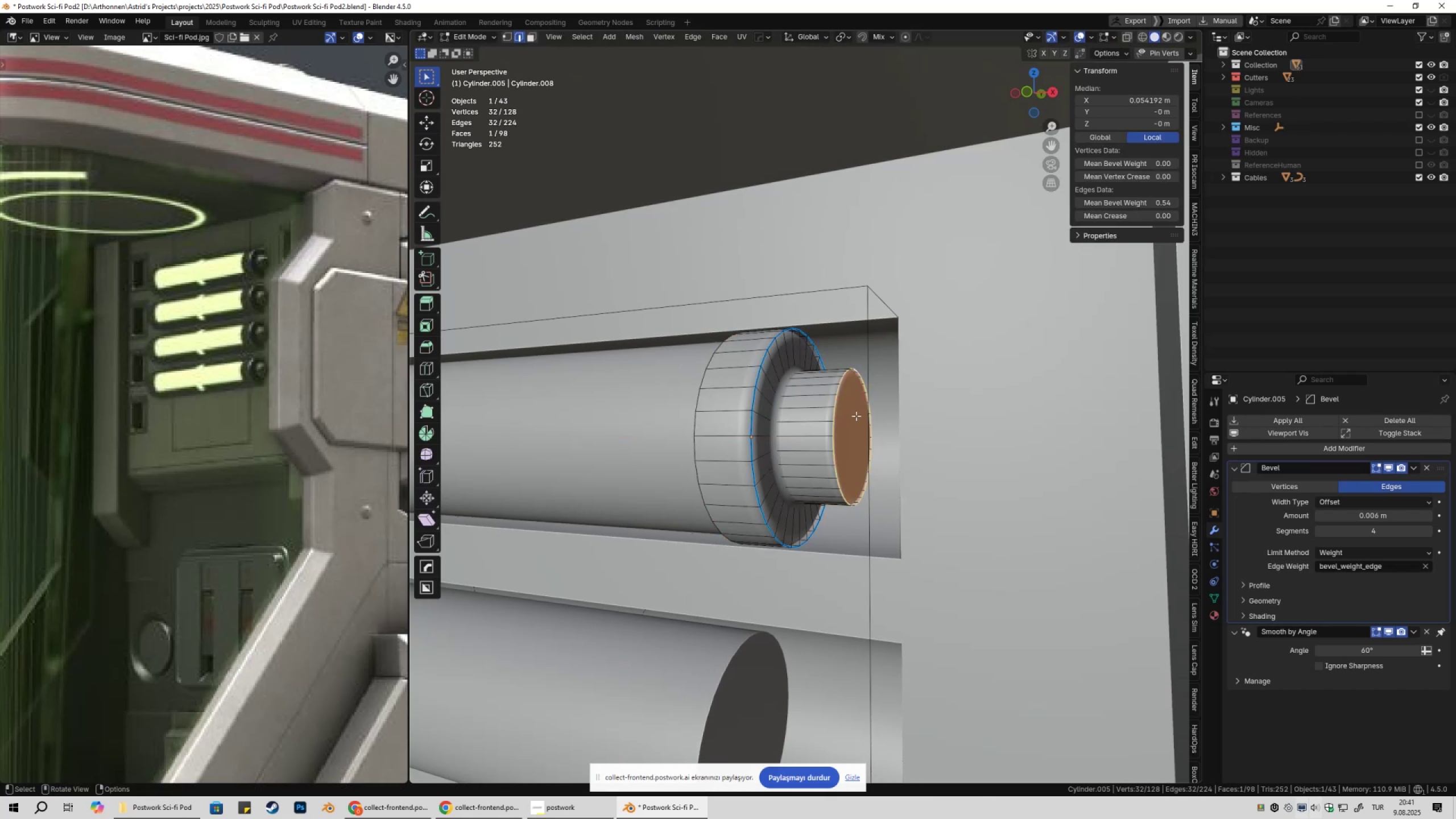 
key(Tab)
 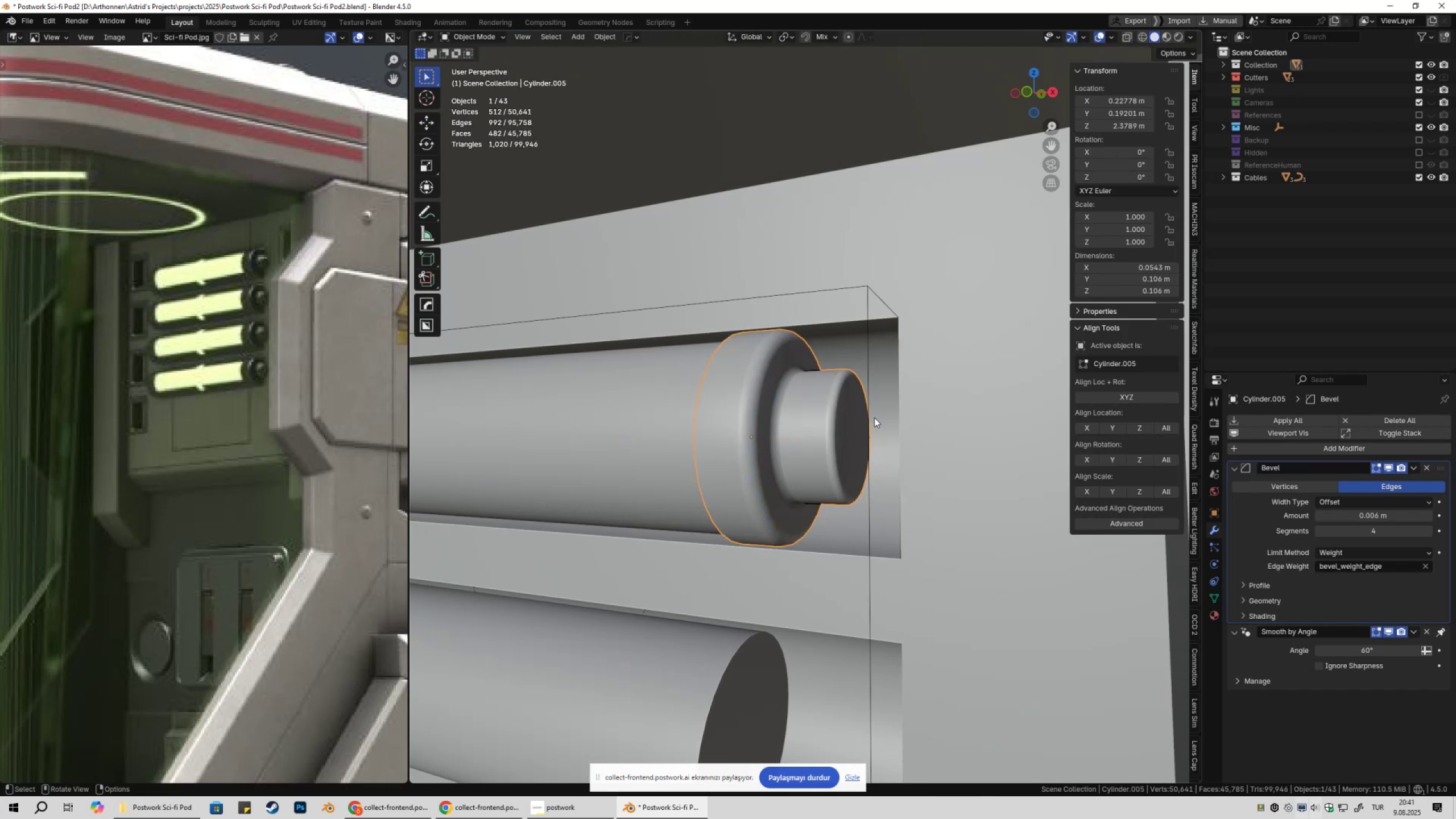 
key(Tab)
 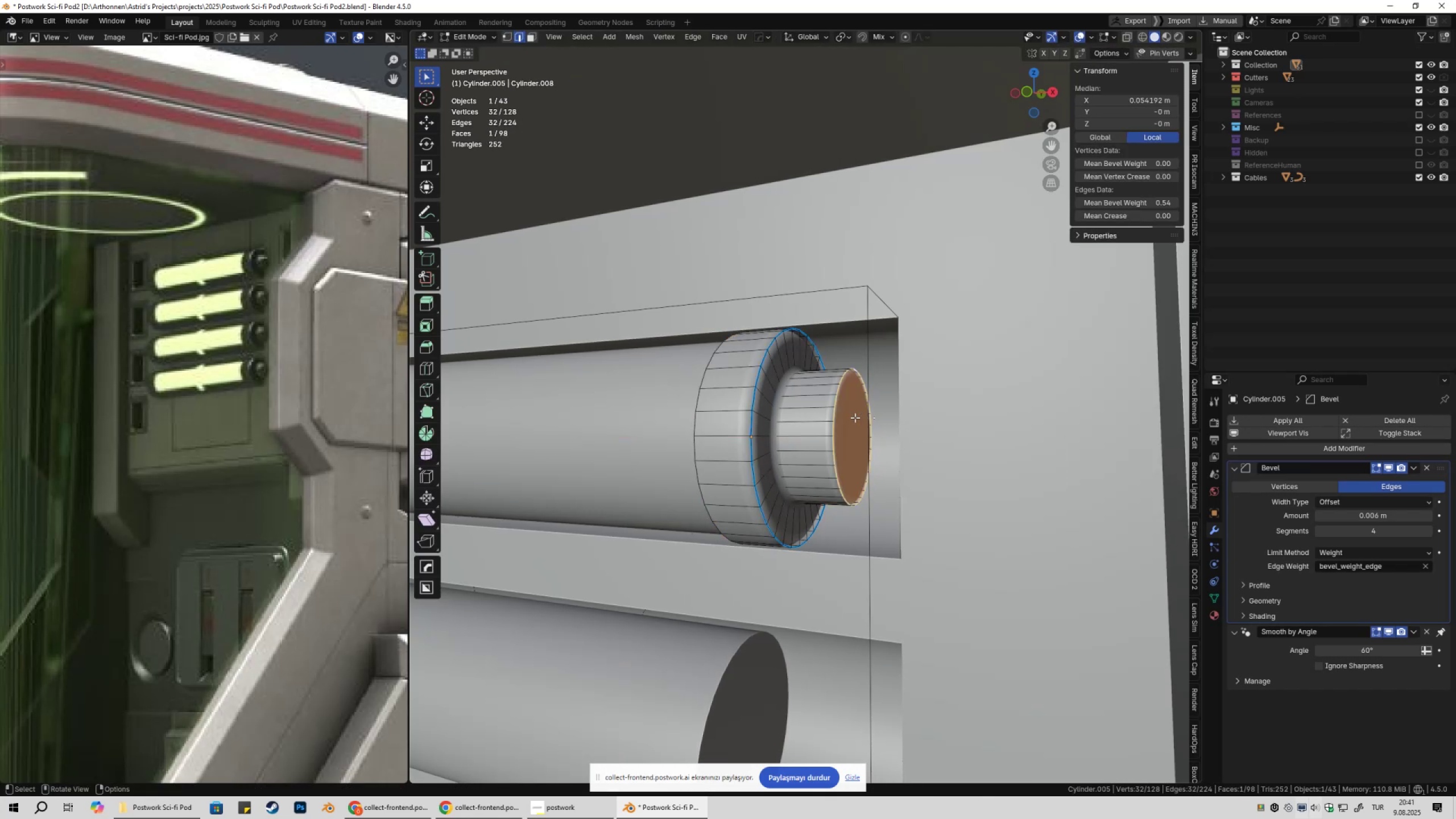 
left_click([855, 417])
 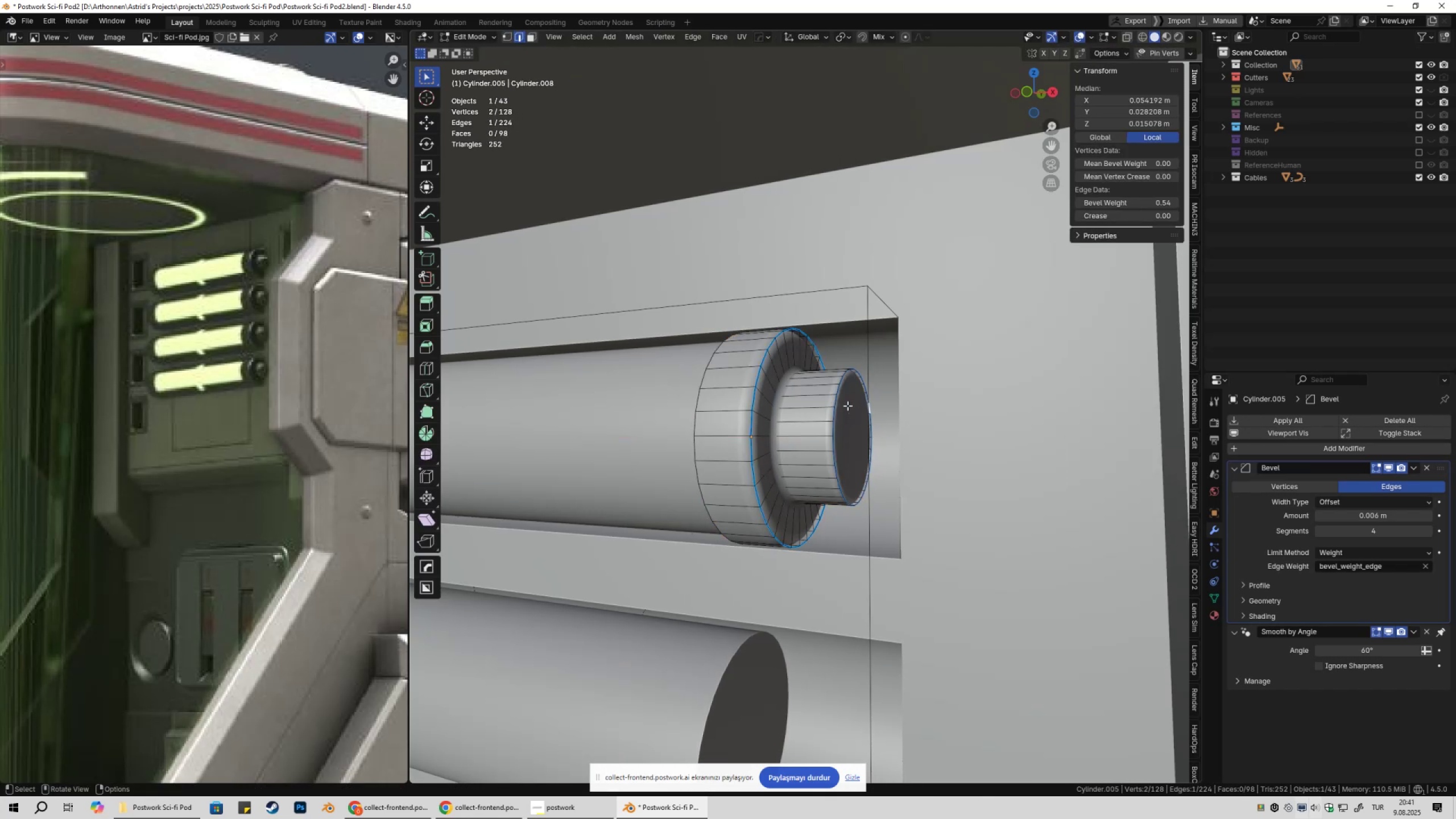 
key(Tab)
 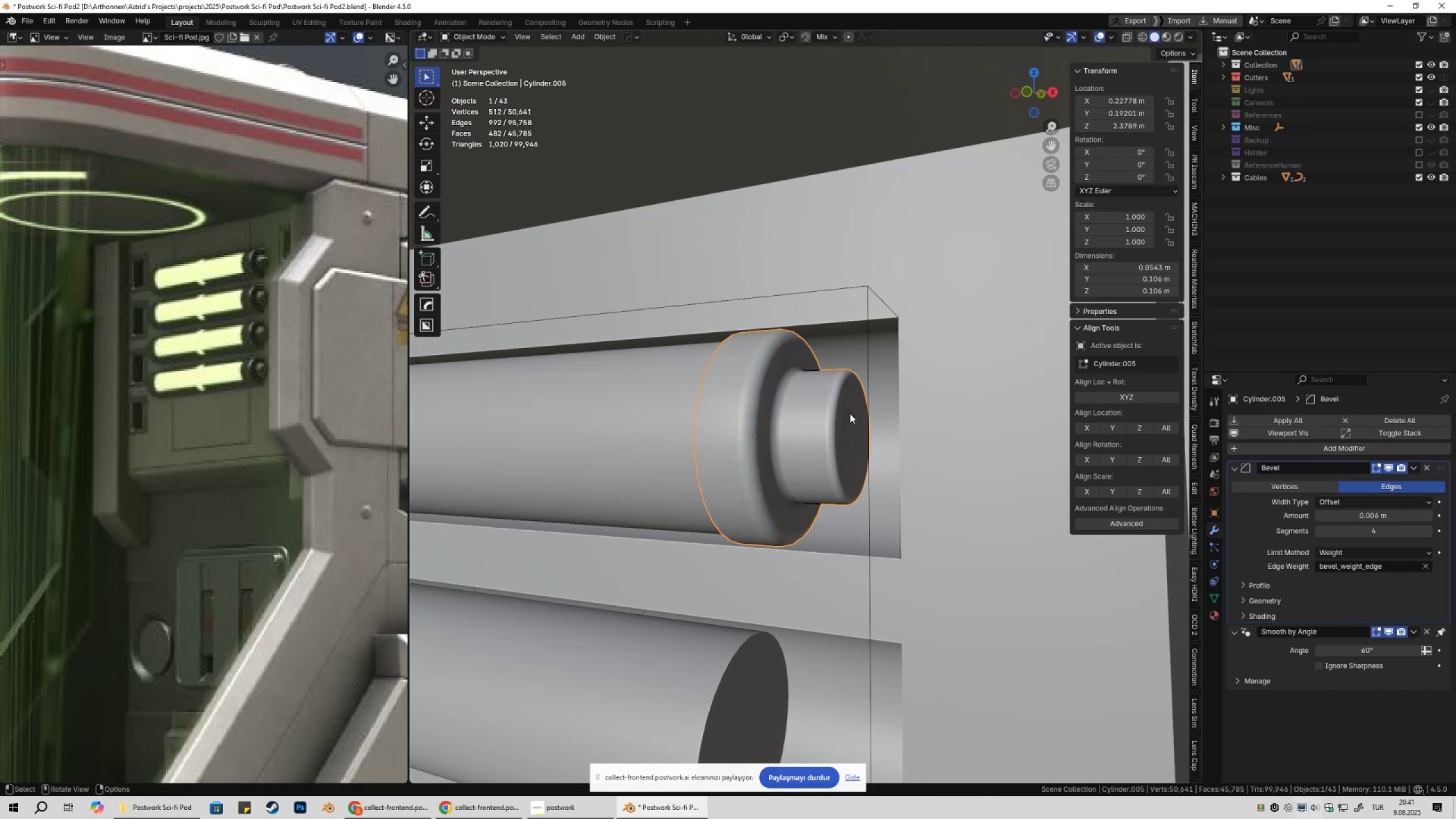 
scroll: coordinate [837, 436], scroll_direction: down, amount: 6.0
 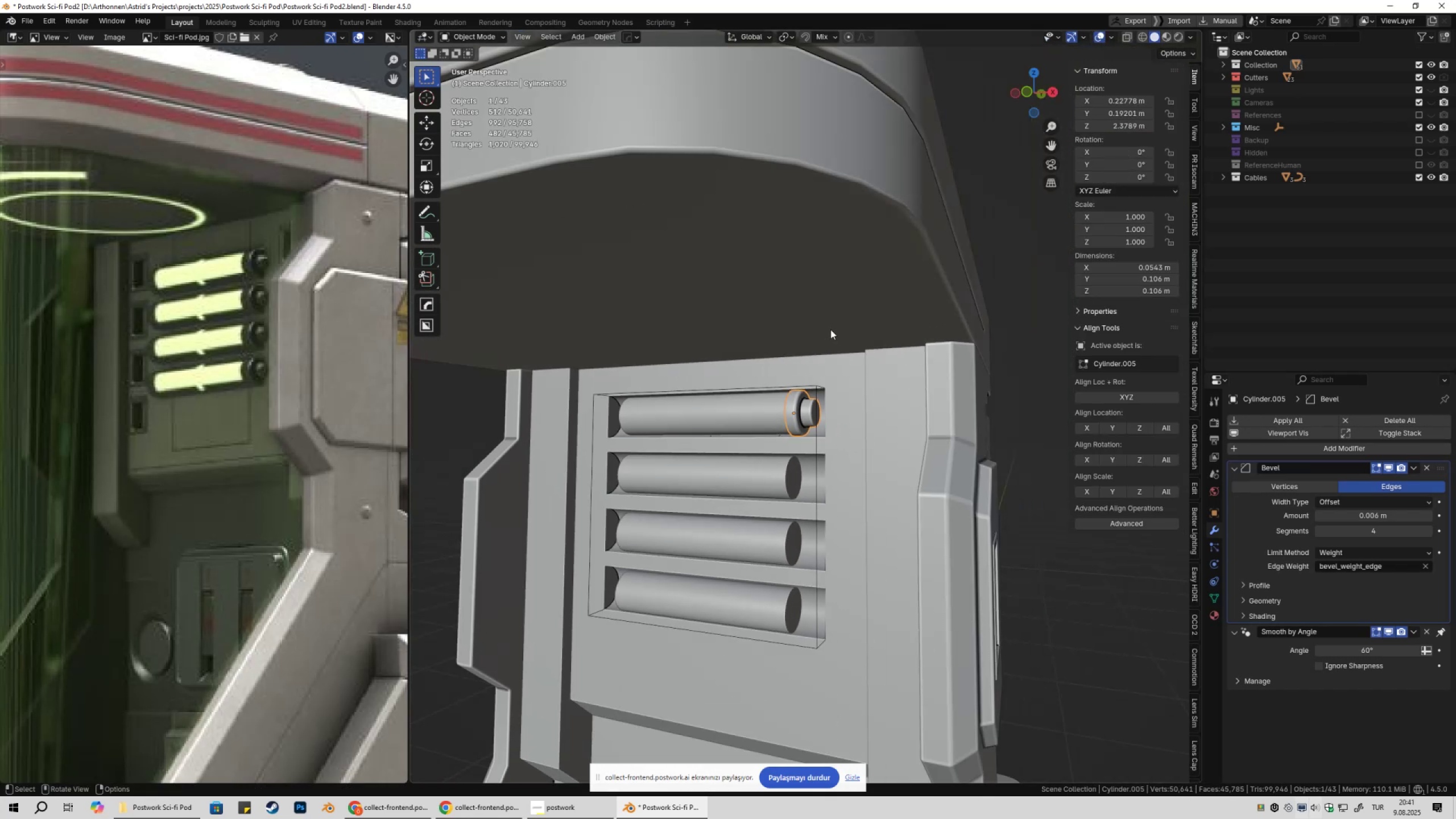 
left_click([830, 329])
 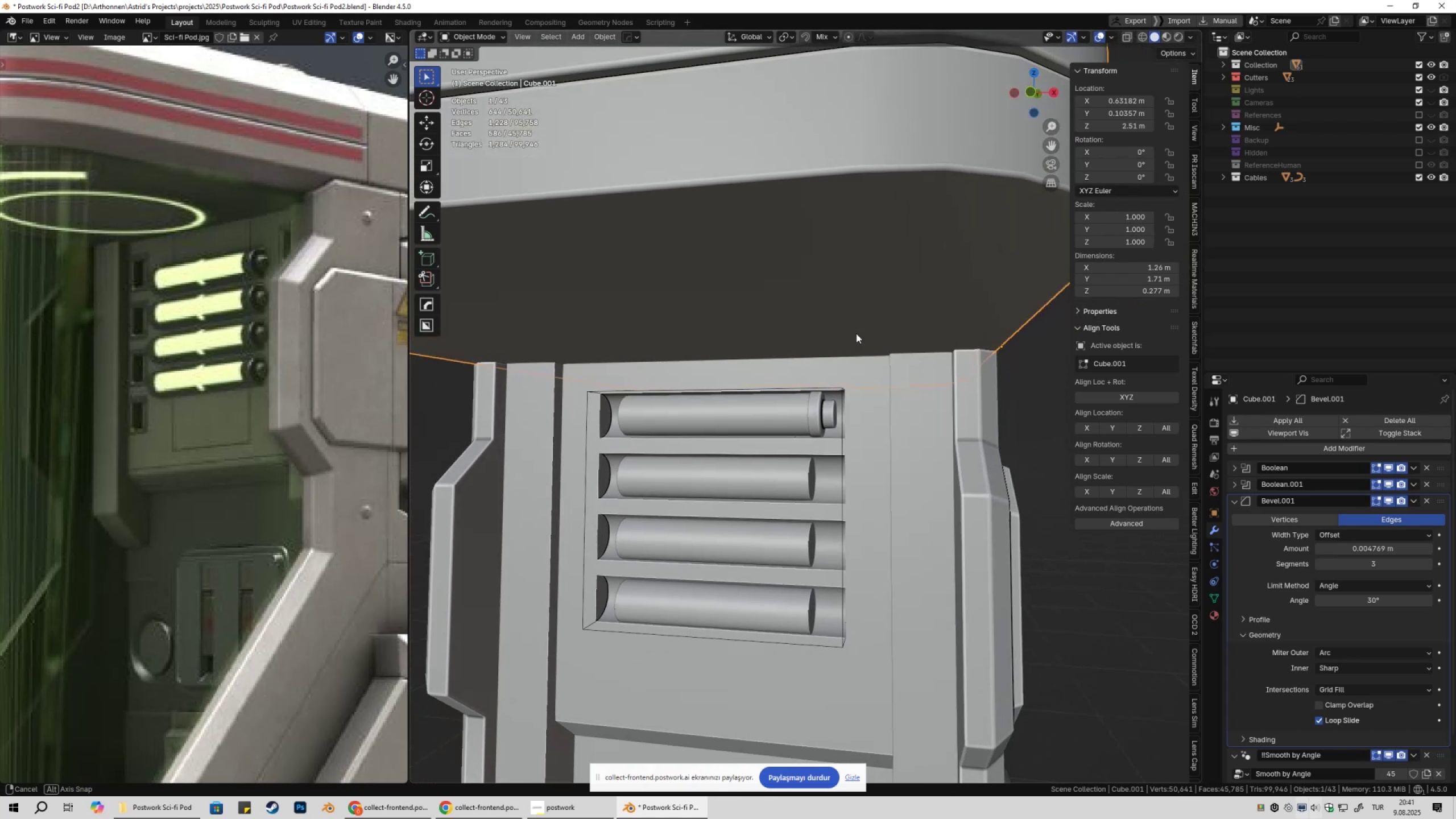 
scroll: coordinate [820, 399], scroll_direction: up, amount: 4.0
 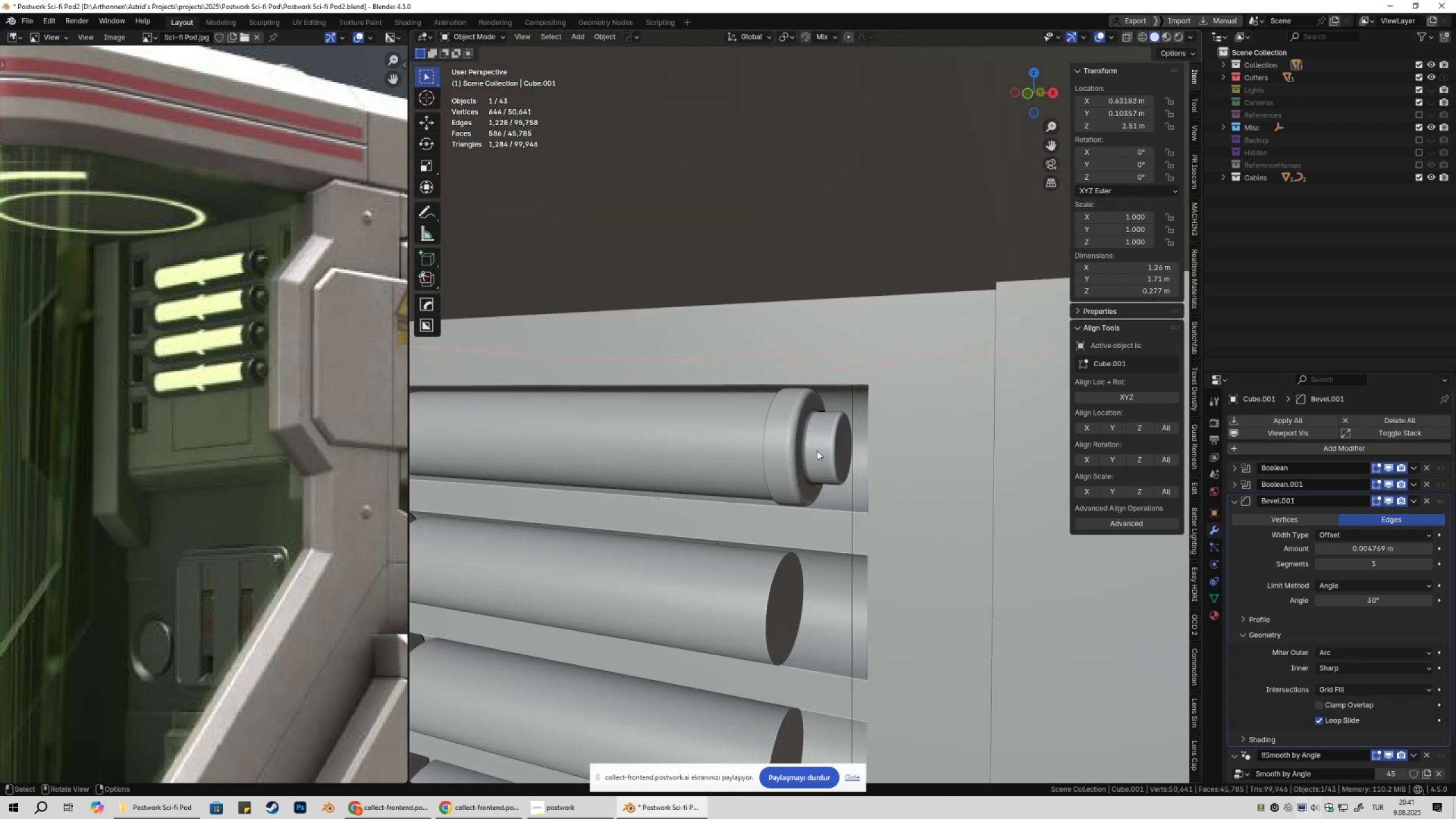 
left_click([817, 450])
 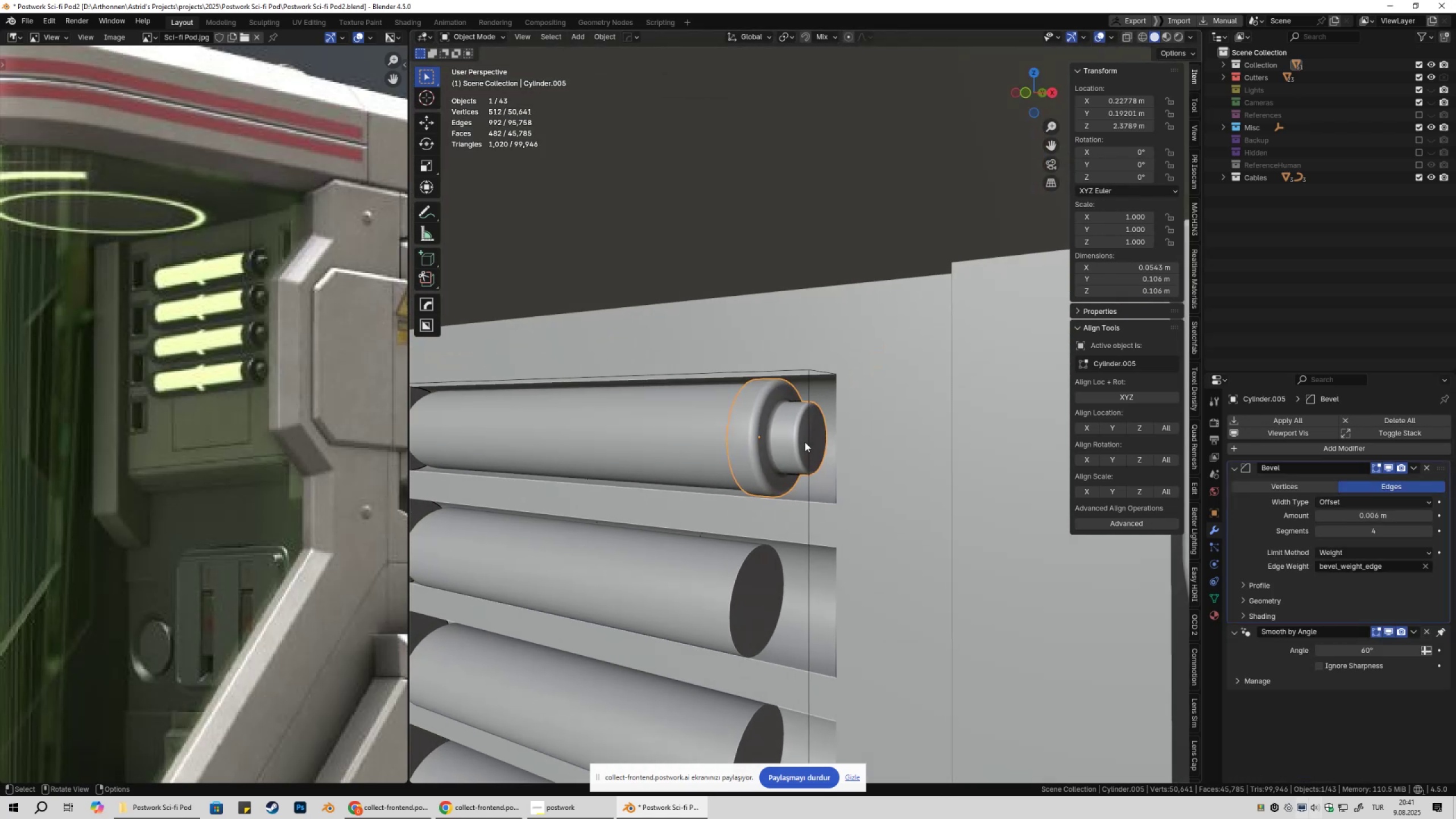 
scroll: coordinate [803, 444], scroll_direction: up, amount: 2.0
 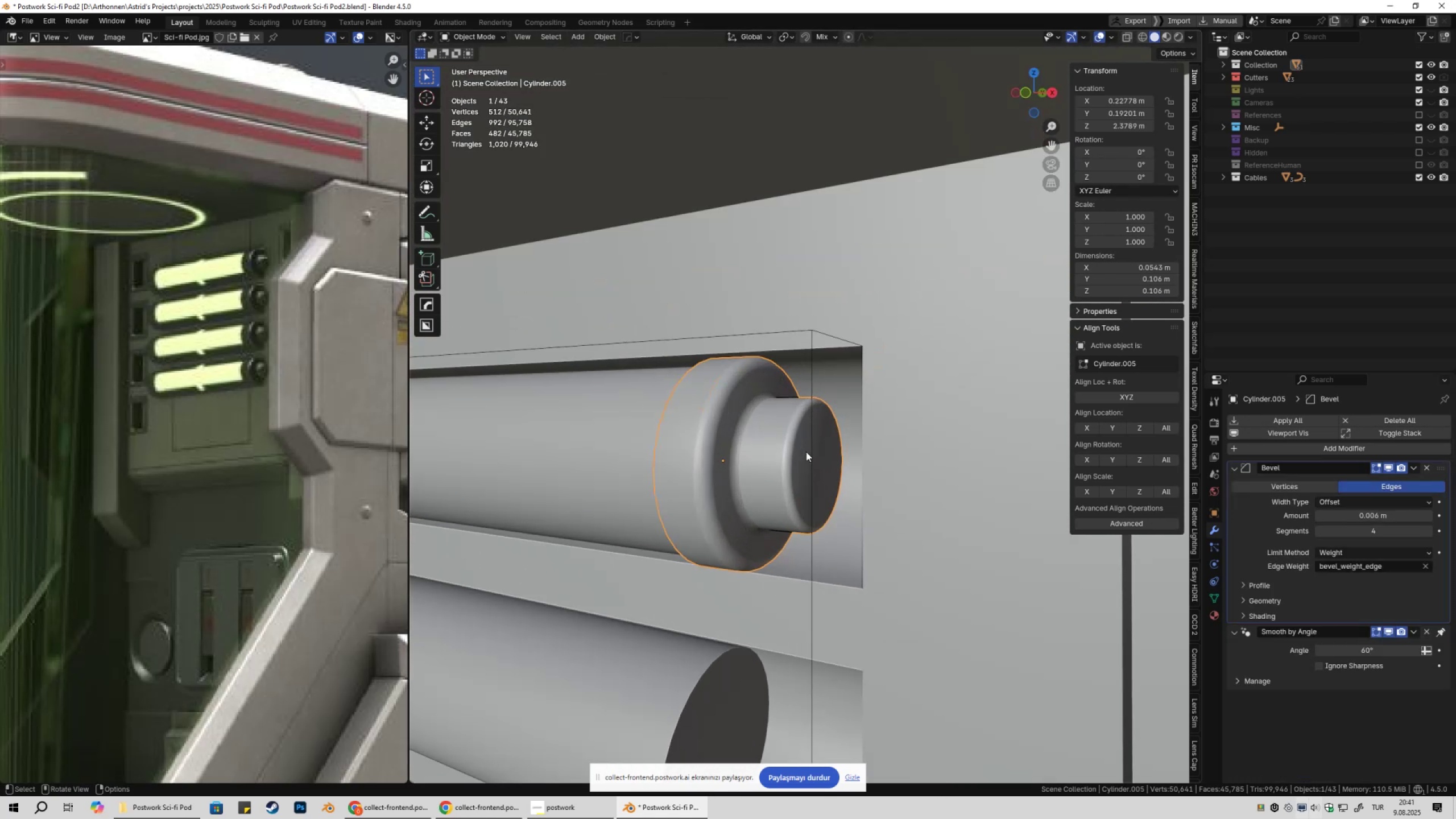 
key(Tab)
 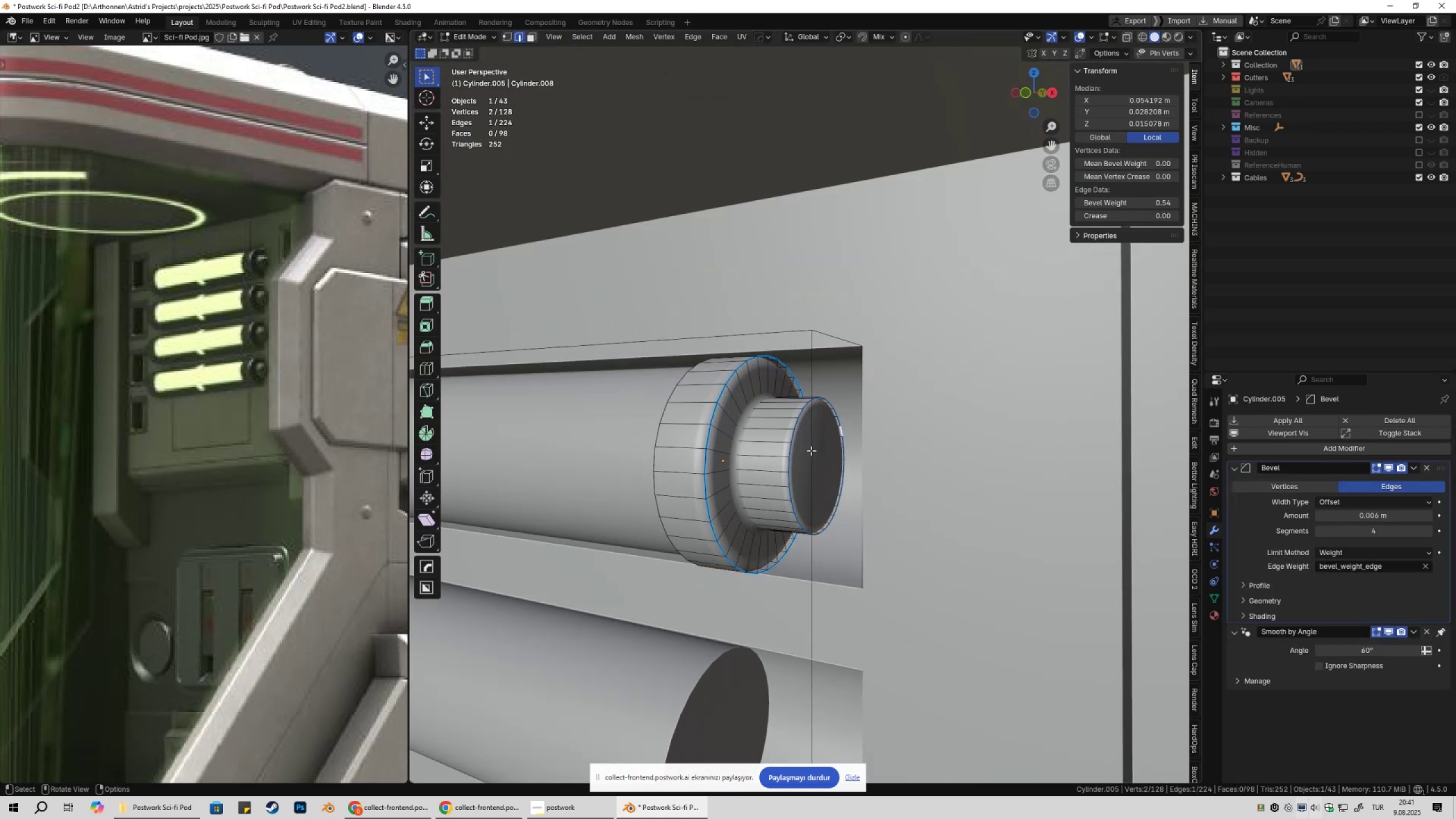 
key(3)
 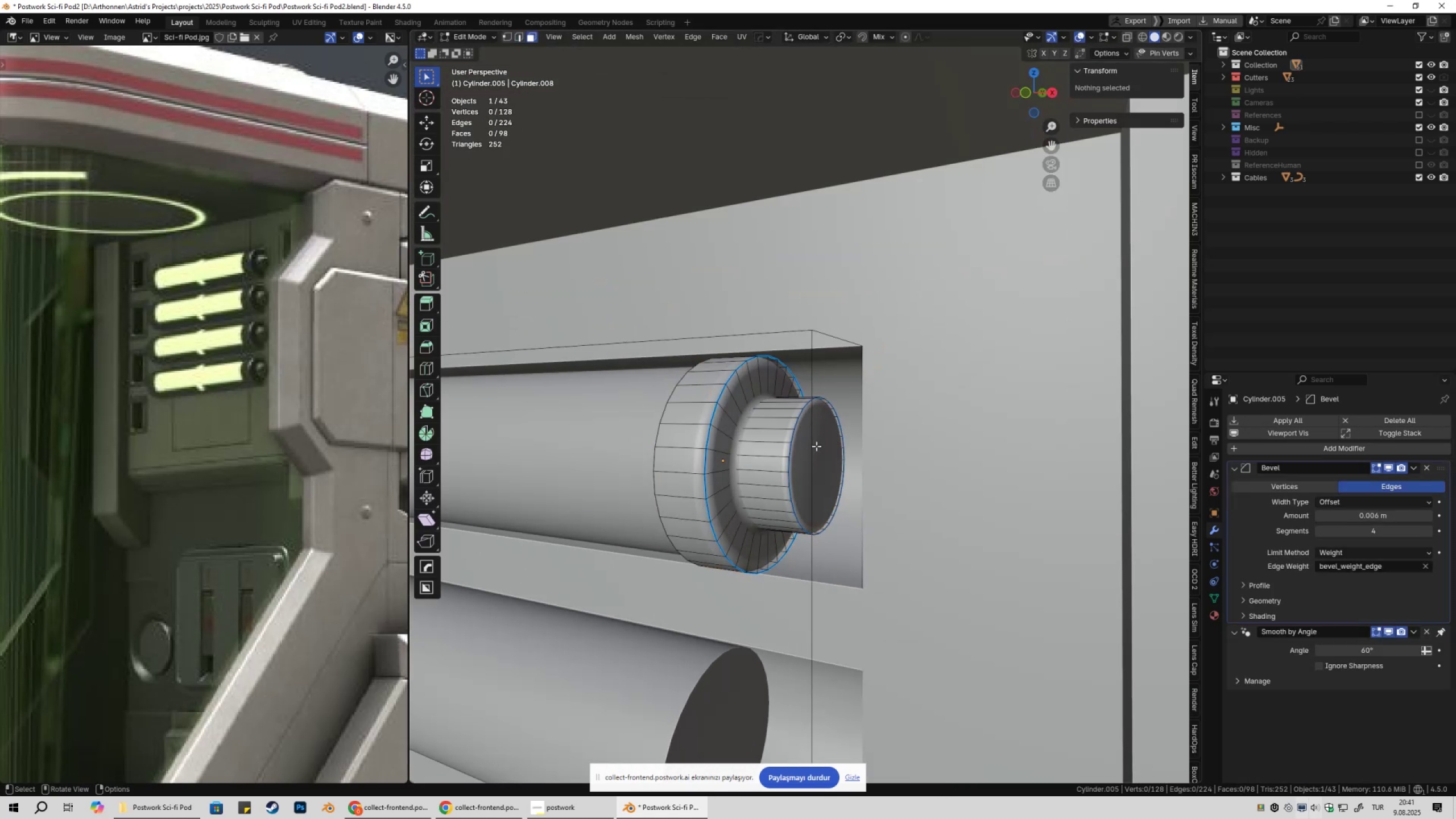 
left_click([816, 446])
 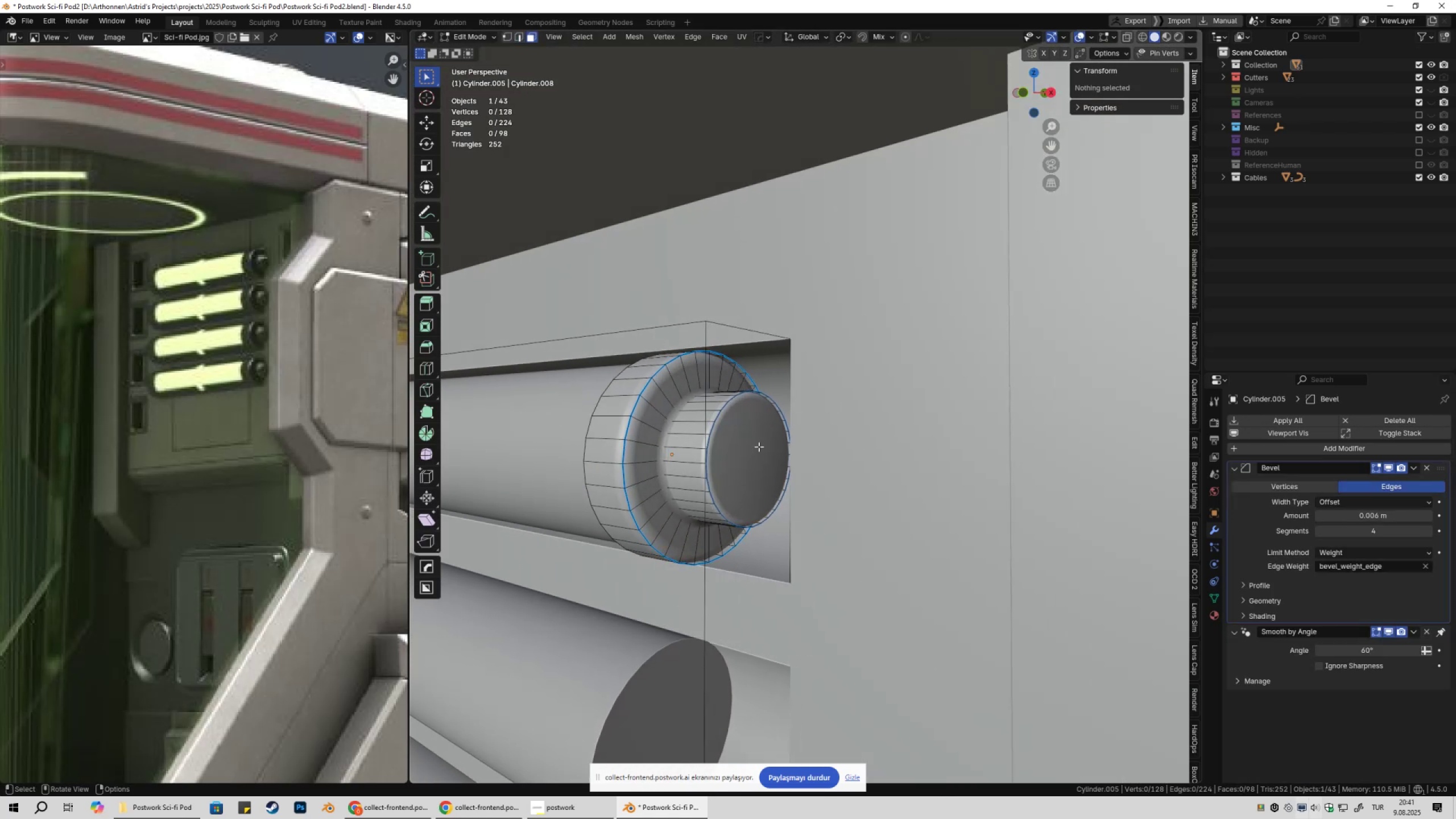 
key(3)
 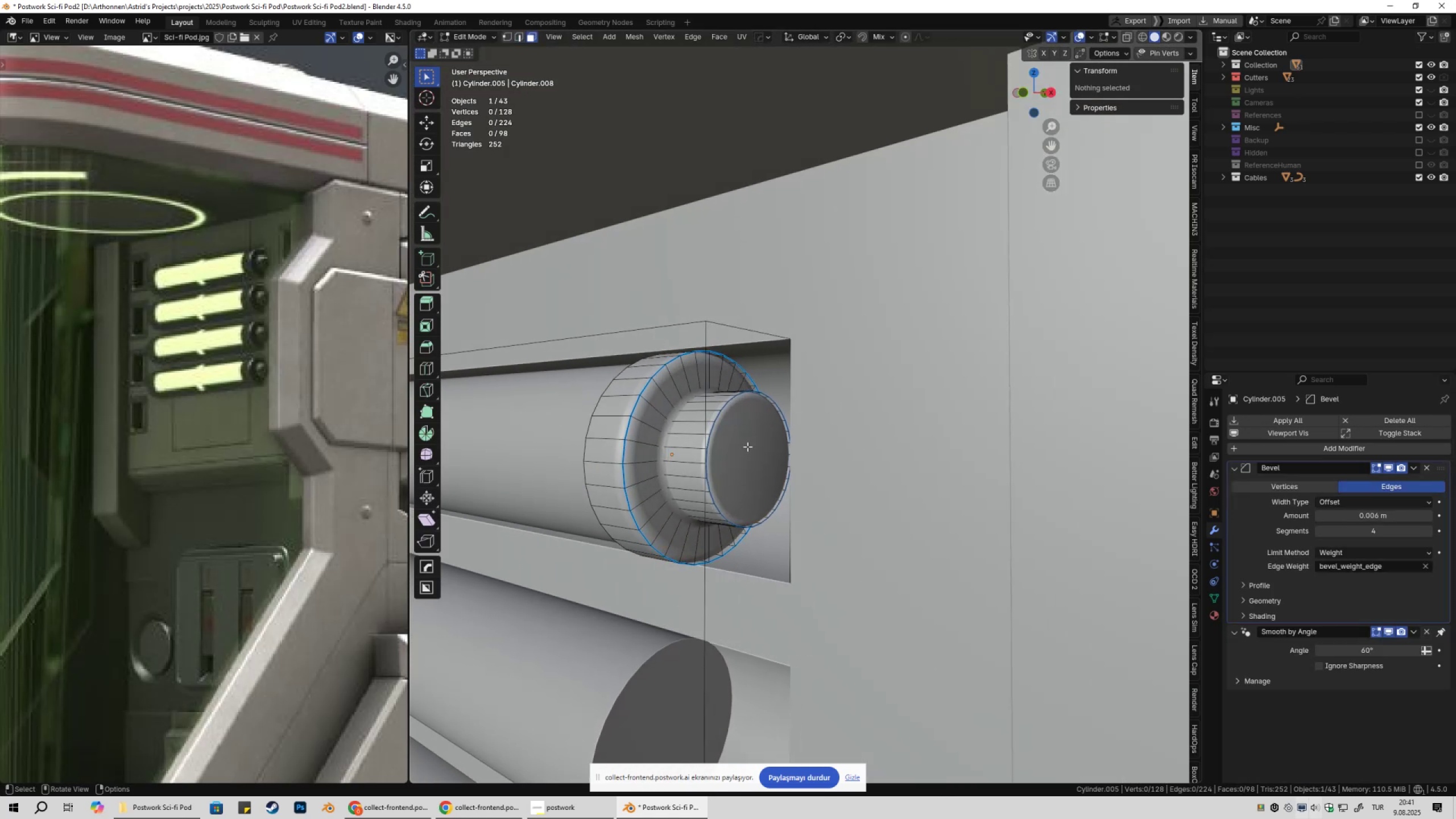 
left_click([747, 446])
 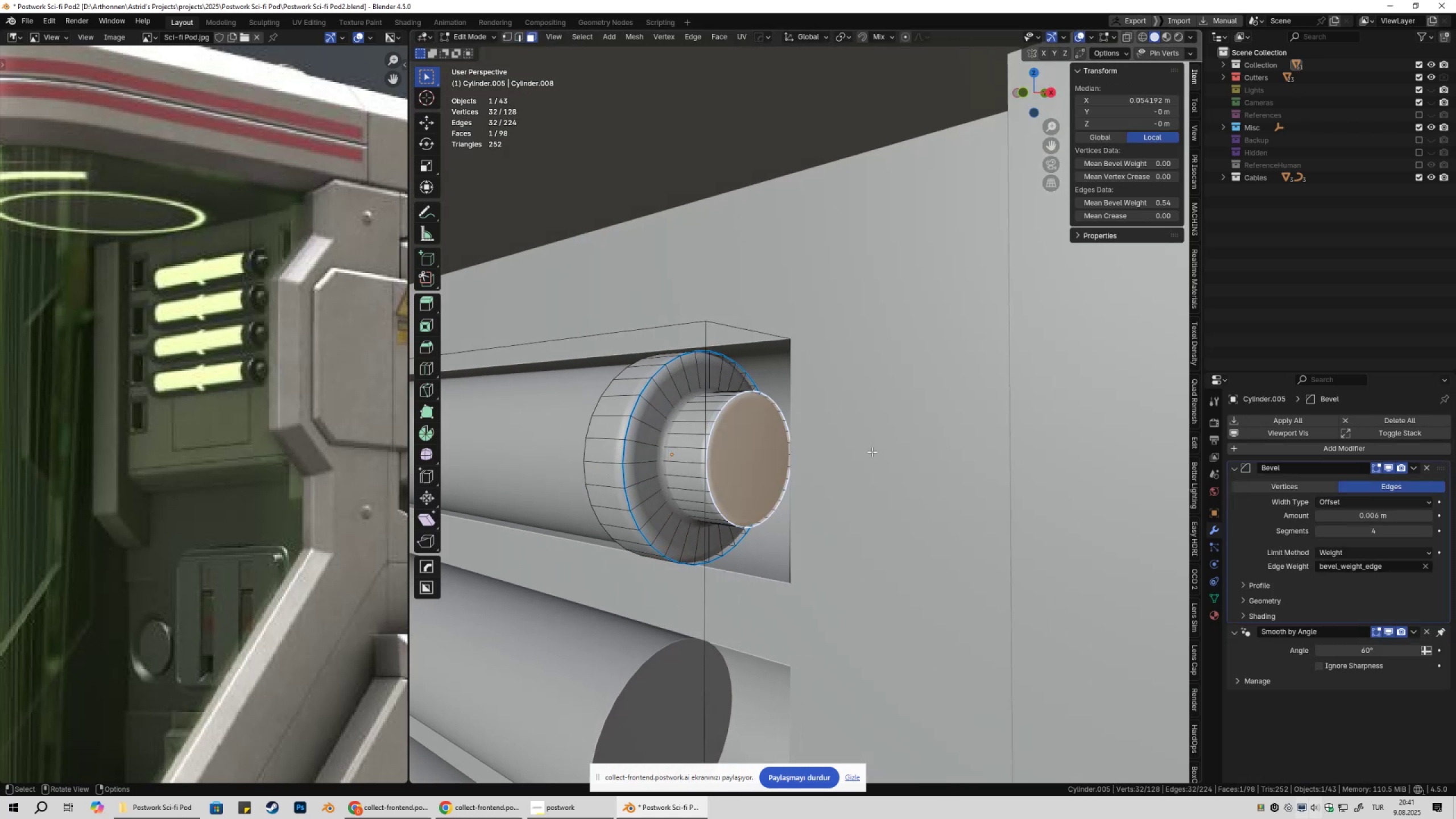 
scroll: coordinate [892, 448], scroll_direction: up, amount: 1.0
 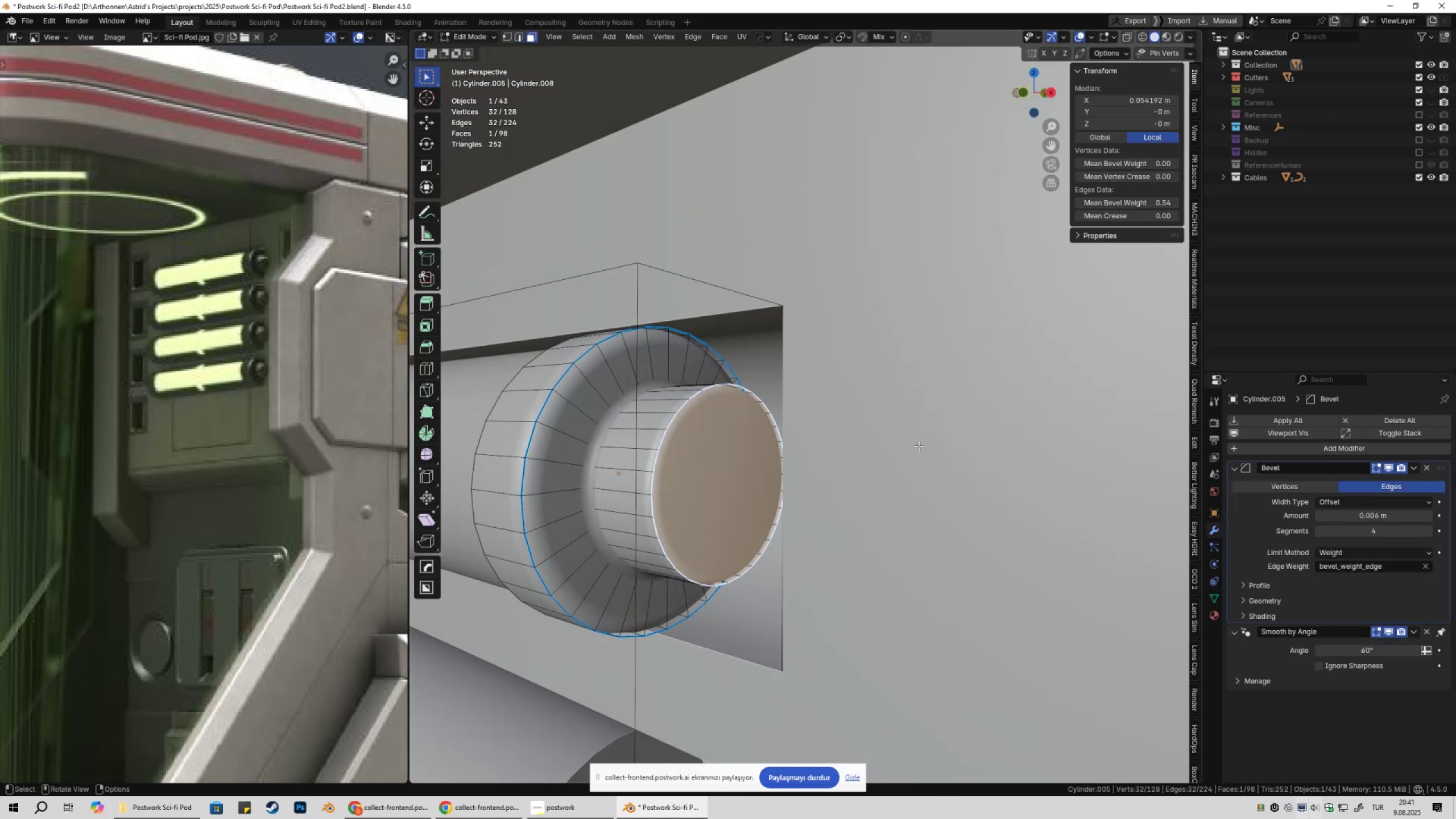 
key(I)
 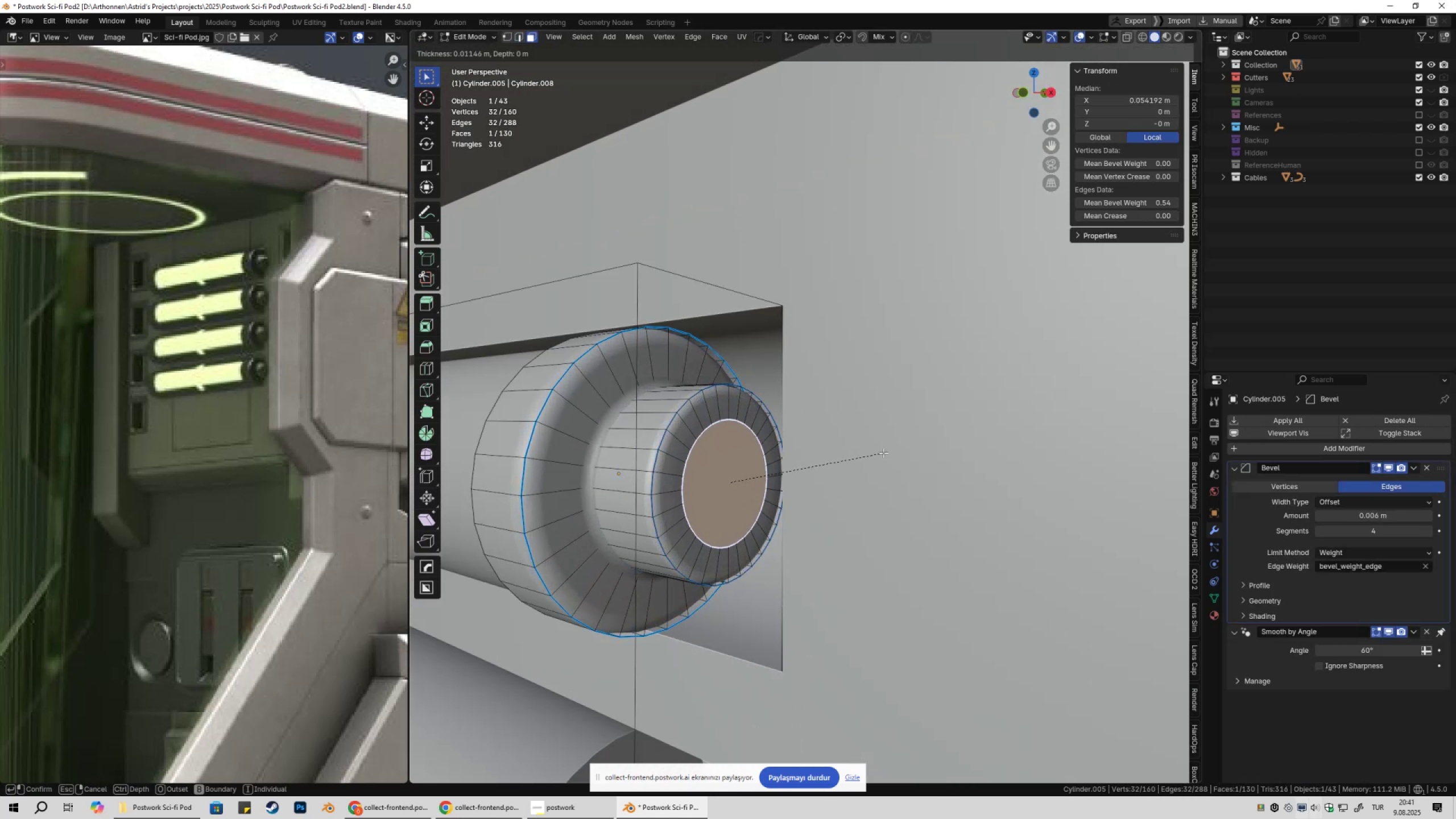 
left_click([881, 453])
 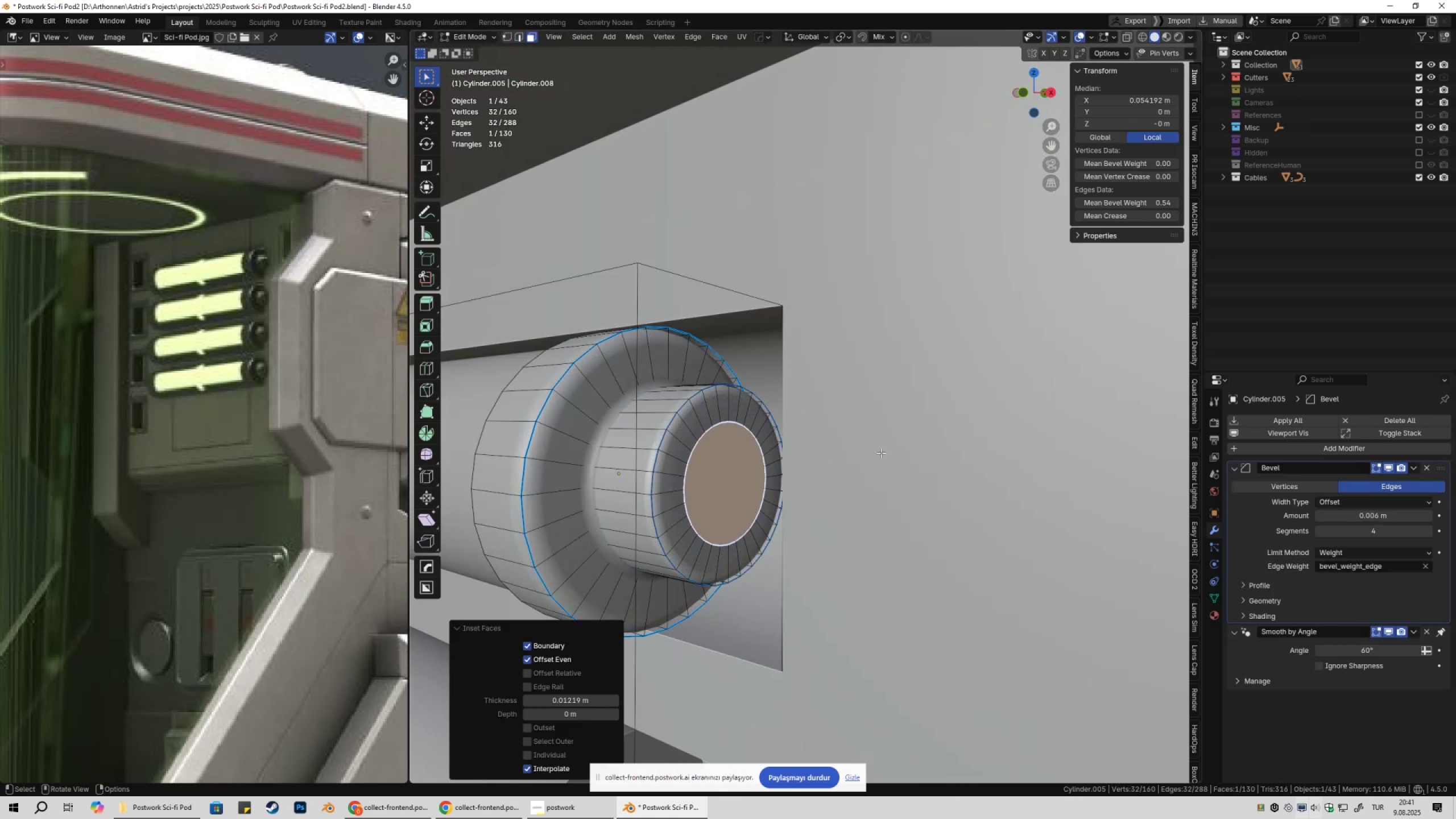 
key(Alt+AltLeft)
 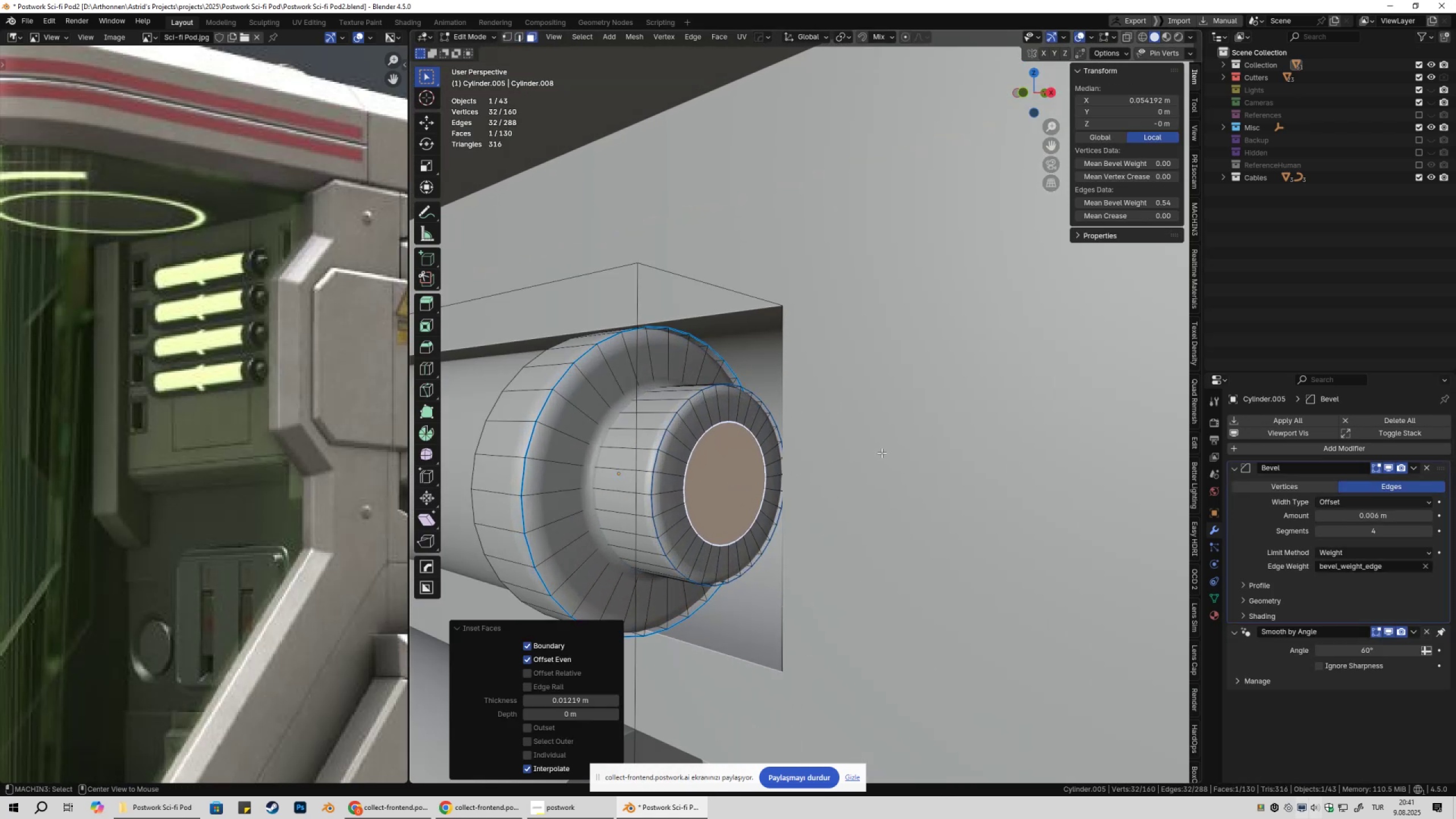 
key(Alt+E)
 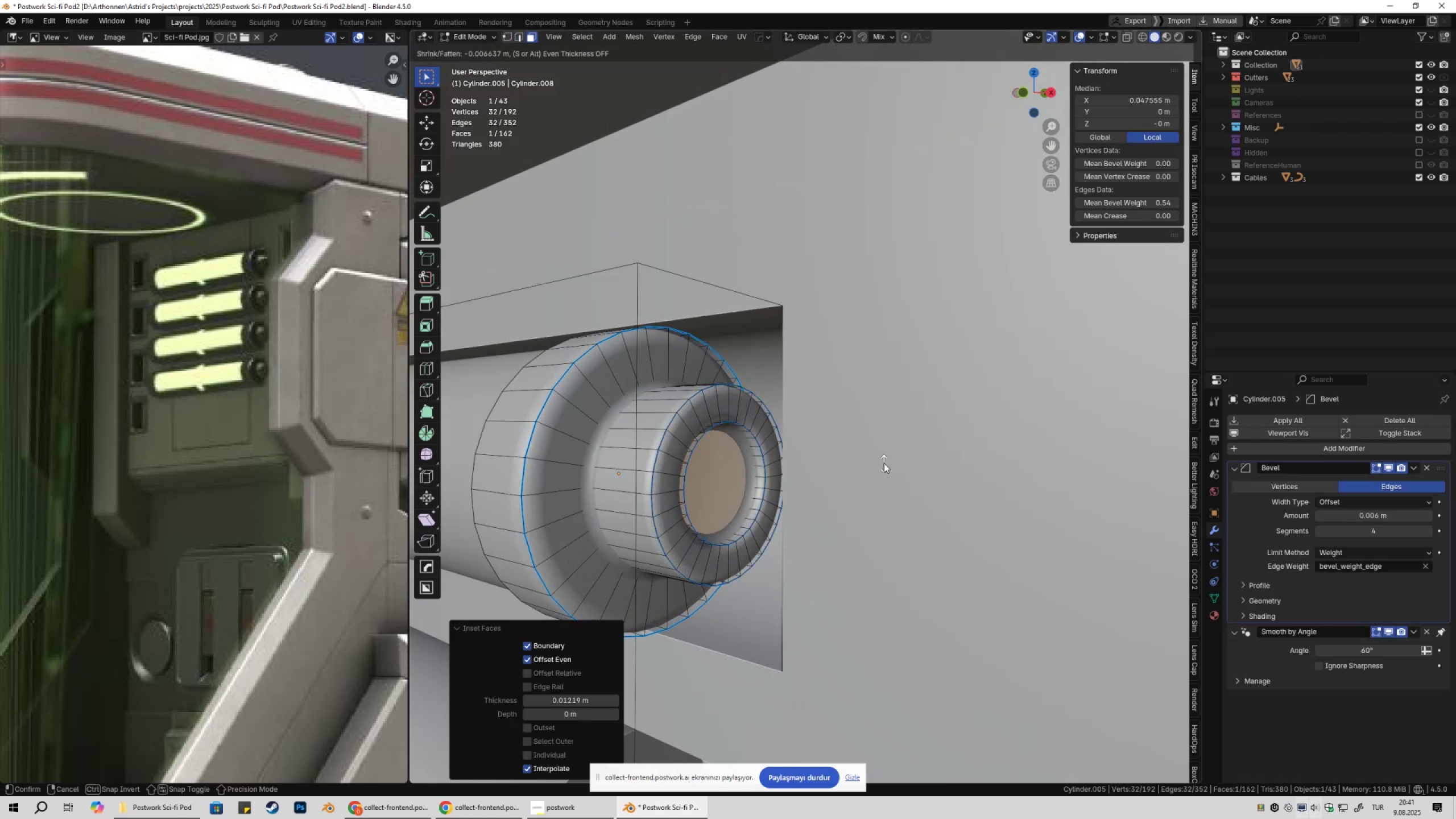 
hold_key(key=ShiftLeft, duration=0.7)
left_click([884, 473])
 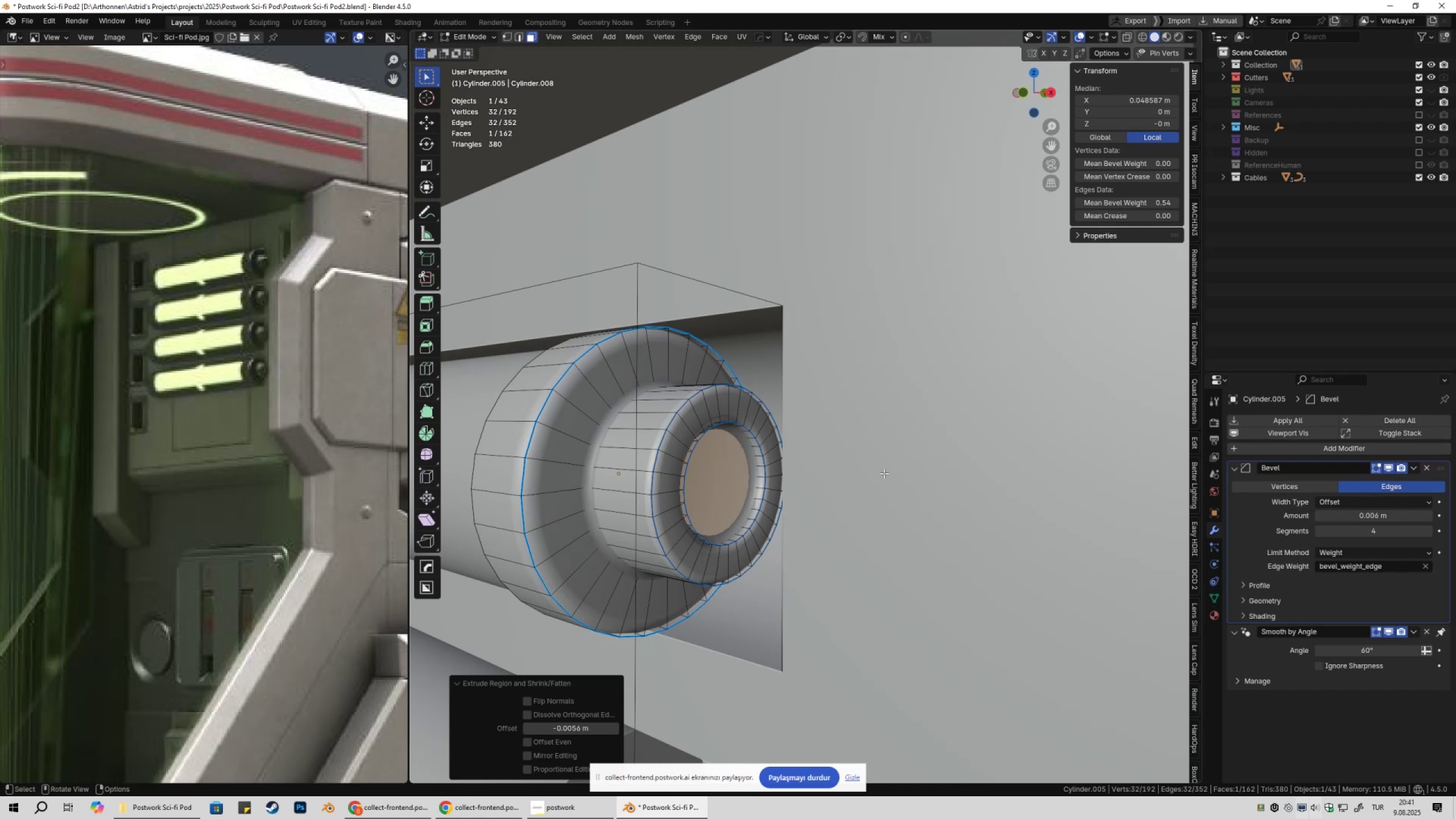 
key(Tab)
 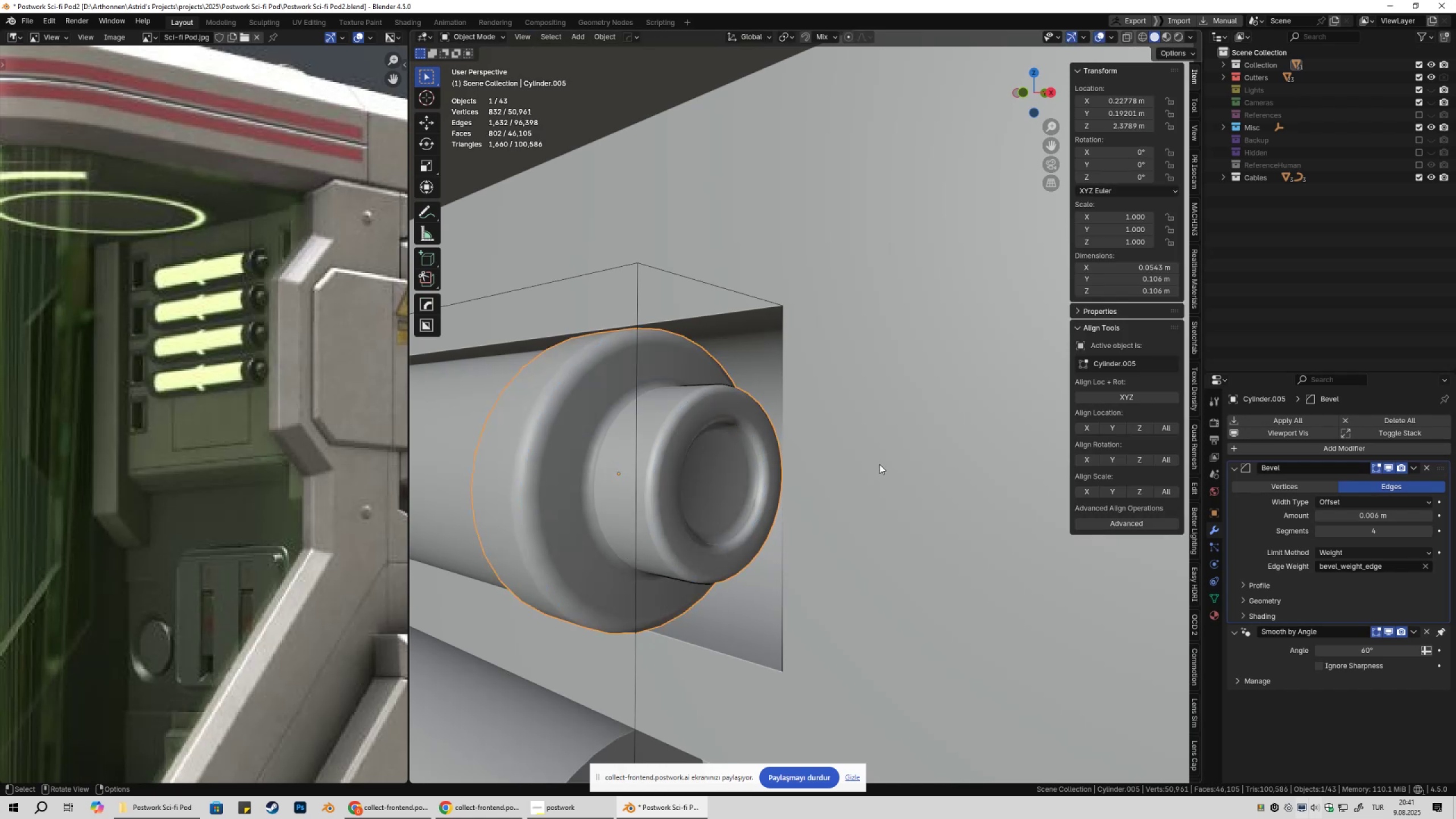 
scroll: coordinate [781, 446], scroll_direction: none, amount: 0.0
 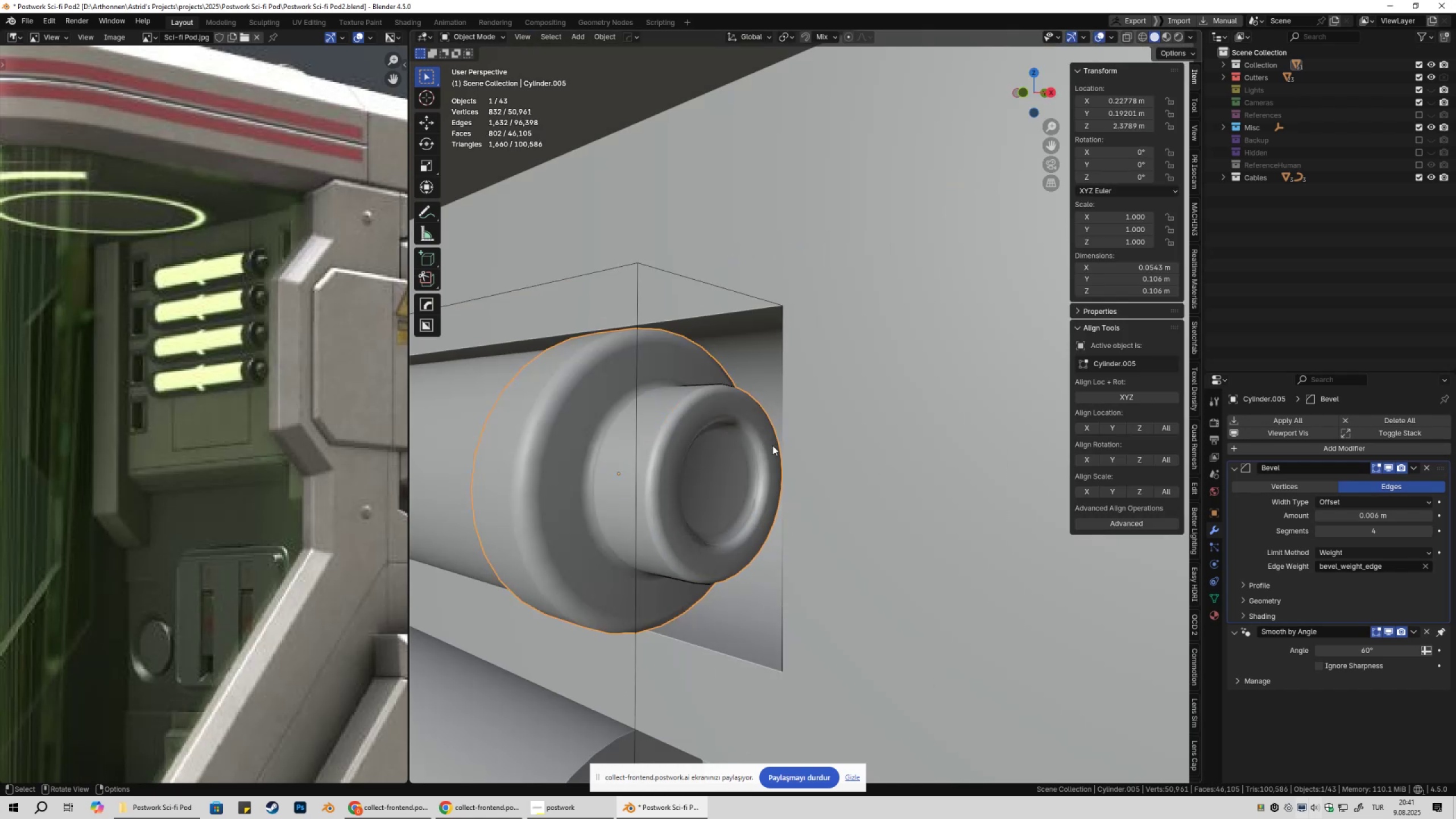 
key(Tab)
 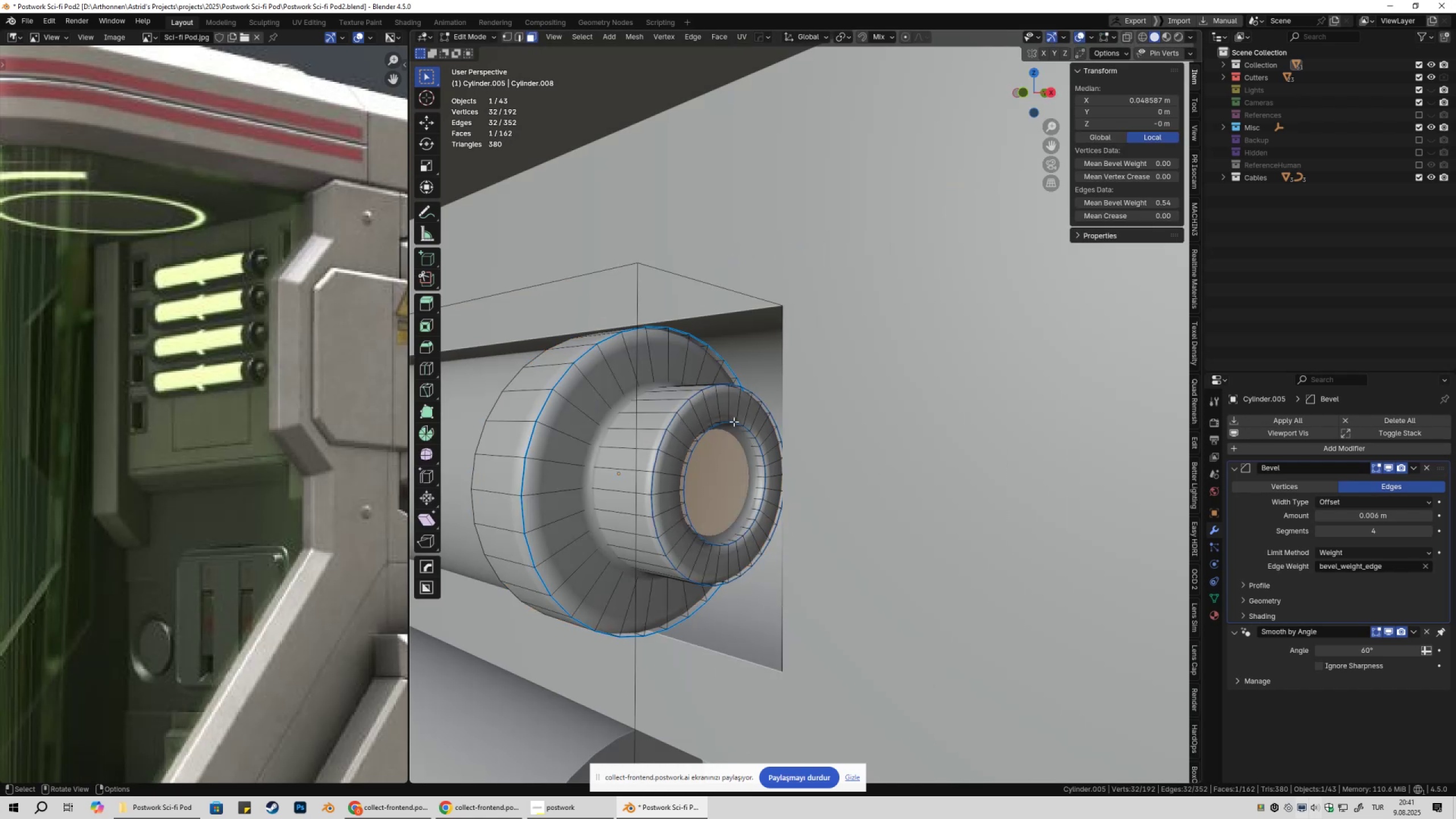 
left_click([734, 421])
 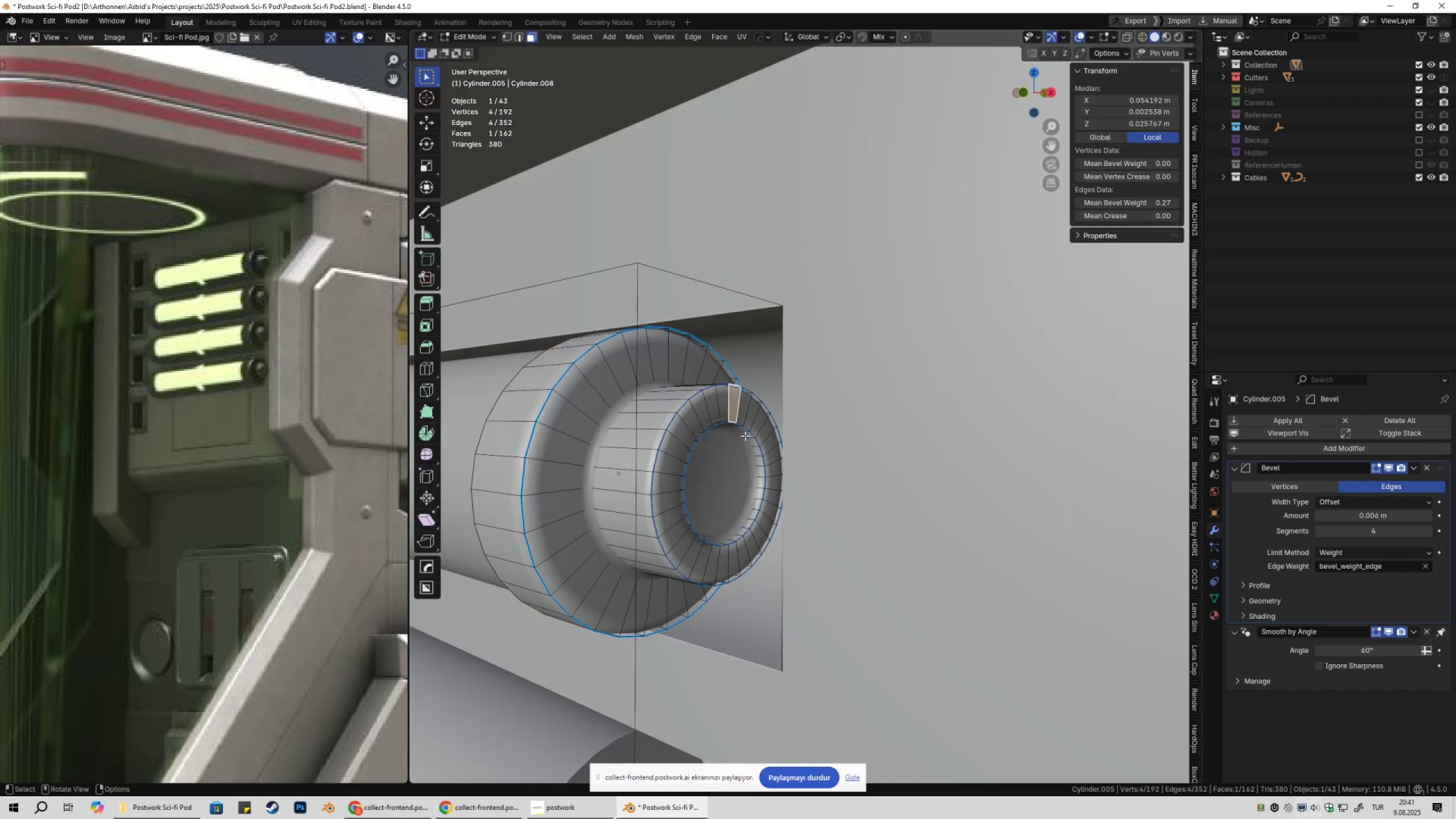 
key(2)
 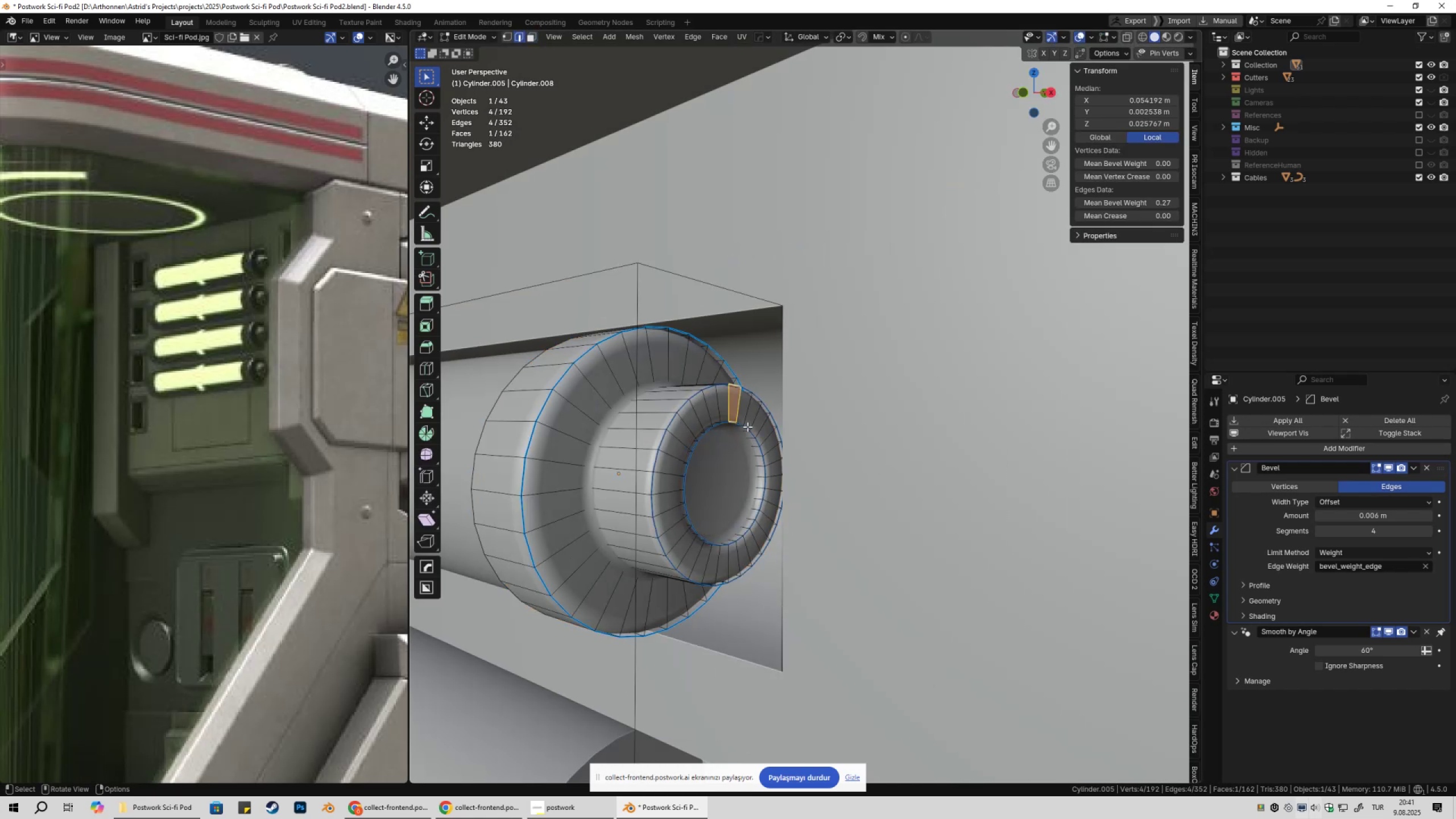 
left_click([747, 427])
 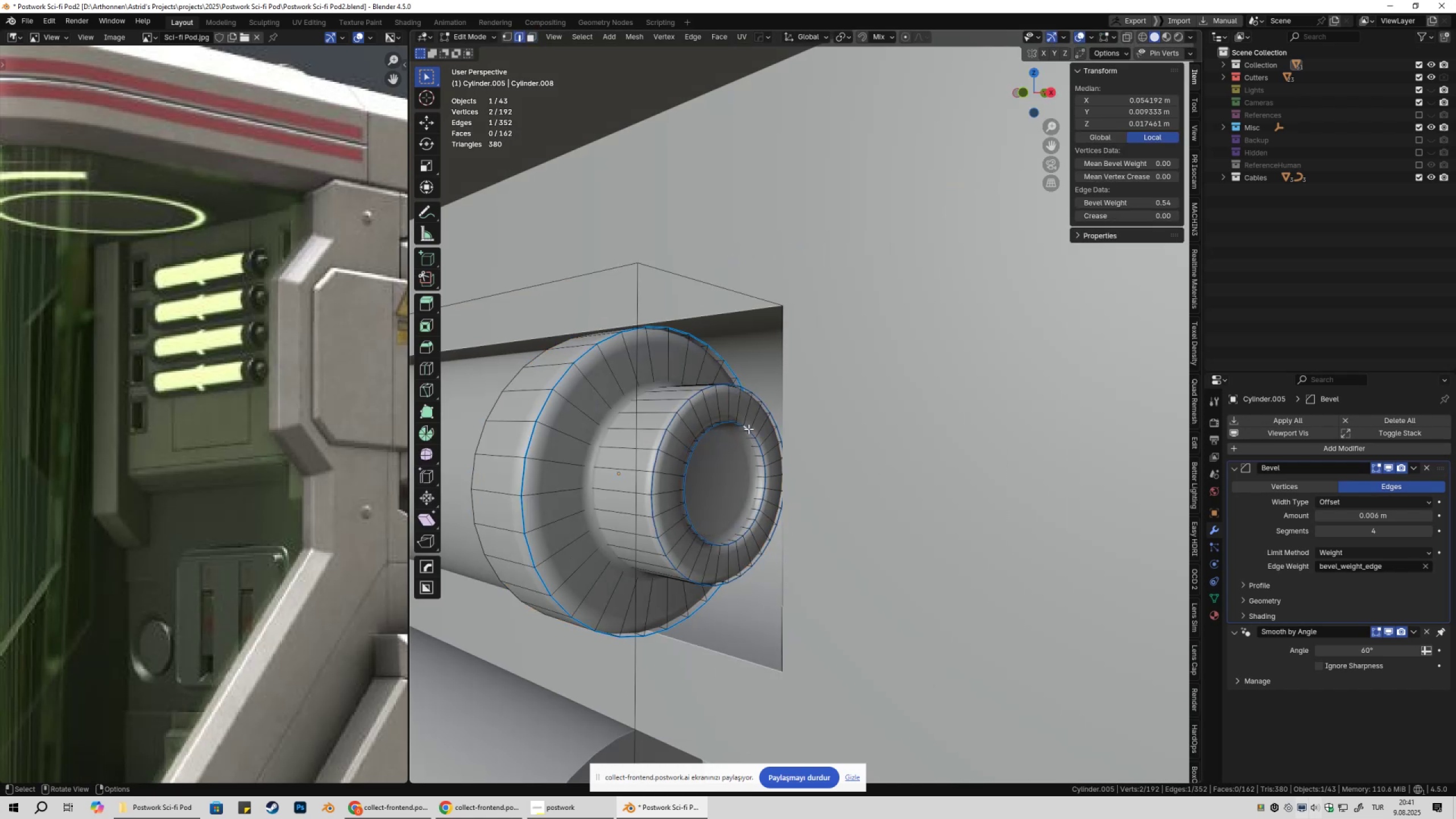 
hold_key(key=AltLeft, duration=0.47)
double_click([748, 428])
 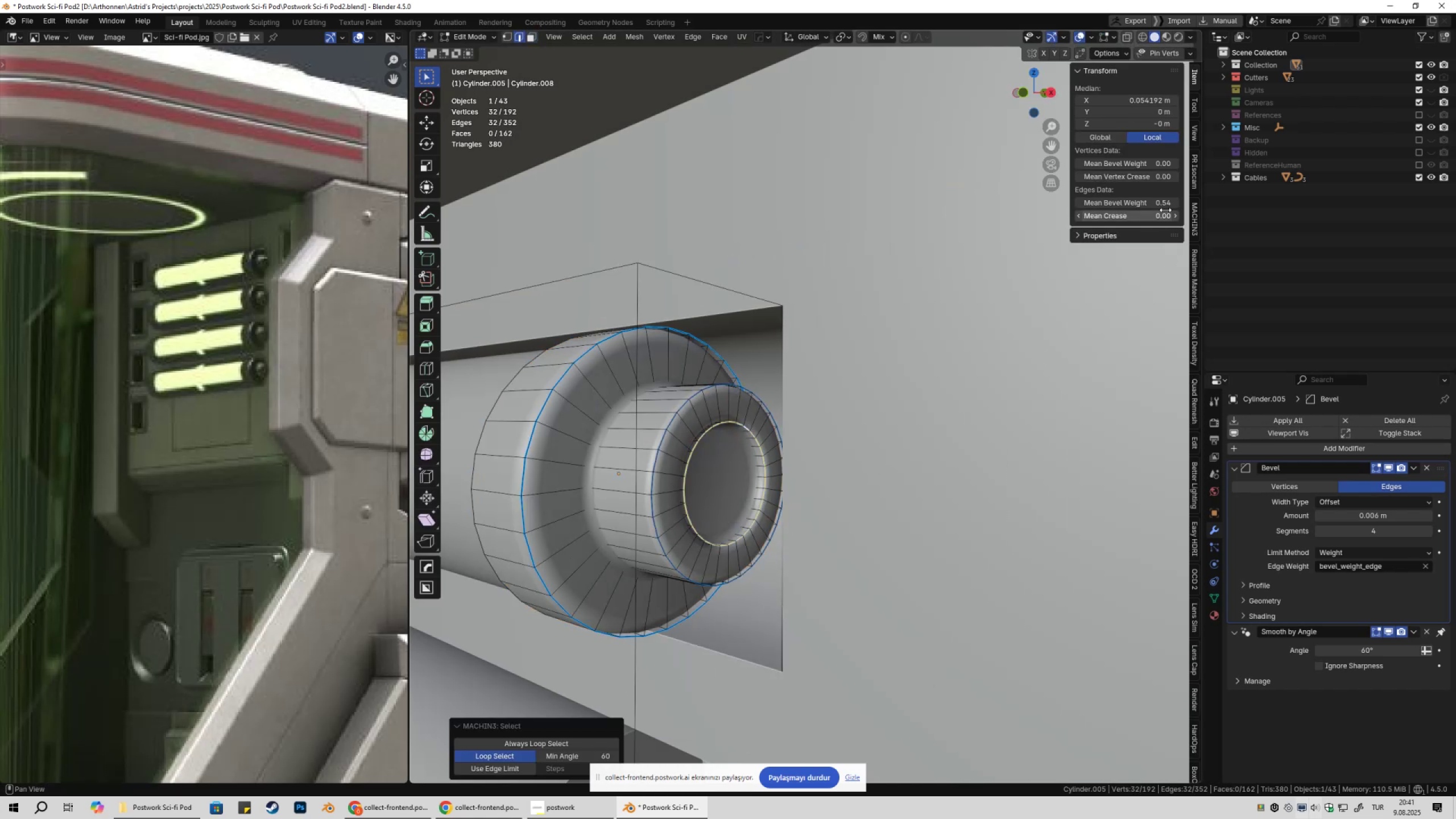 
left_click_drag(start_coordinate=[1151, 202], to_coordinate=[908, 216])
 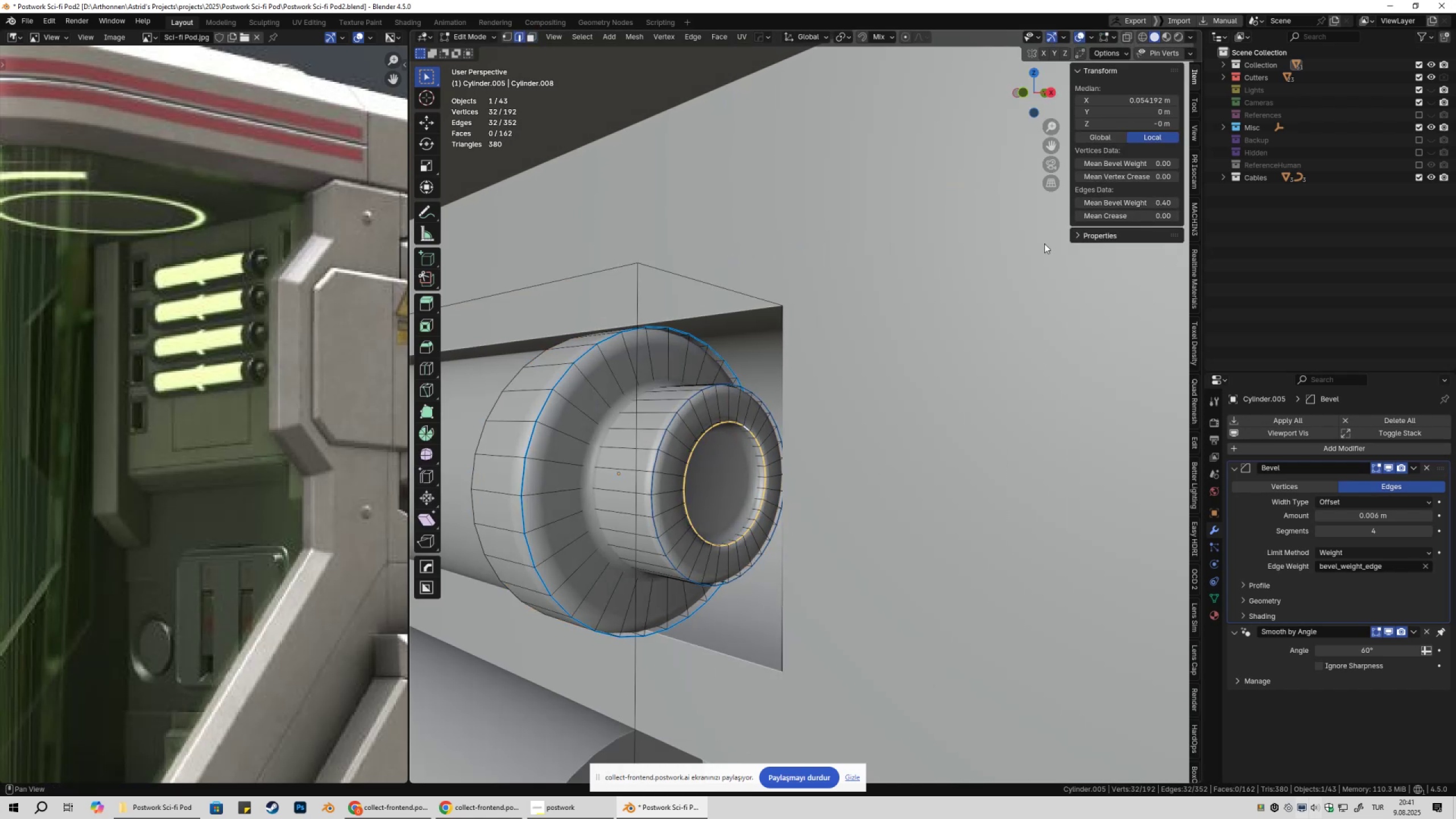 
key(Tab)
 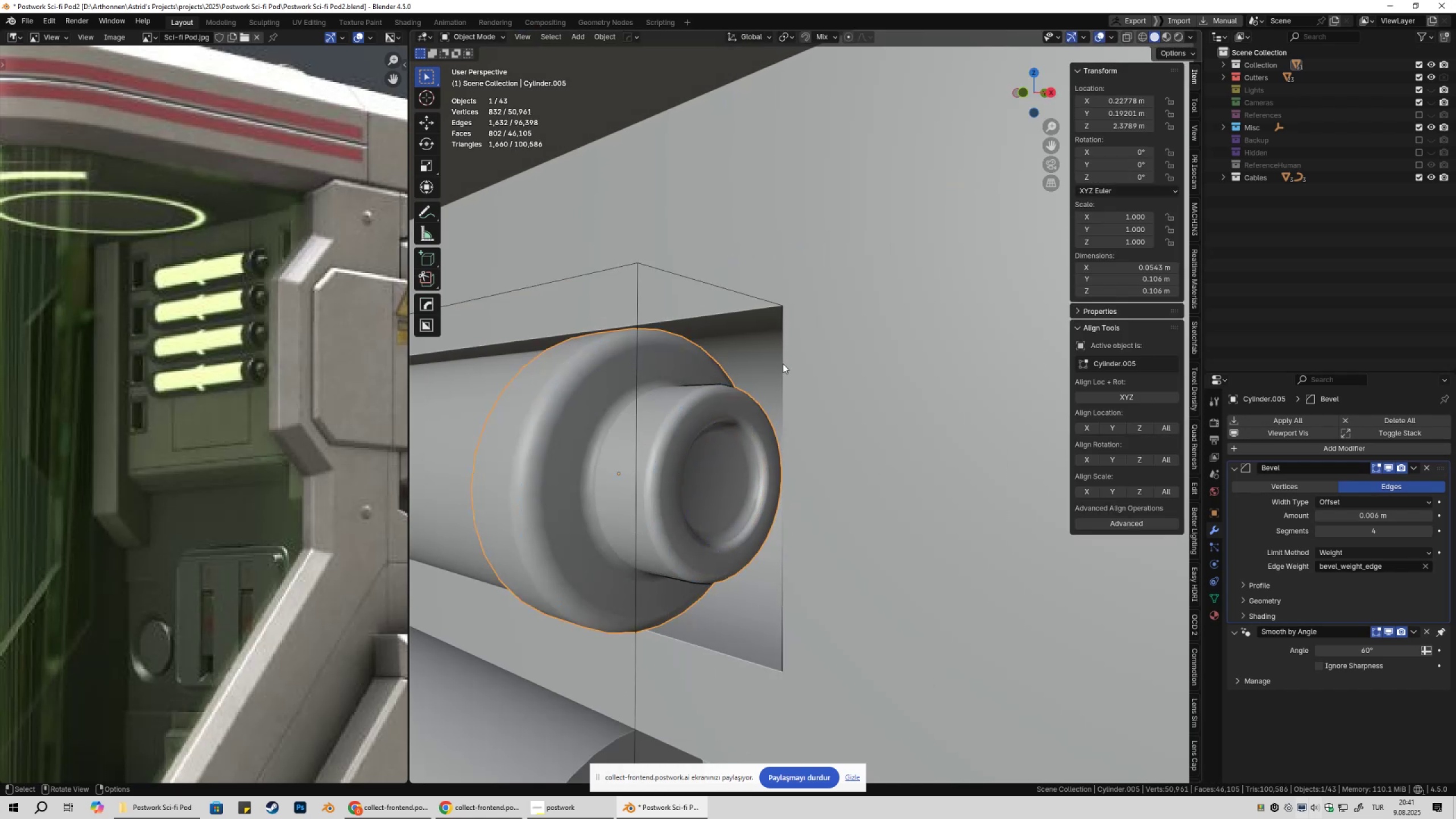 
scroll: coordinate [781, 370], scroll_direction: down, amount: 3.0
 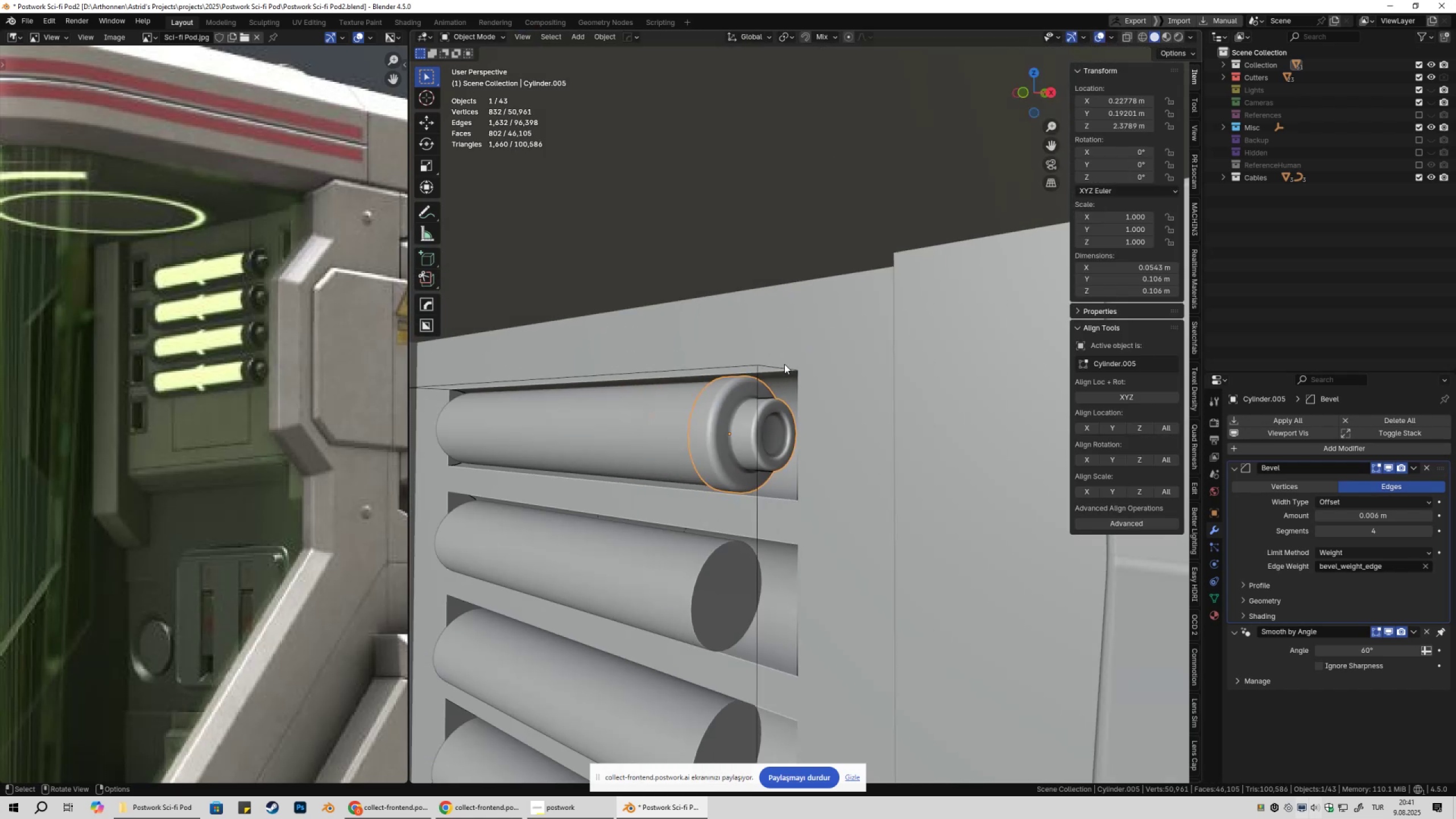 
key(Tab)
 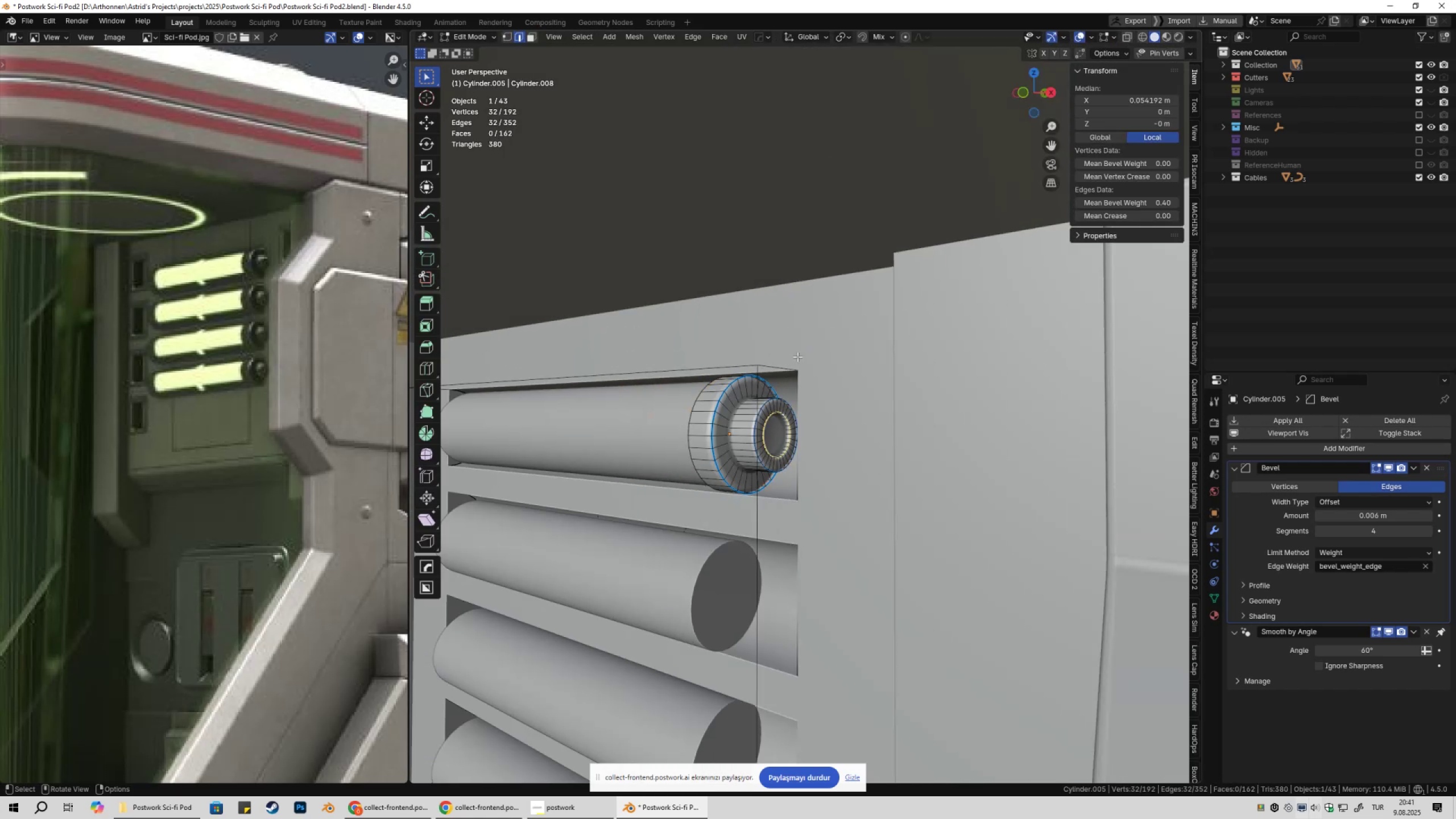 
scroll: coordinate [824, 346], scroll_direction: up, amount: 3.0
 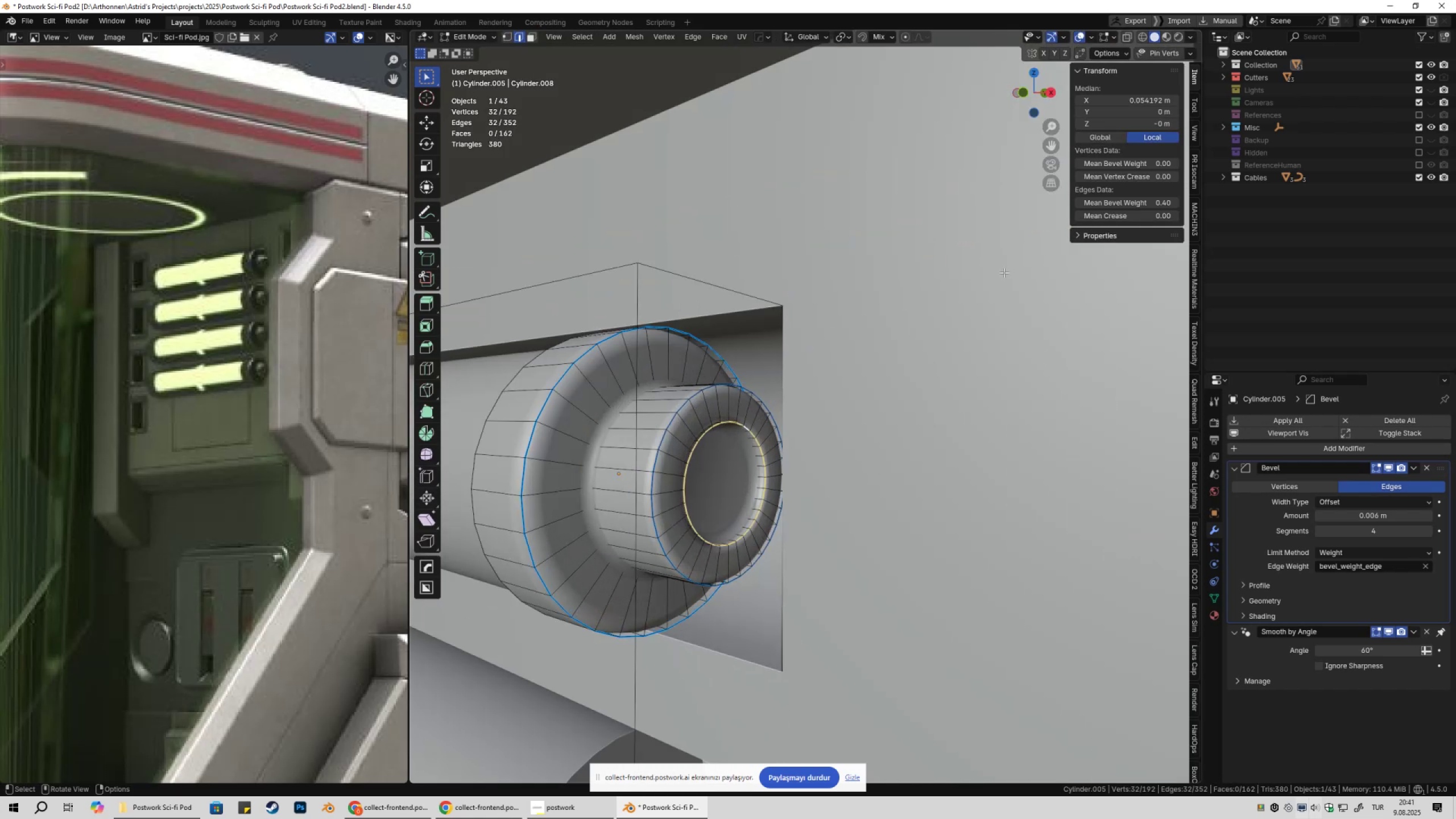 
hold_key(key=ShiftLeft, duration=1.53)
left_click_drag(start_coordinate=[1145, 202], to_coordinate=[1029, 224])
 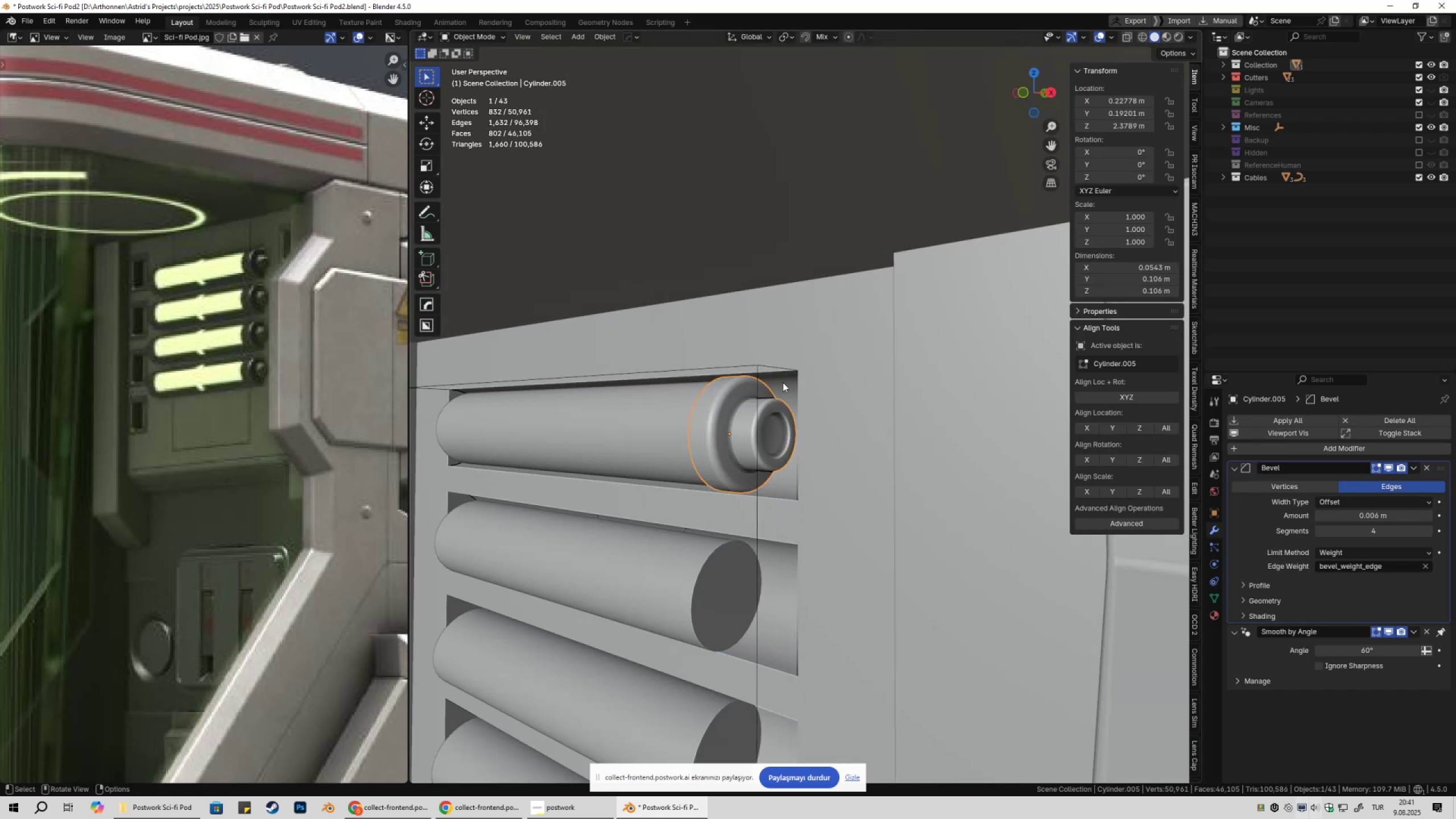 
hold_key(key=ShiftLeft, duration=1.52)
 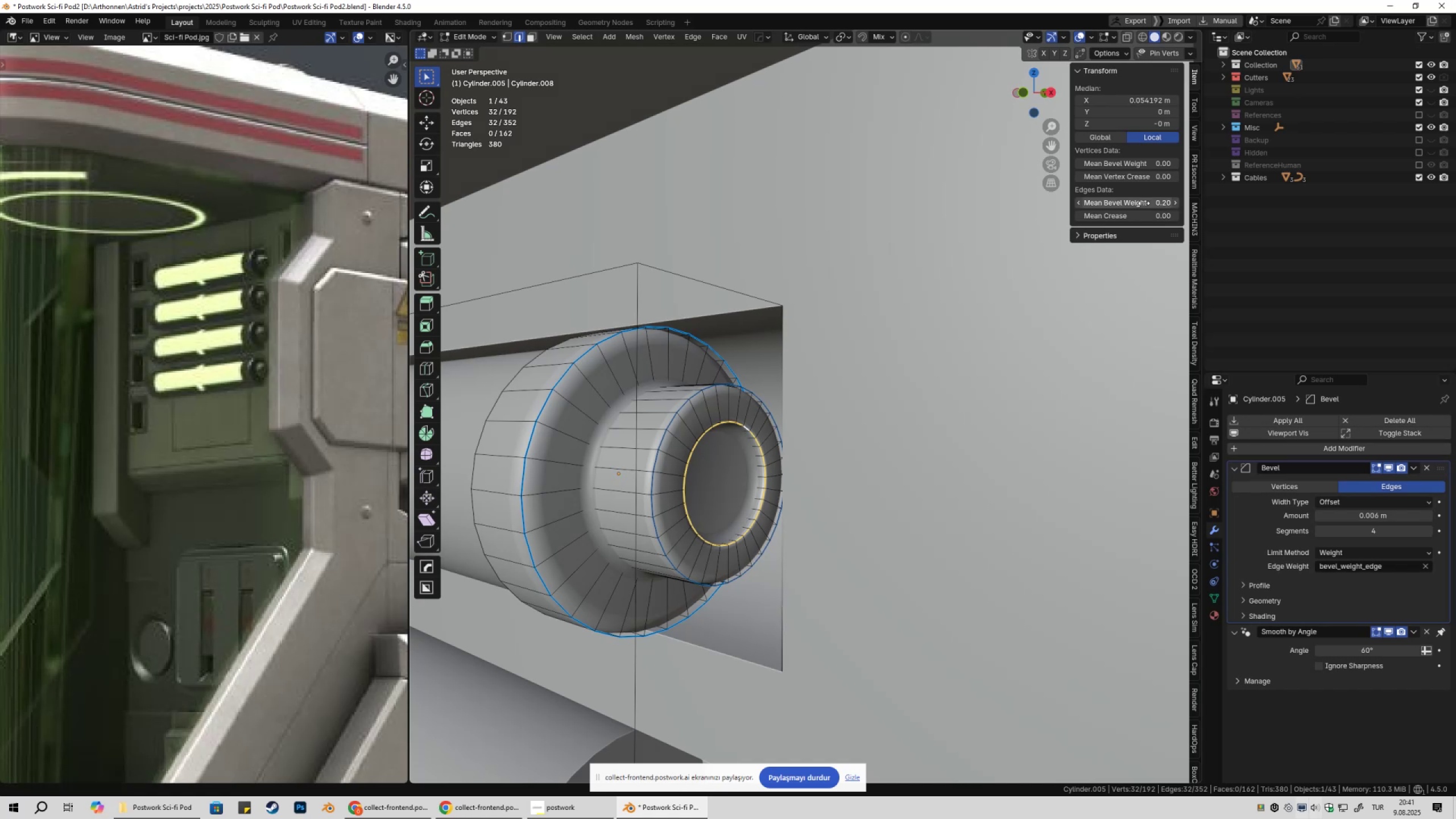 
hold_key(key=ShiftLeft, duration=0.57)
 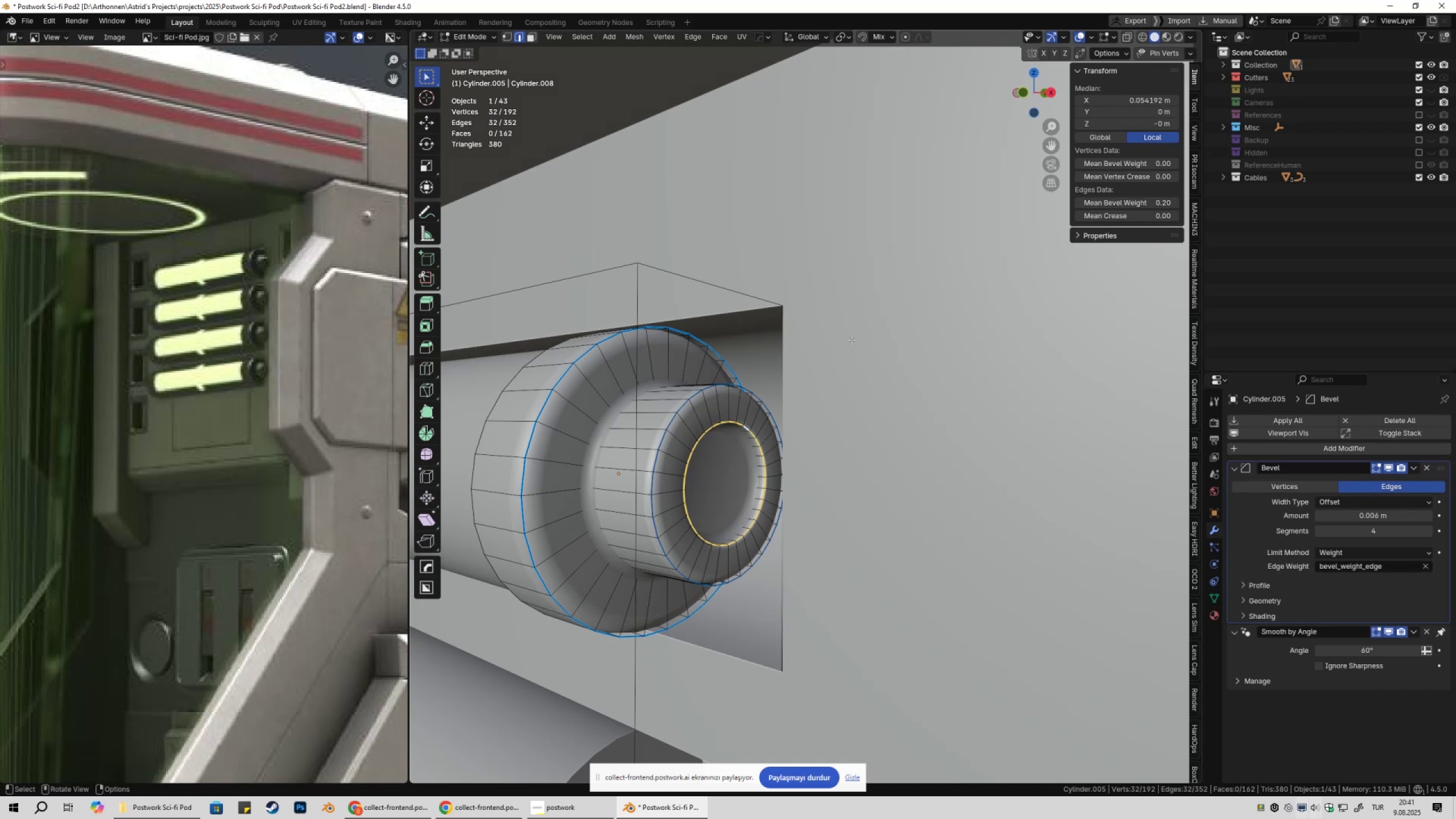 
scroll: coordinate [781, 399], scroll_direction: down, amount: 7.0
 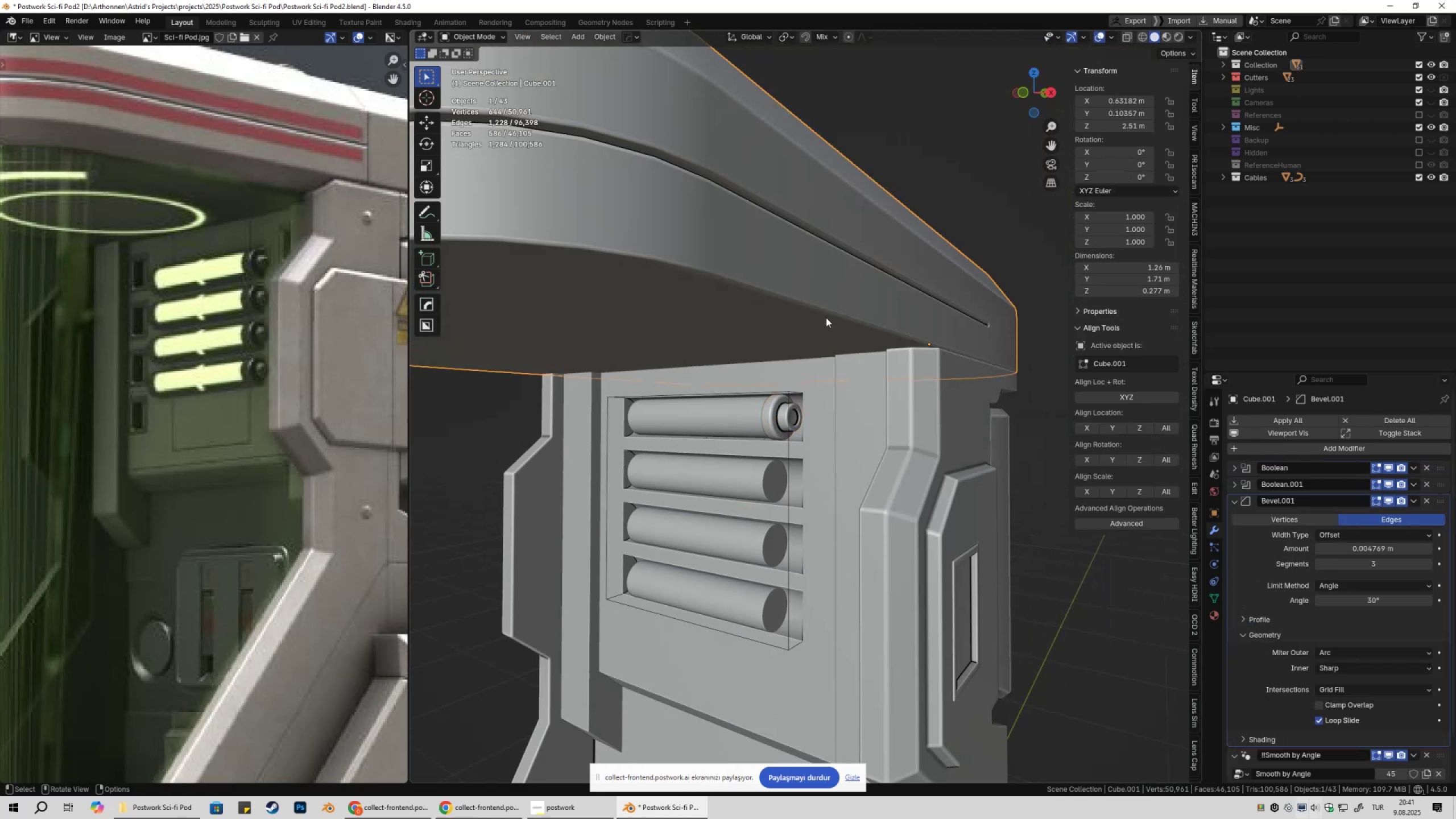 
key(Tab)
 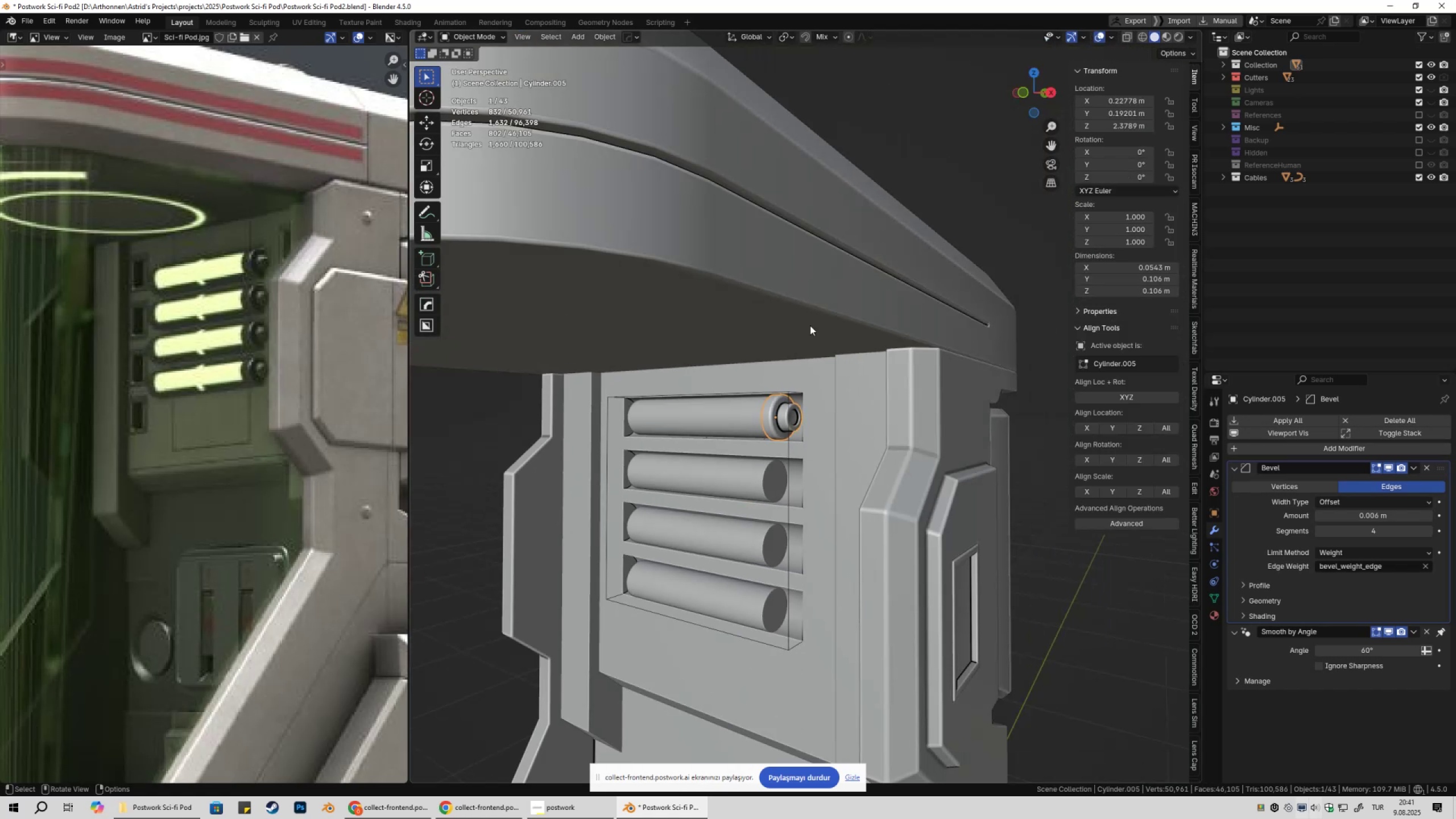 
left_click([813, 316])
 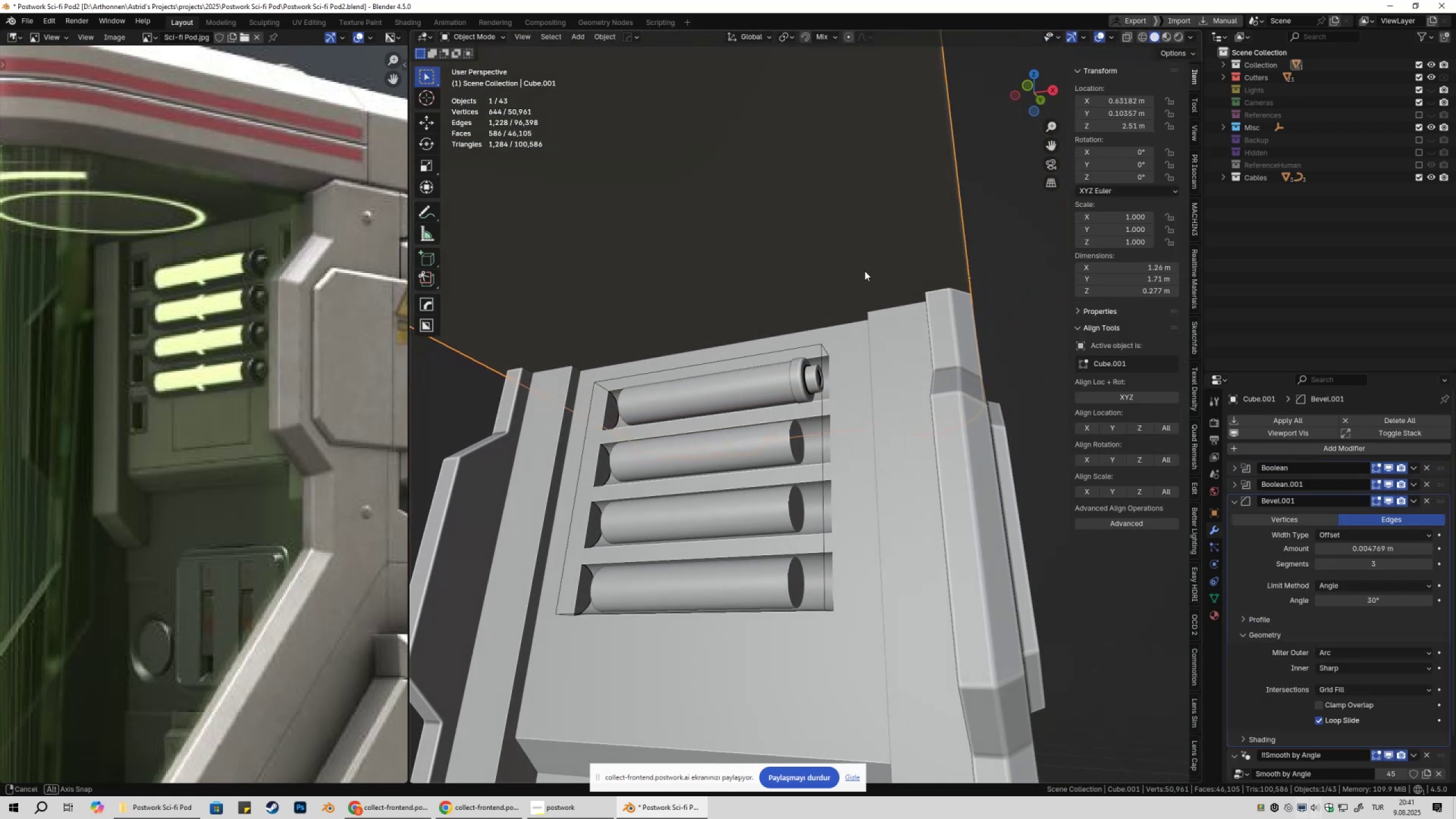 
key(Control+ControlLeft)
 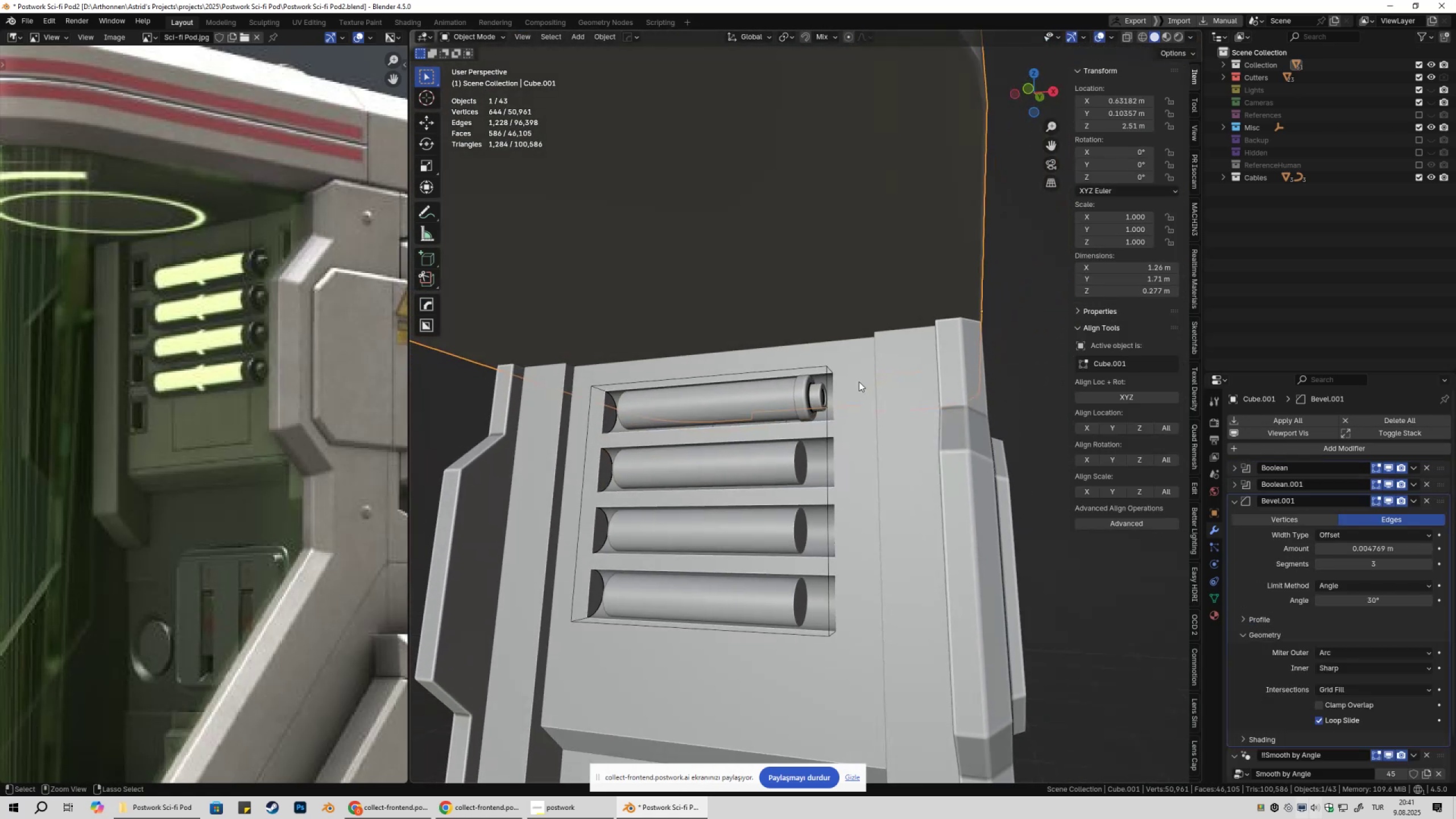 
key(Control+S)
 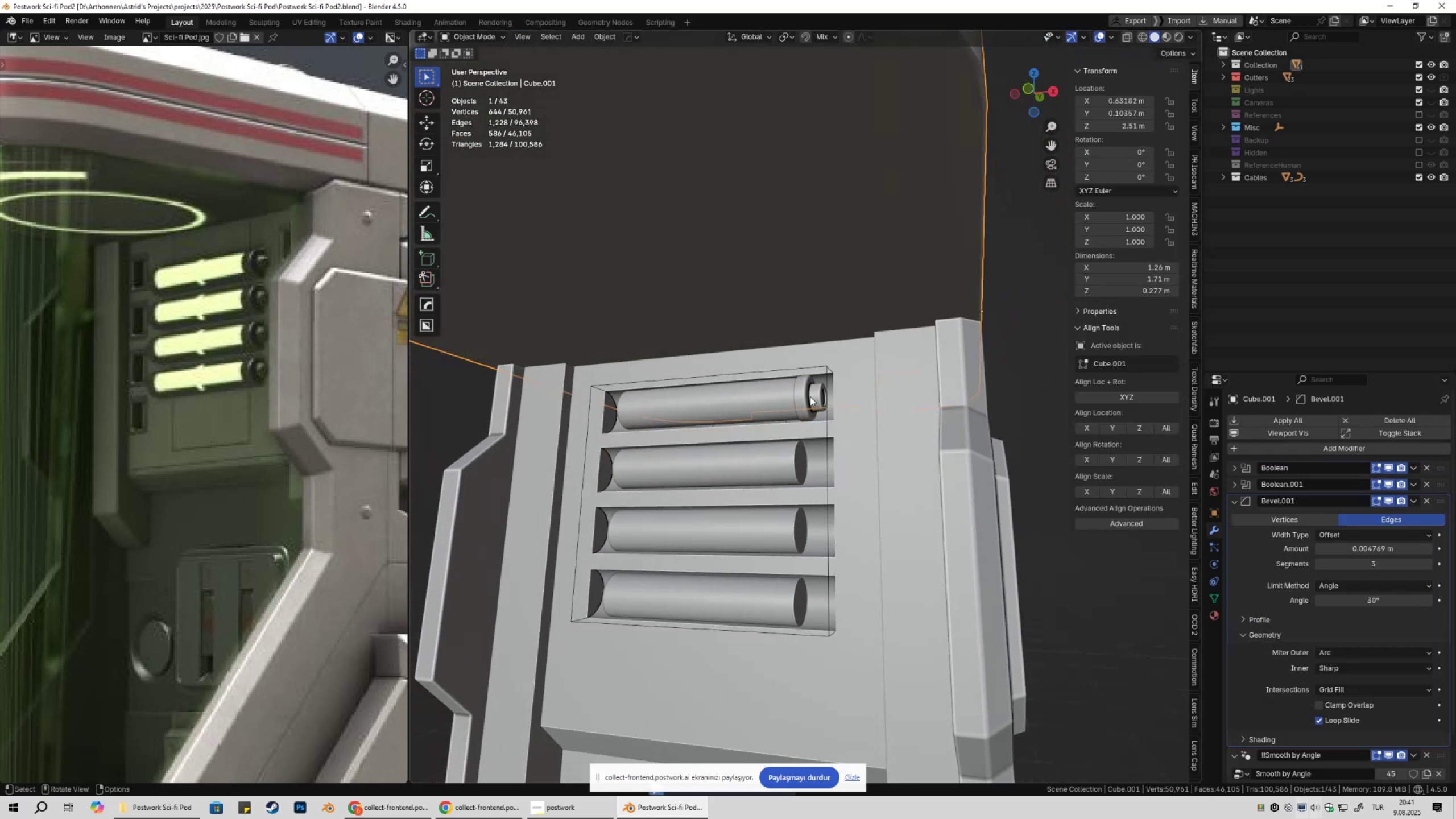 
left_click([810, 396])
 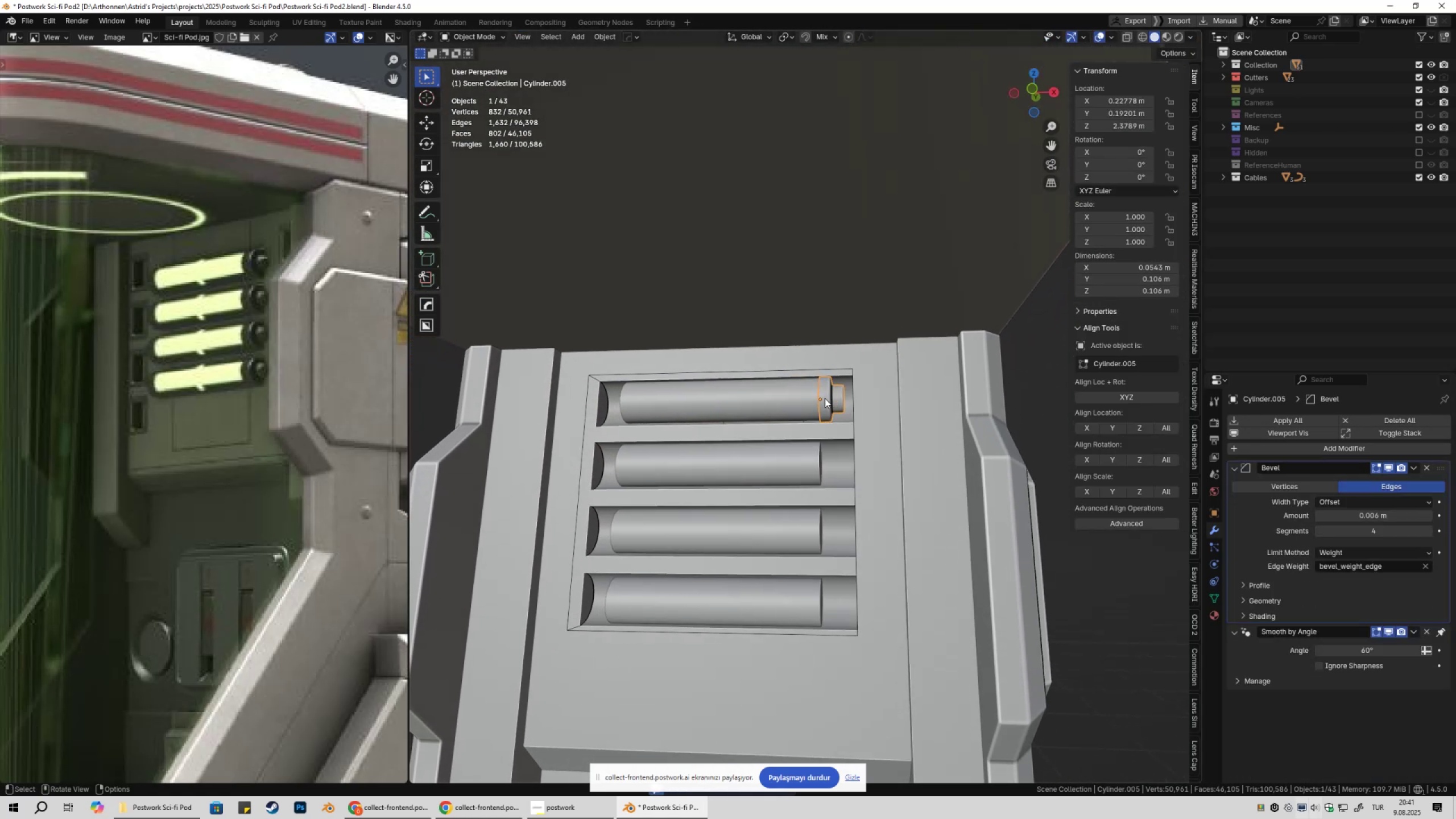 
left_click([786, 403])
 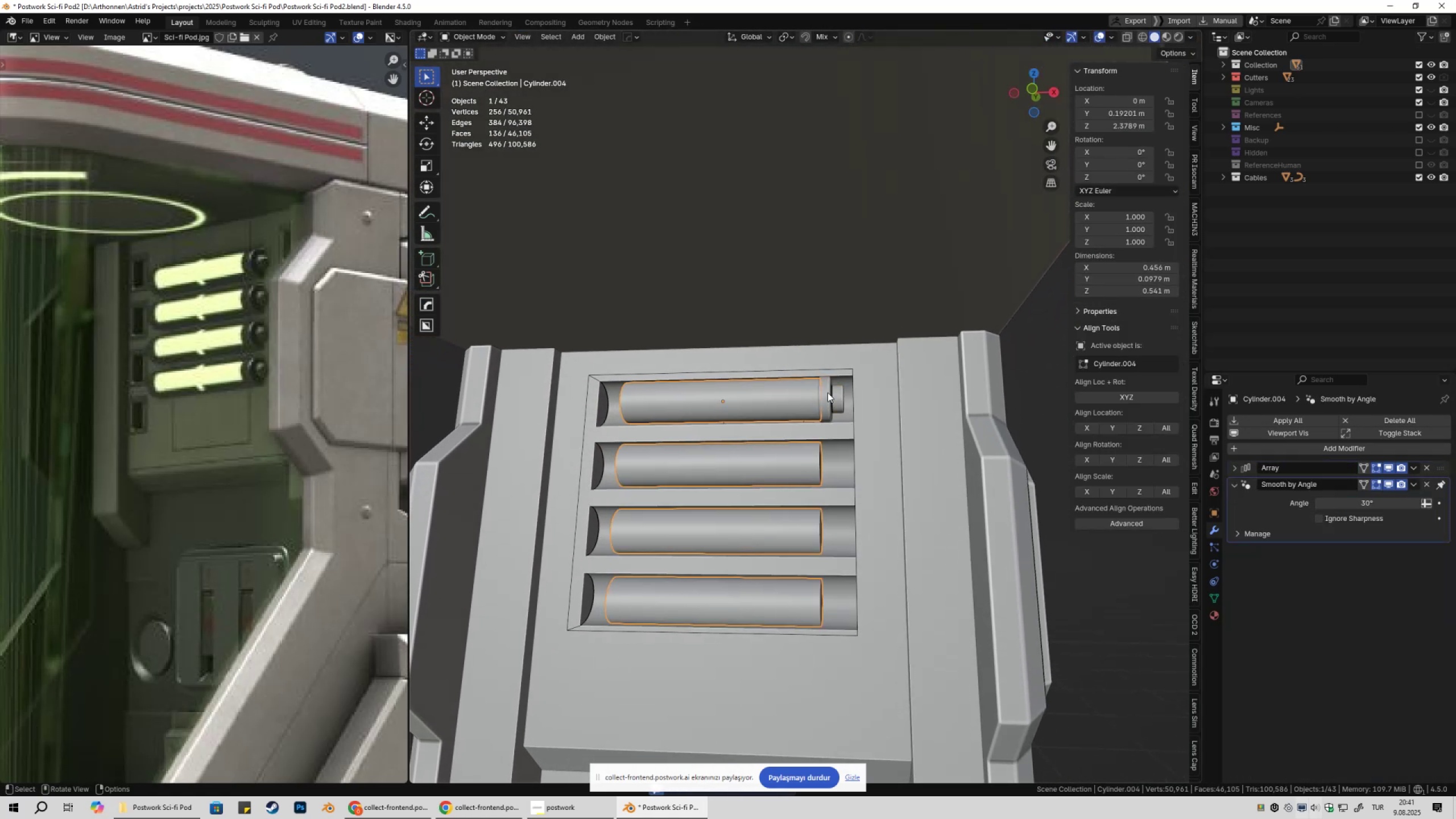 
left_click([830, 392])
 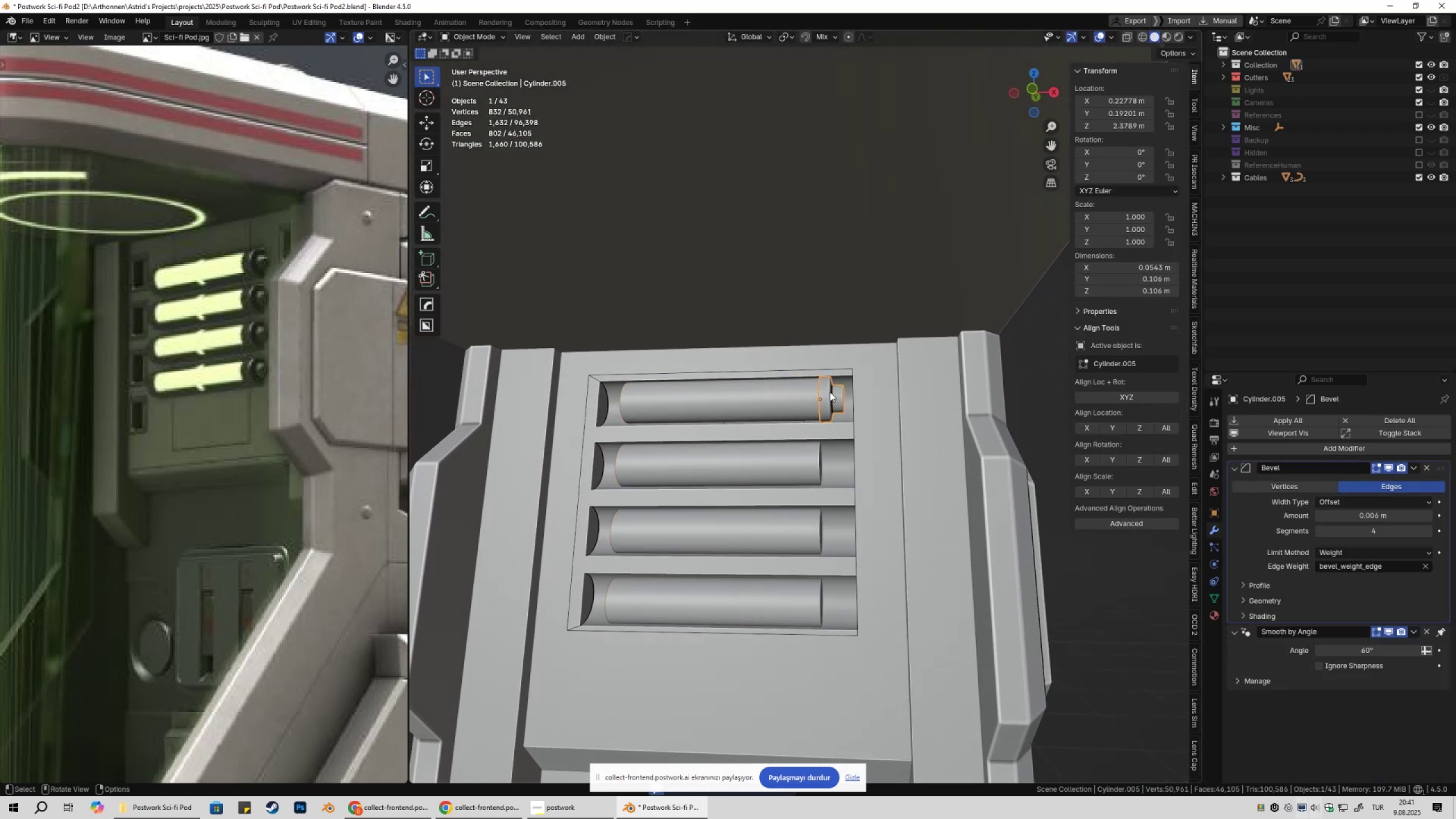 
hold_key(key=ShiftLeft, duration=0.35)
double_click([783, 399])
 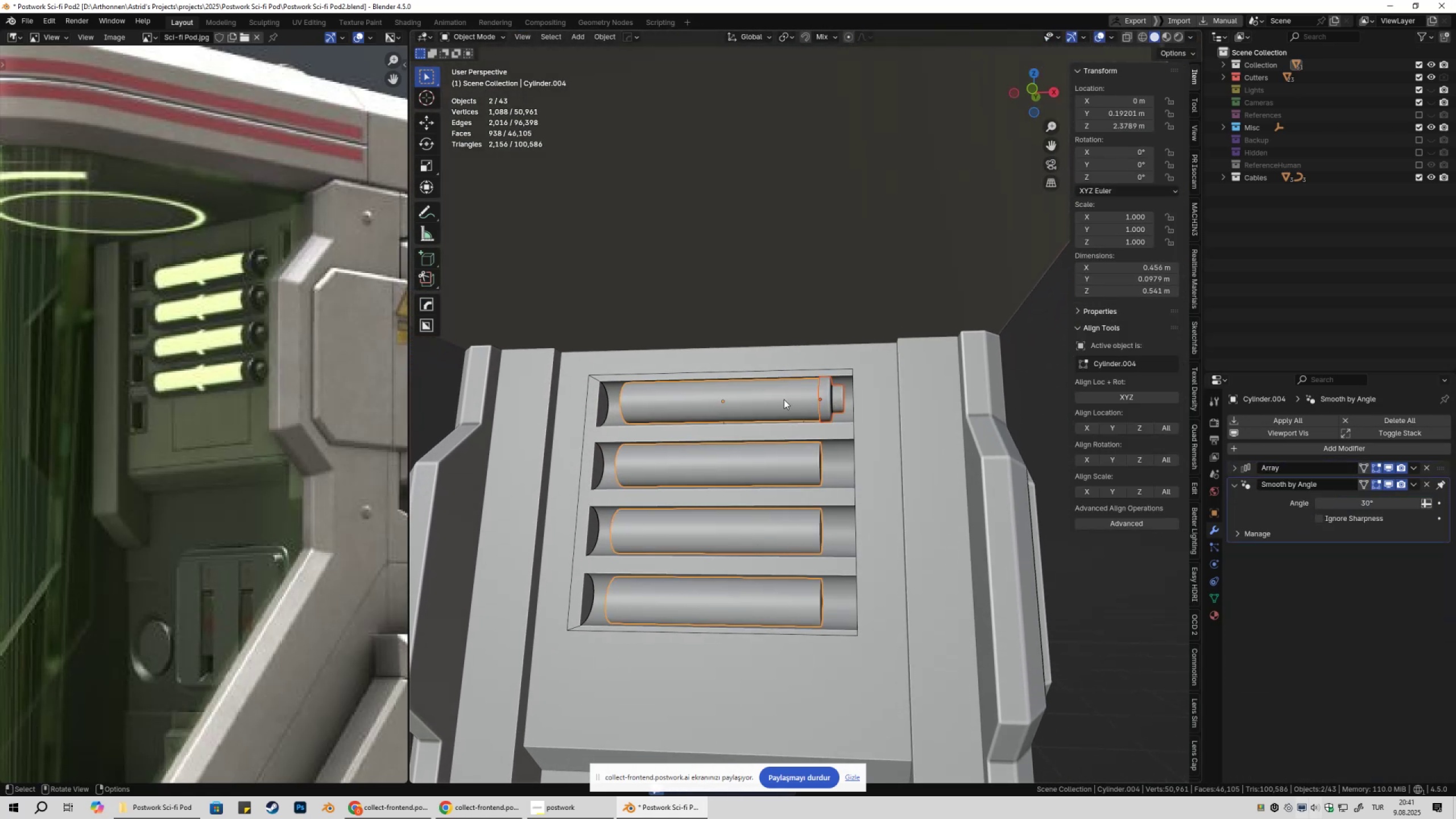 
key(Alt+X)
 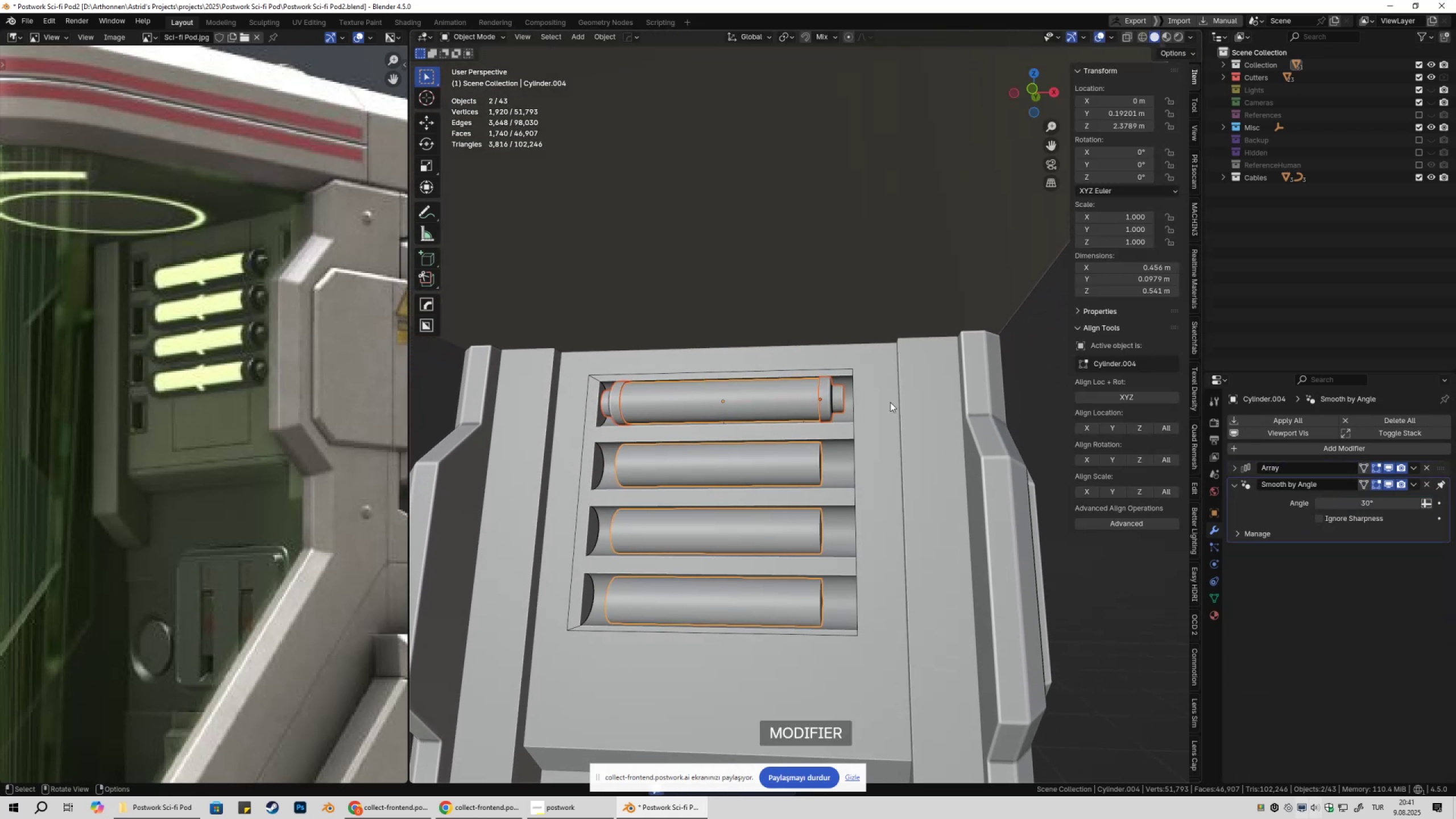 
double_click([970, 403])
 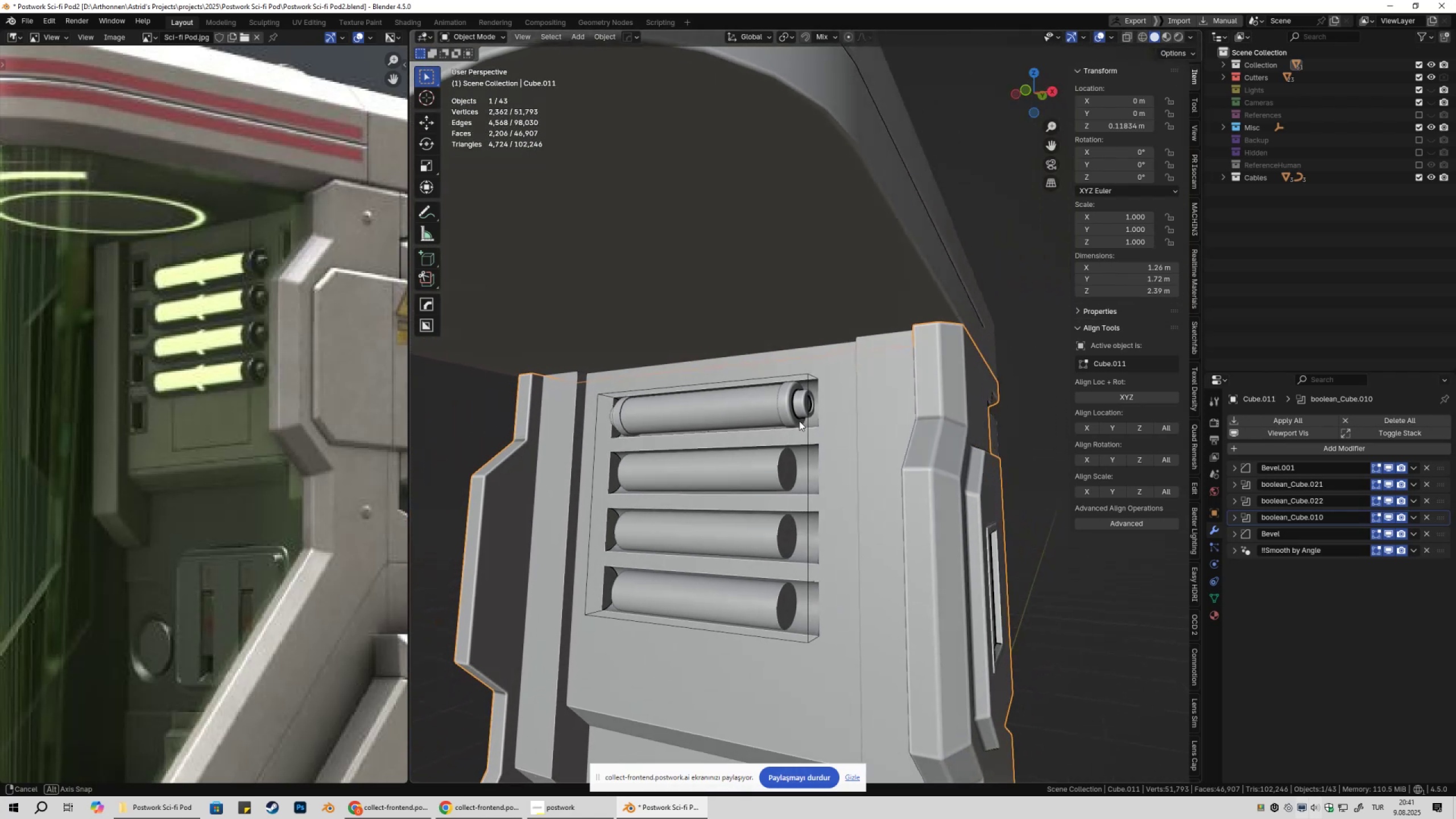 
scroll: coordinate [805, 400], scroll_direction: down, amount: 4.0
 